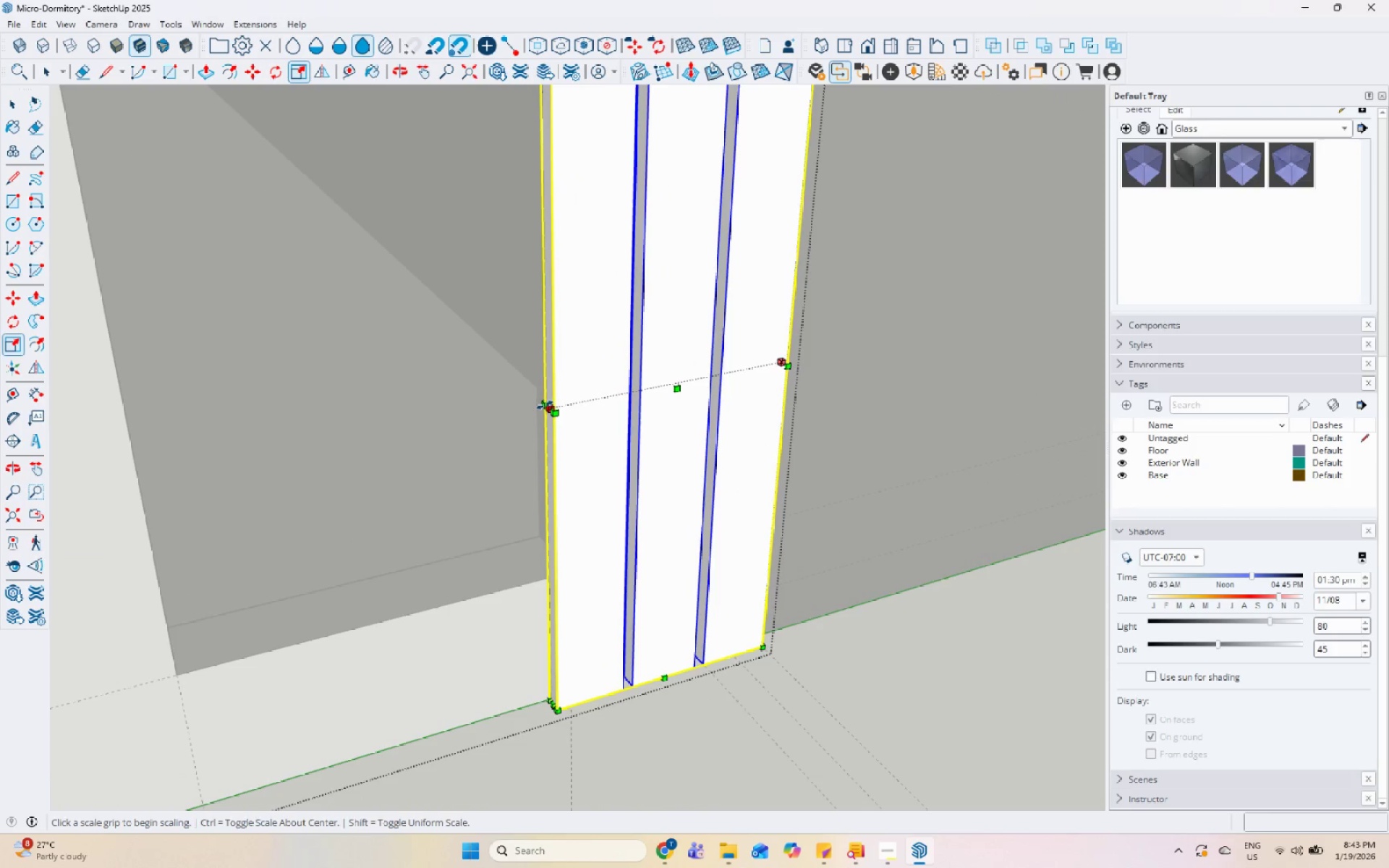 
left_click([545, 405])
 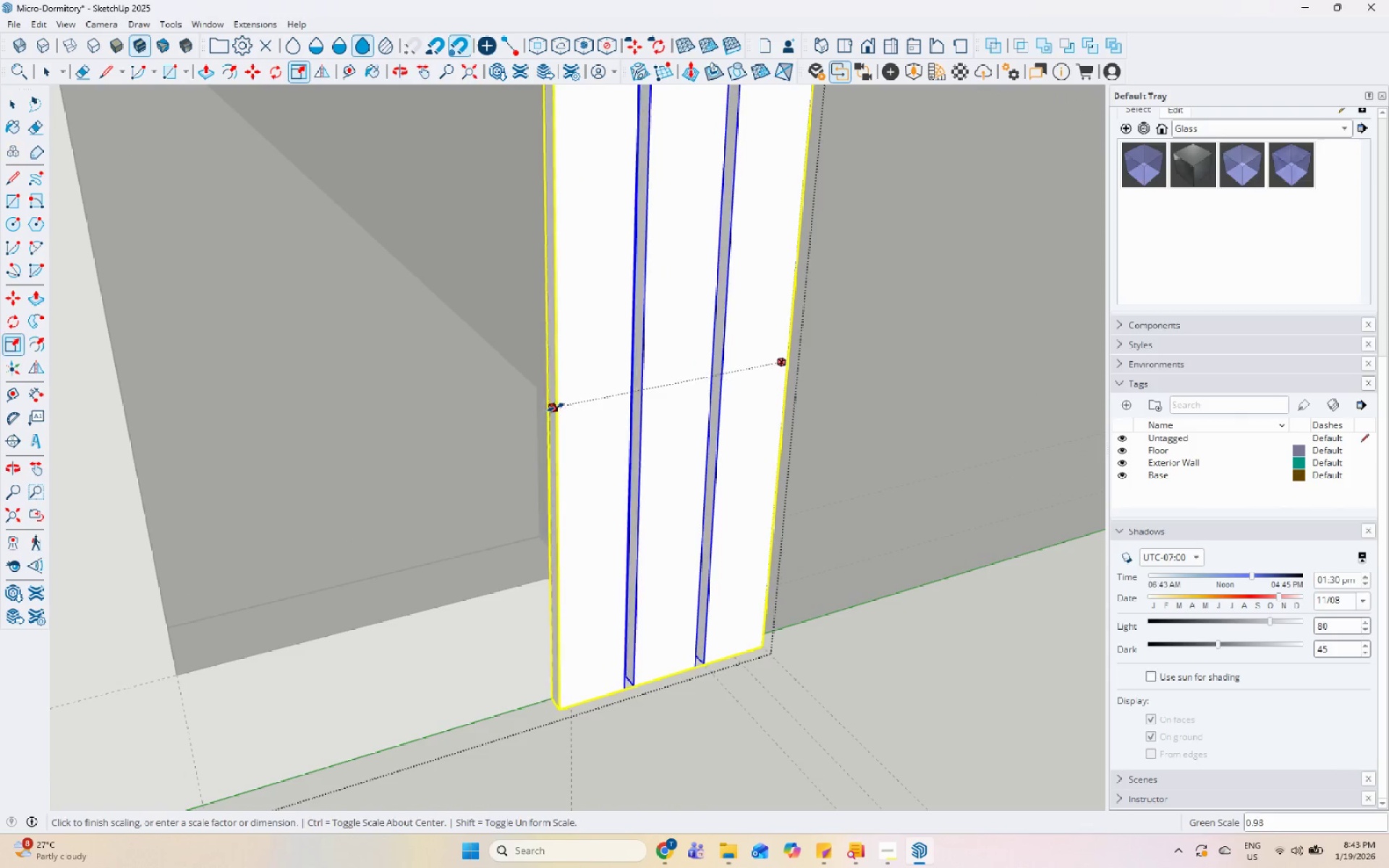 
scroll: coordinate [558, 407], scroll_direction: down, amount: 5.0
 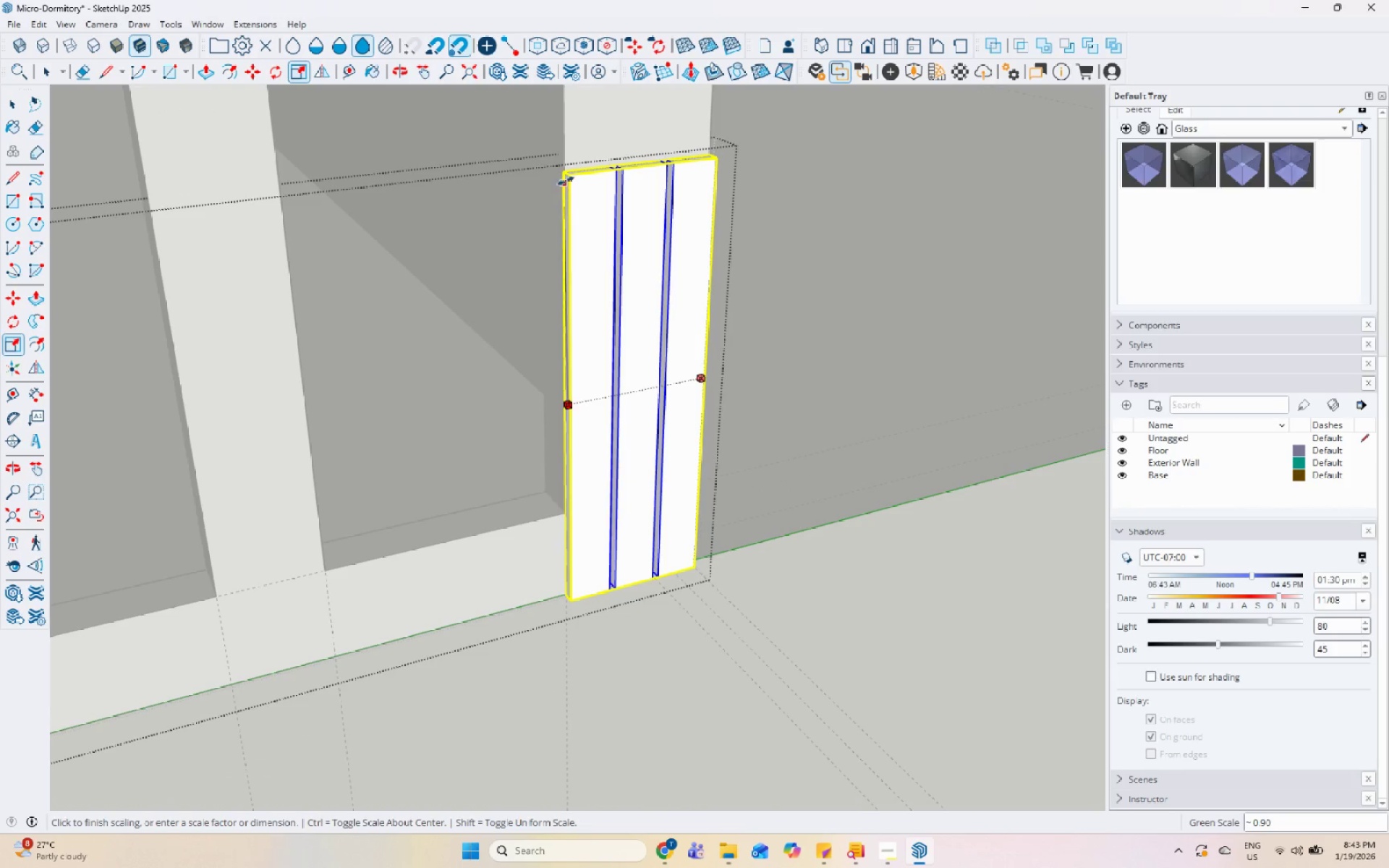 
left_click([566, 168])
 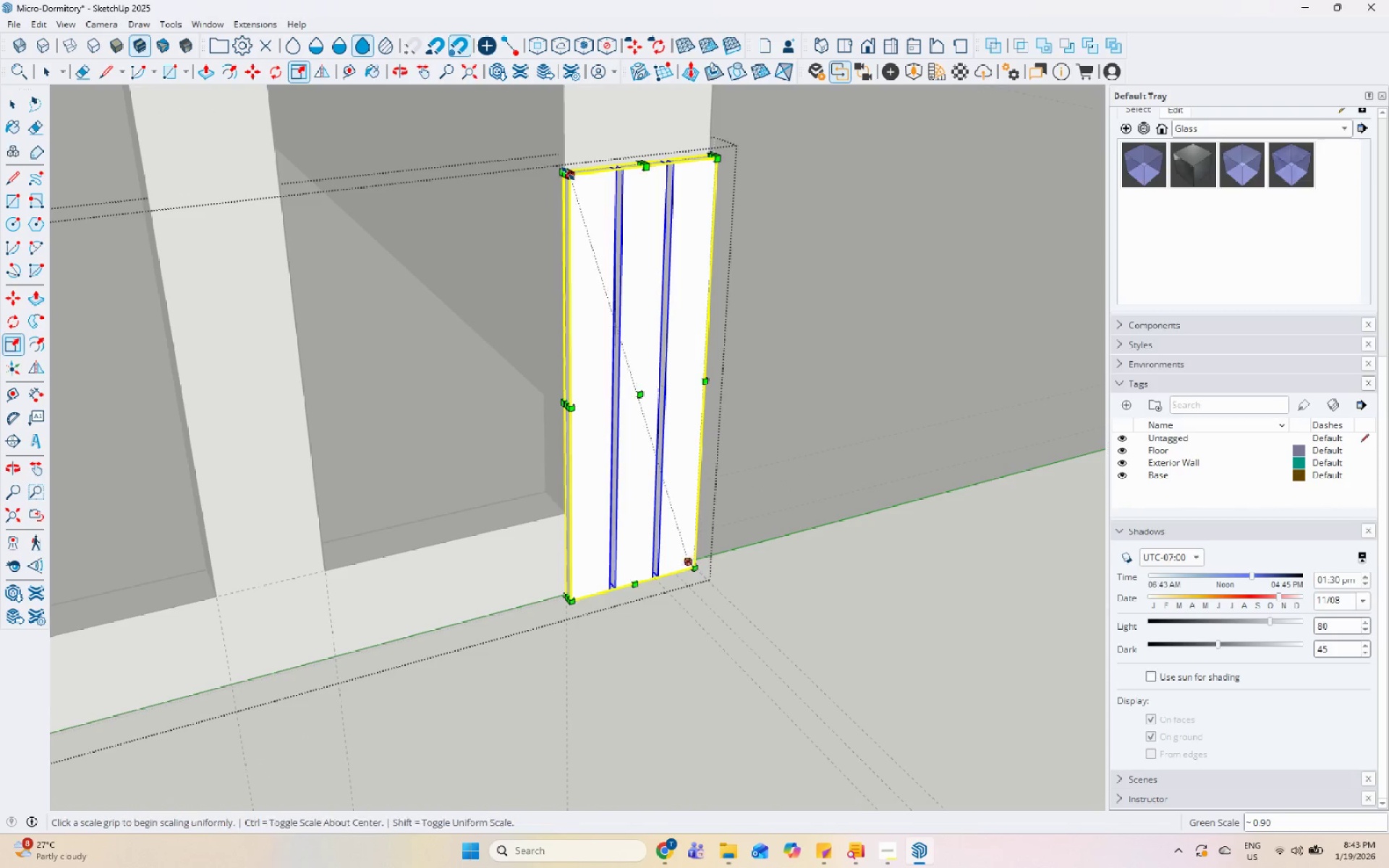 
key(Space)
 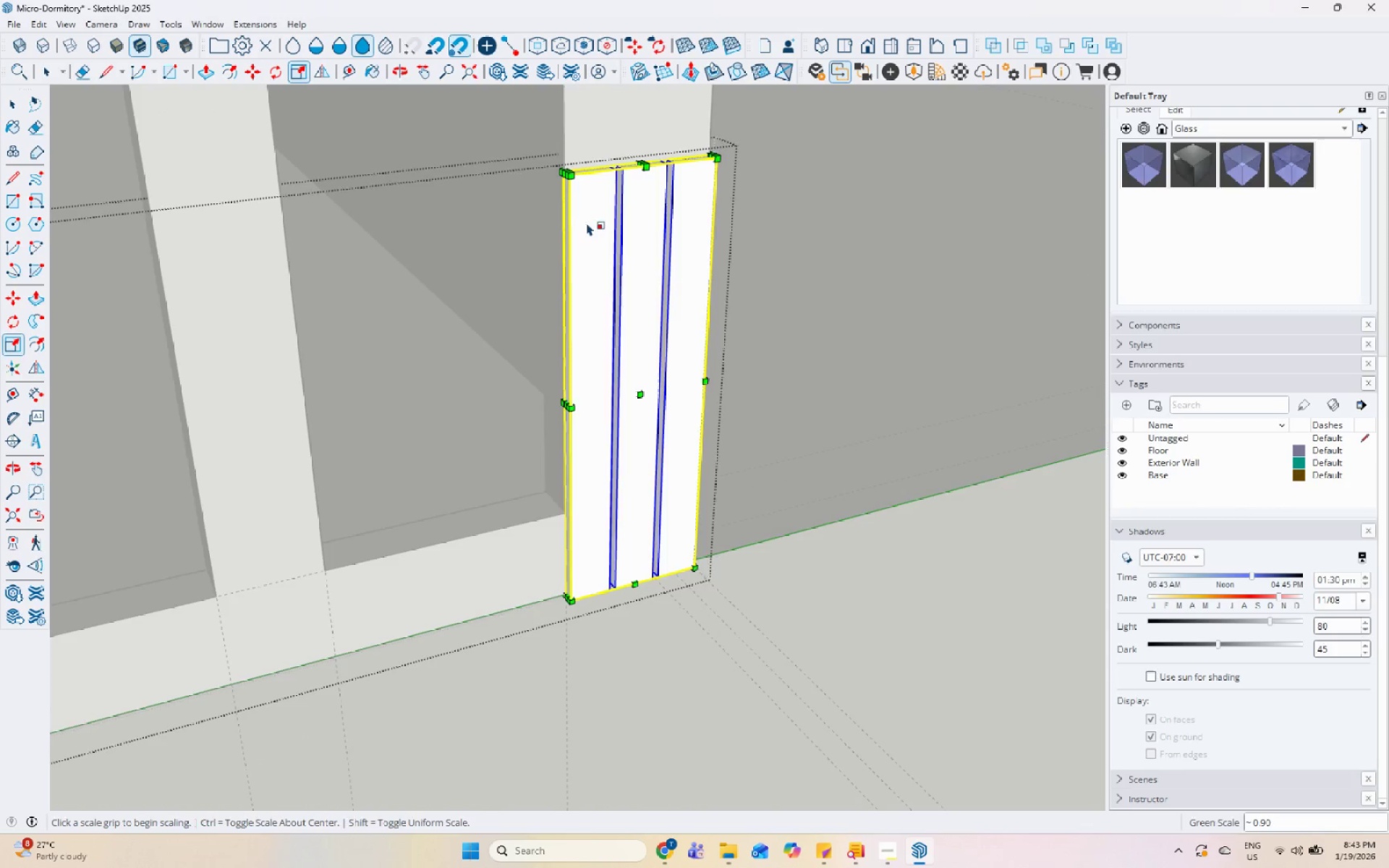 
middle_click([691, 431])
 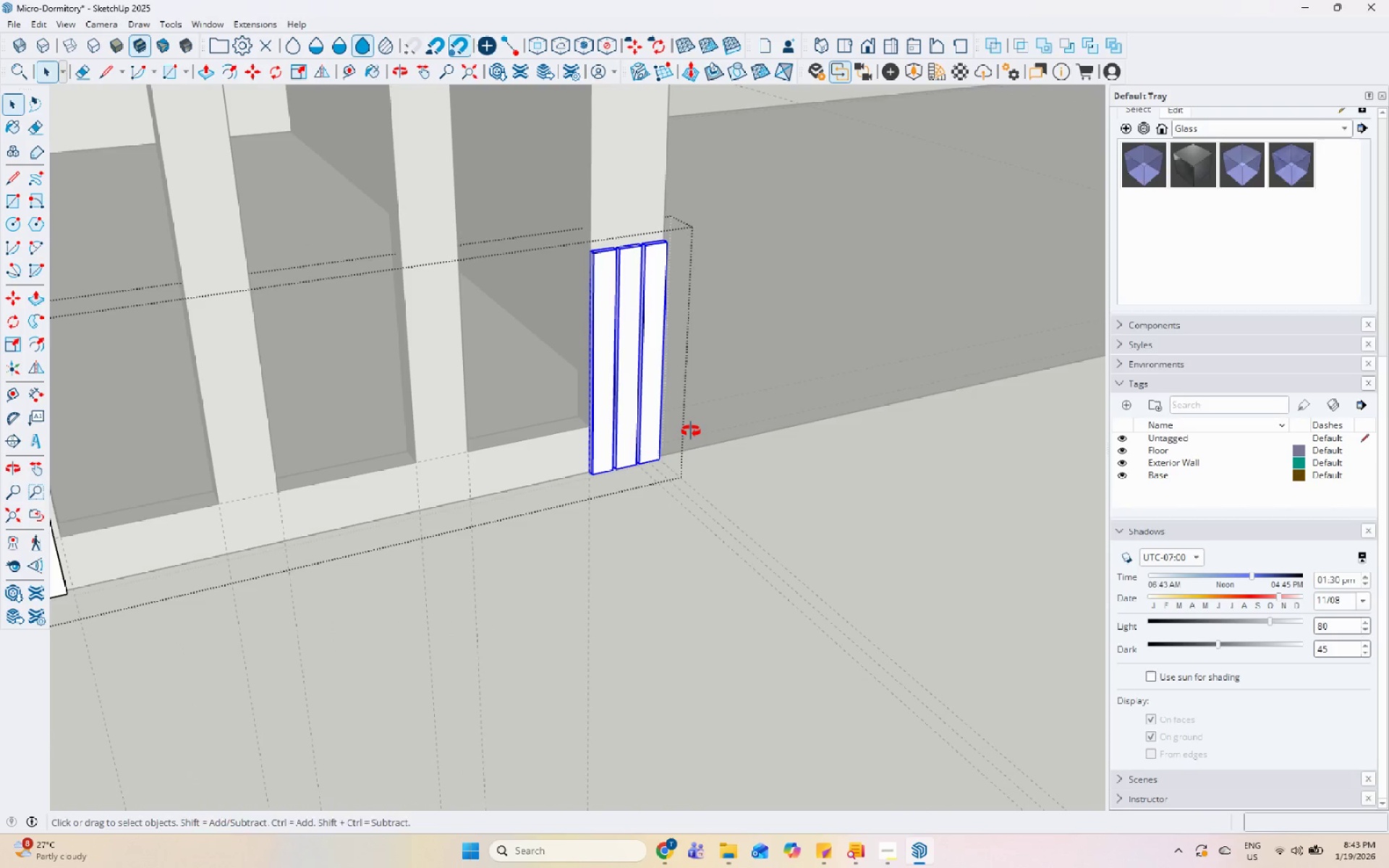 
key(Escape)
 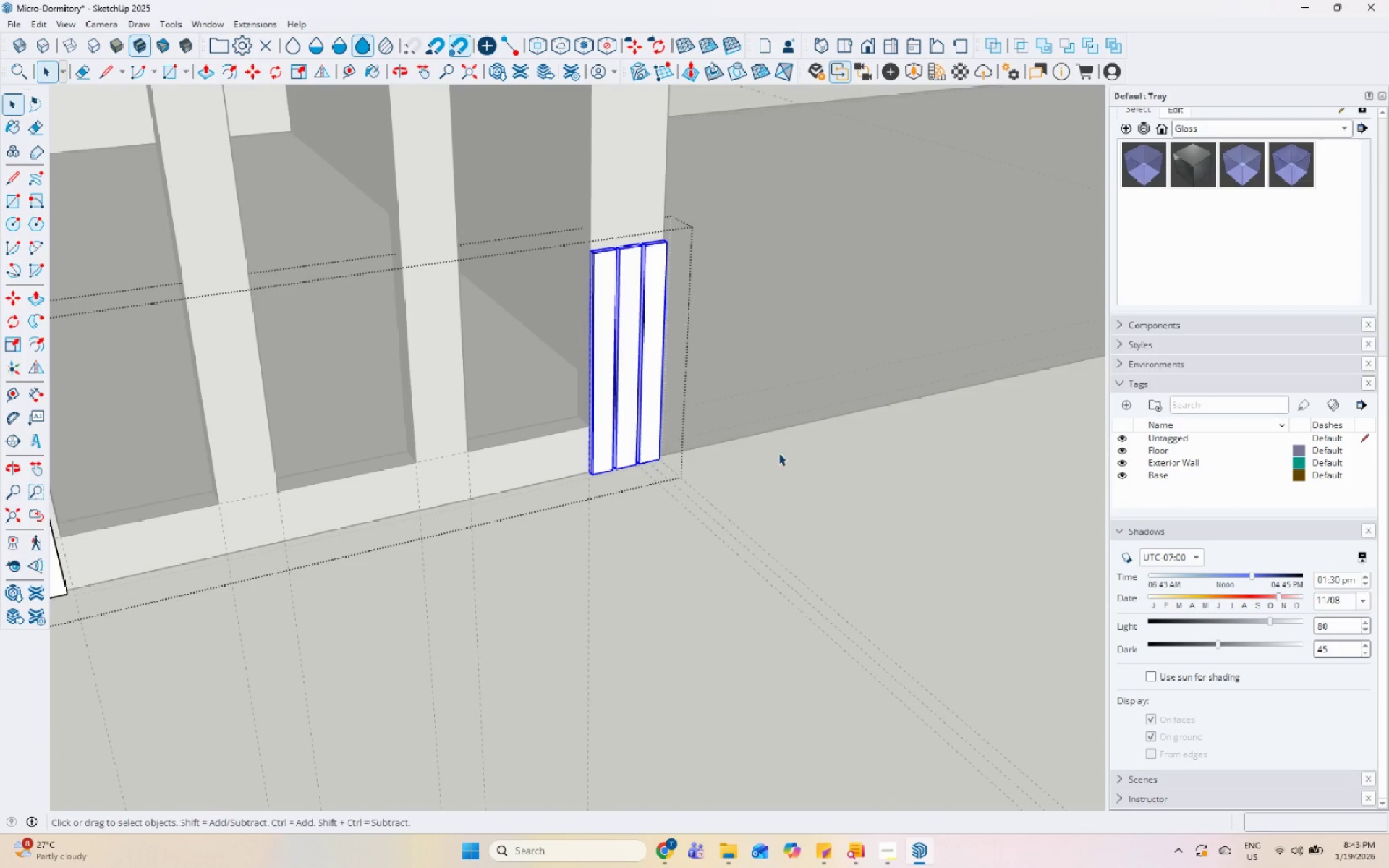 
key(Escape)
 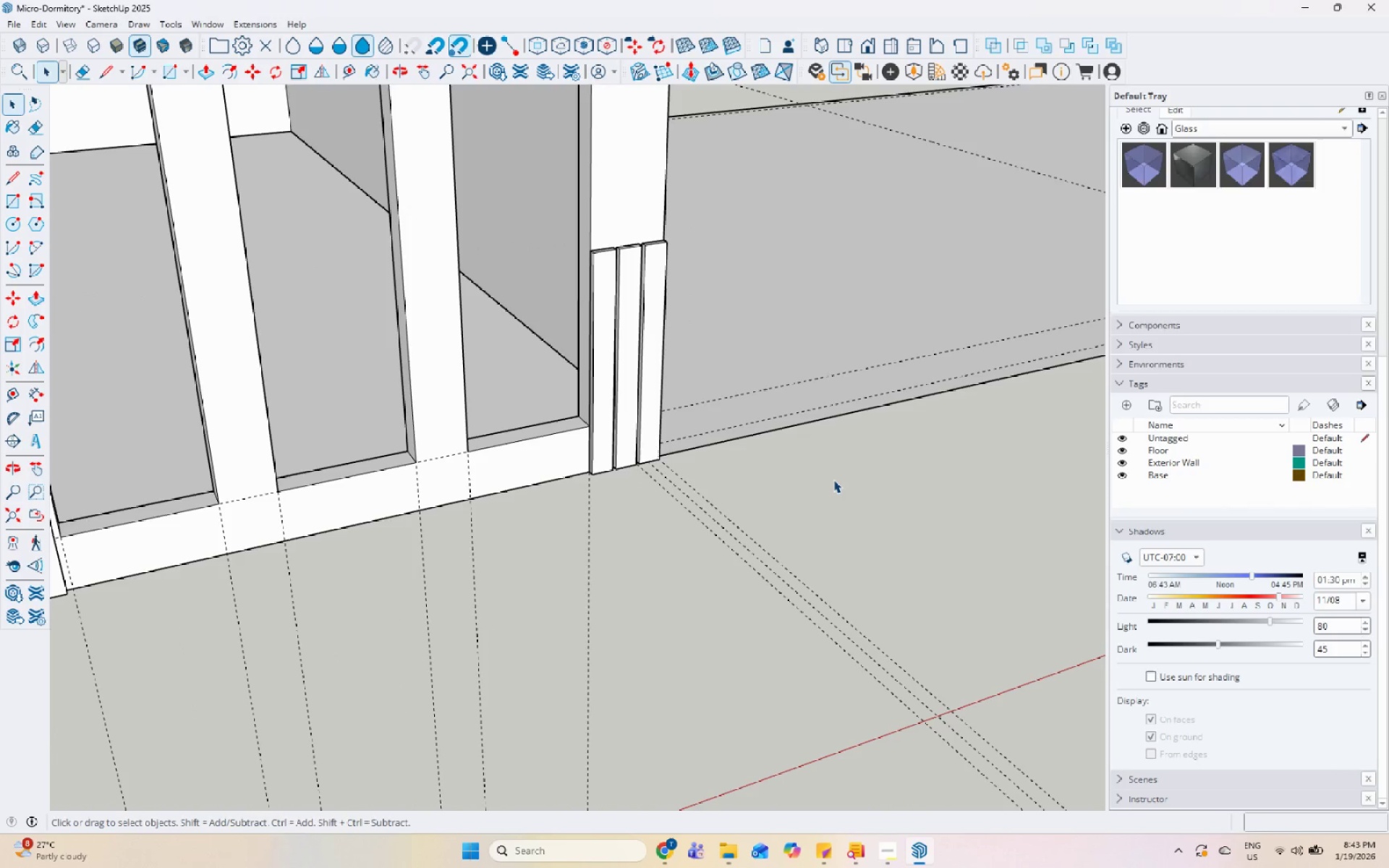 
scroll: coordinate [690, 430], scroll_direction: down, amount: 7.0
 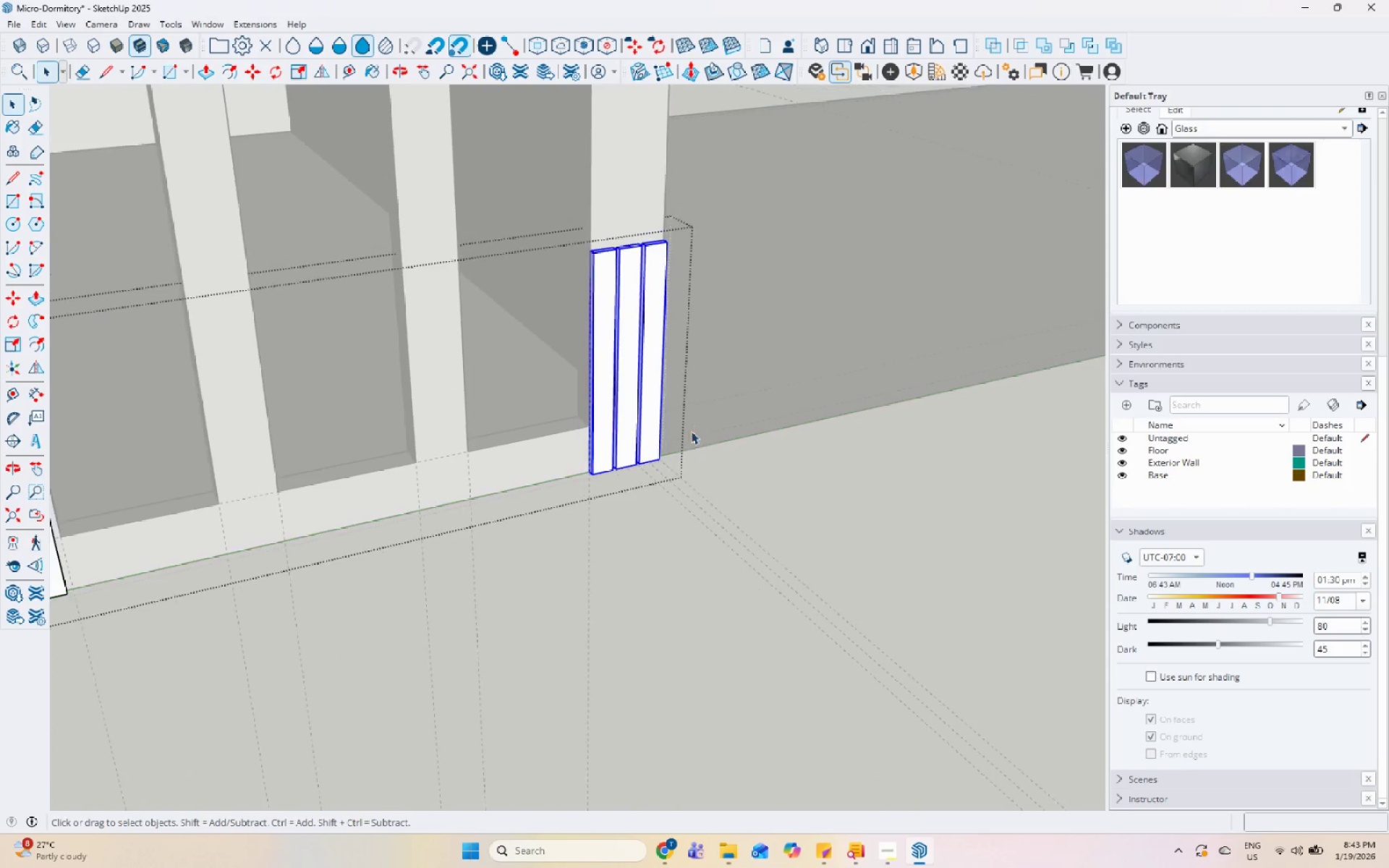 
left_click([833, 480])
 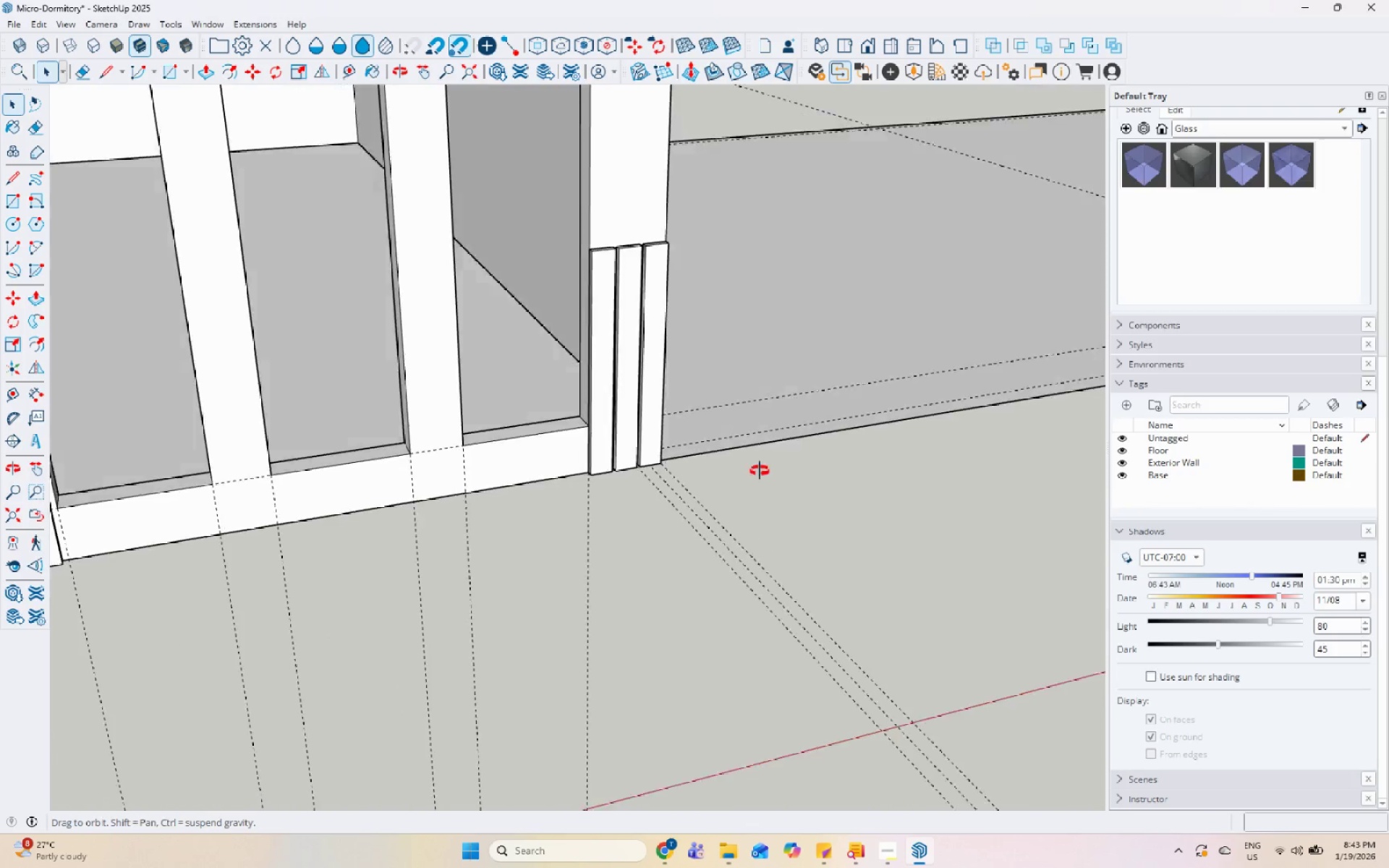 
scroll: coordinate [687, 459], scroll_direction: down, amount: 10.0
 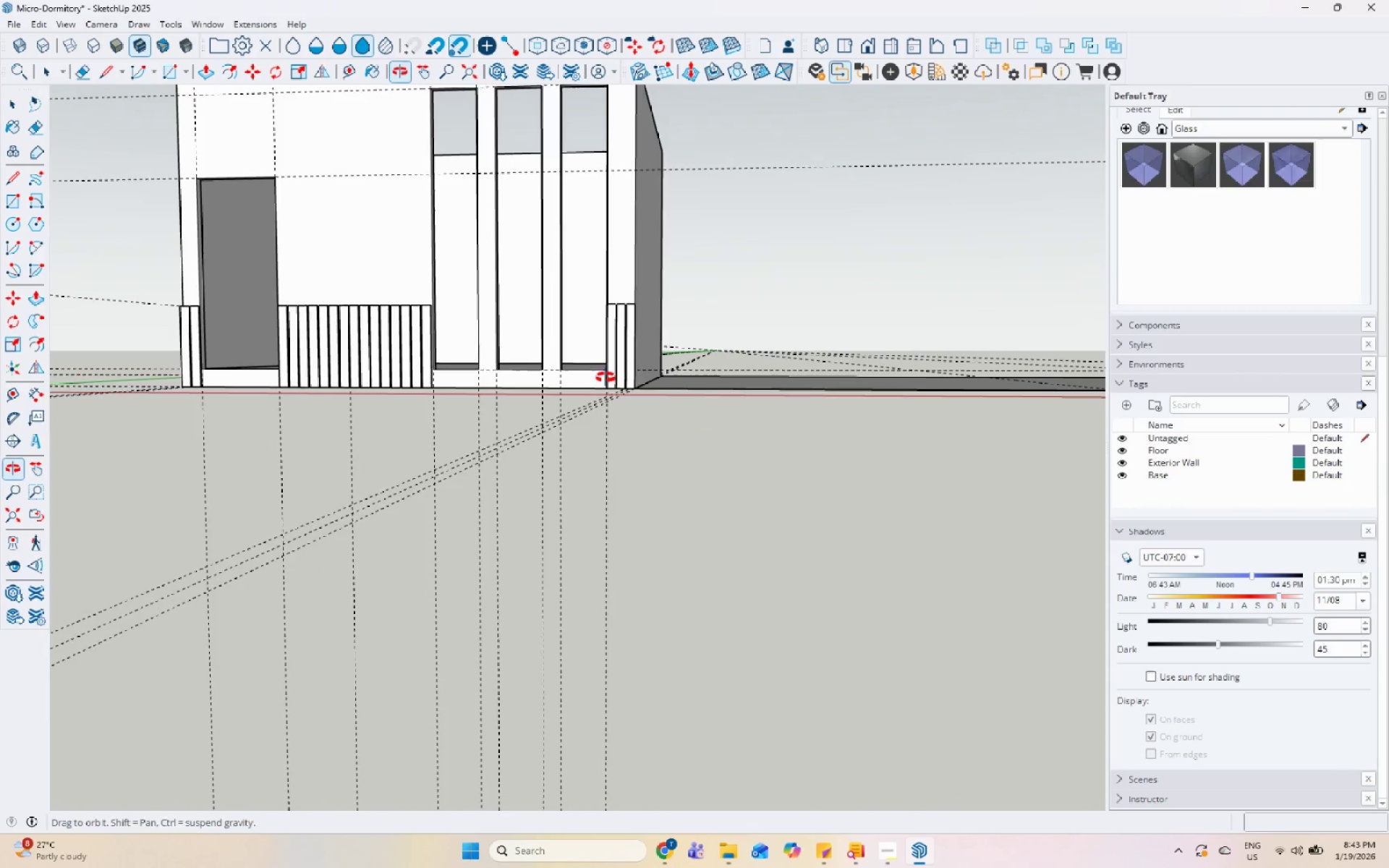 
left_click([426, 356])
 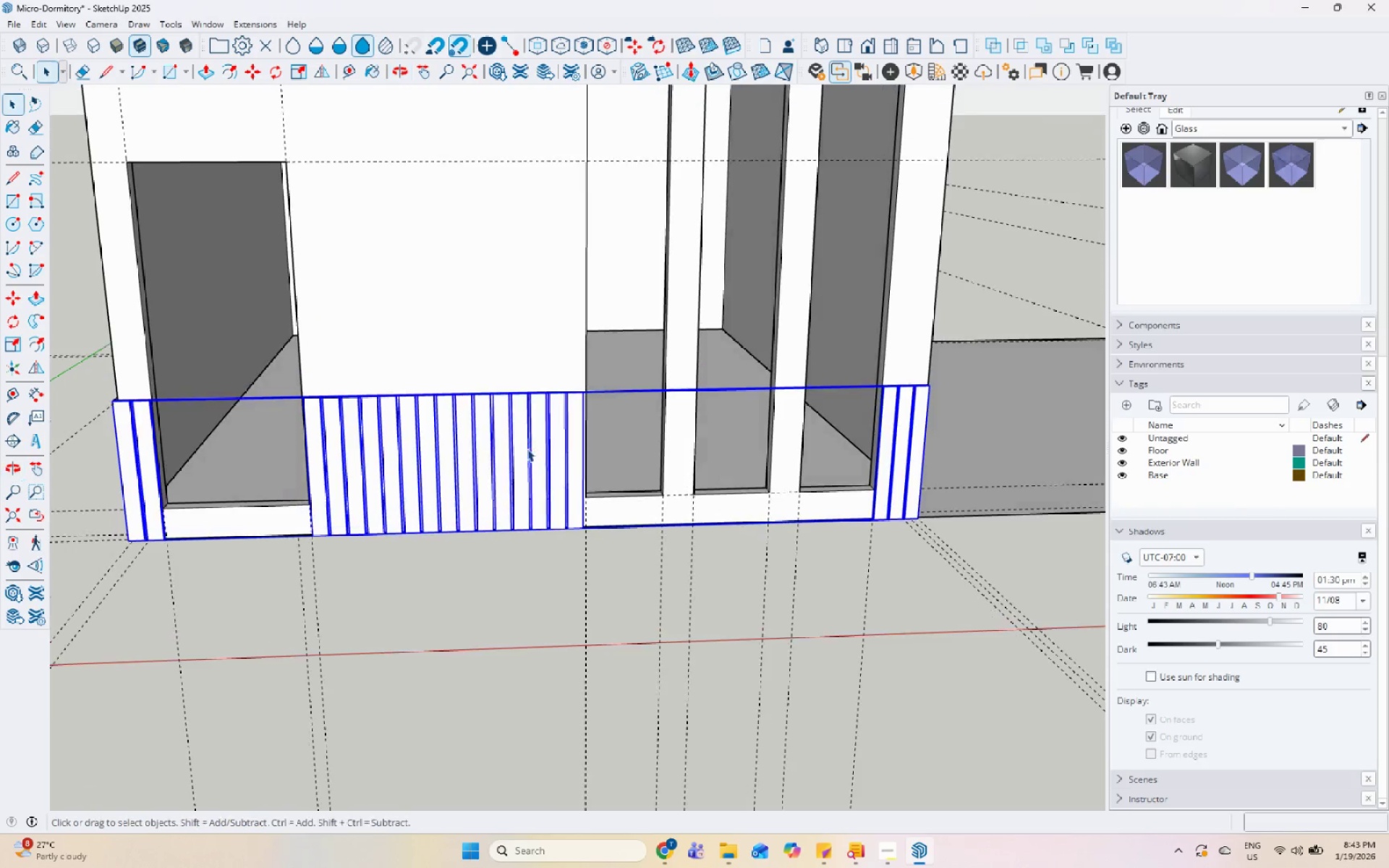 
scroll: coordinate [399, 373], scroll_direction: up, amount: 5.0
 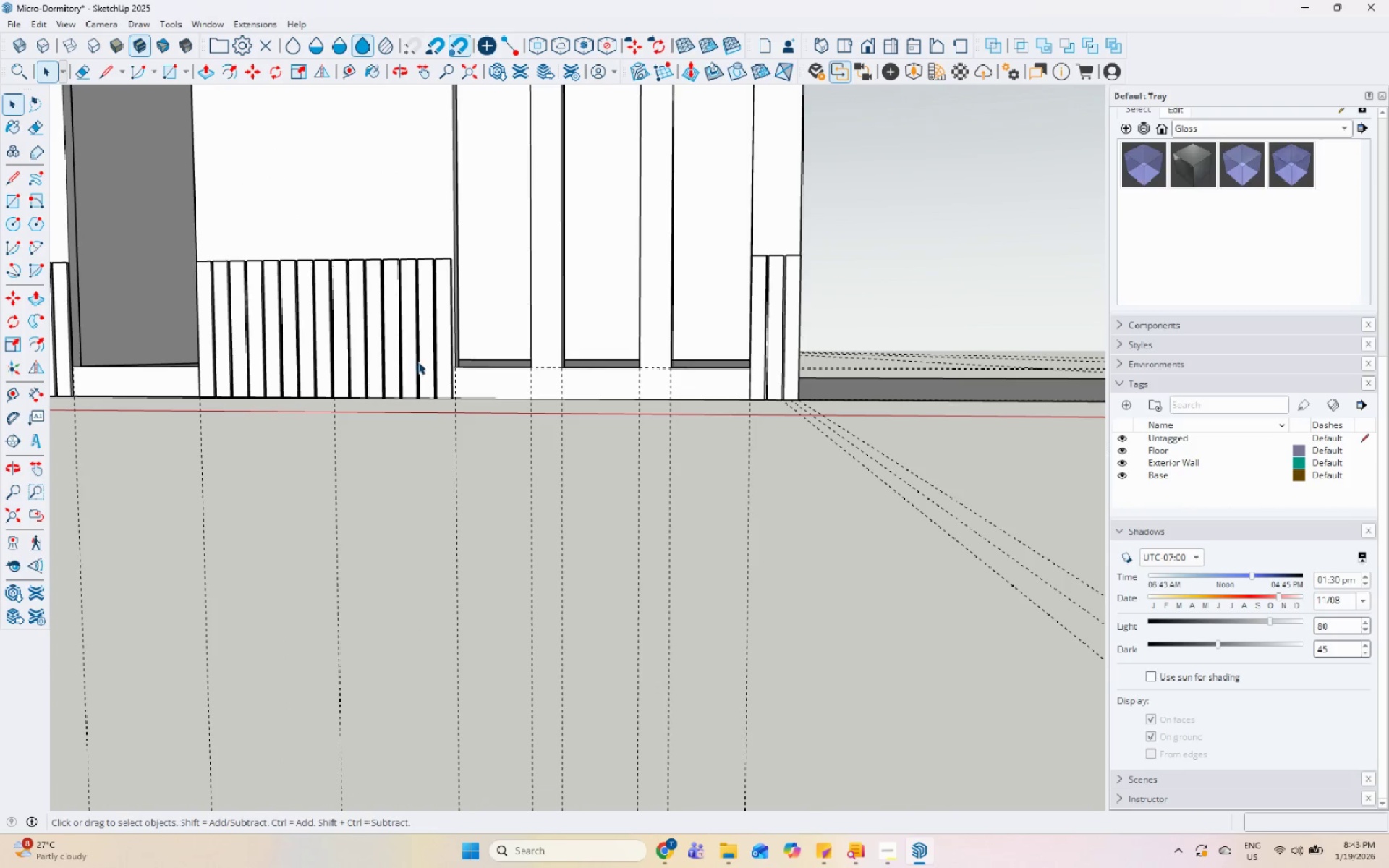 
double_click([527, 440])
 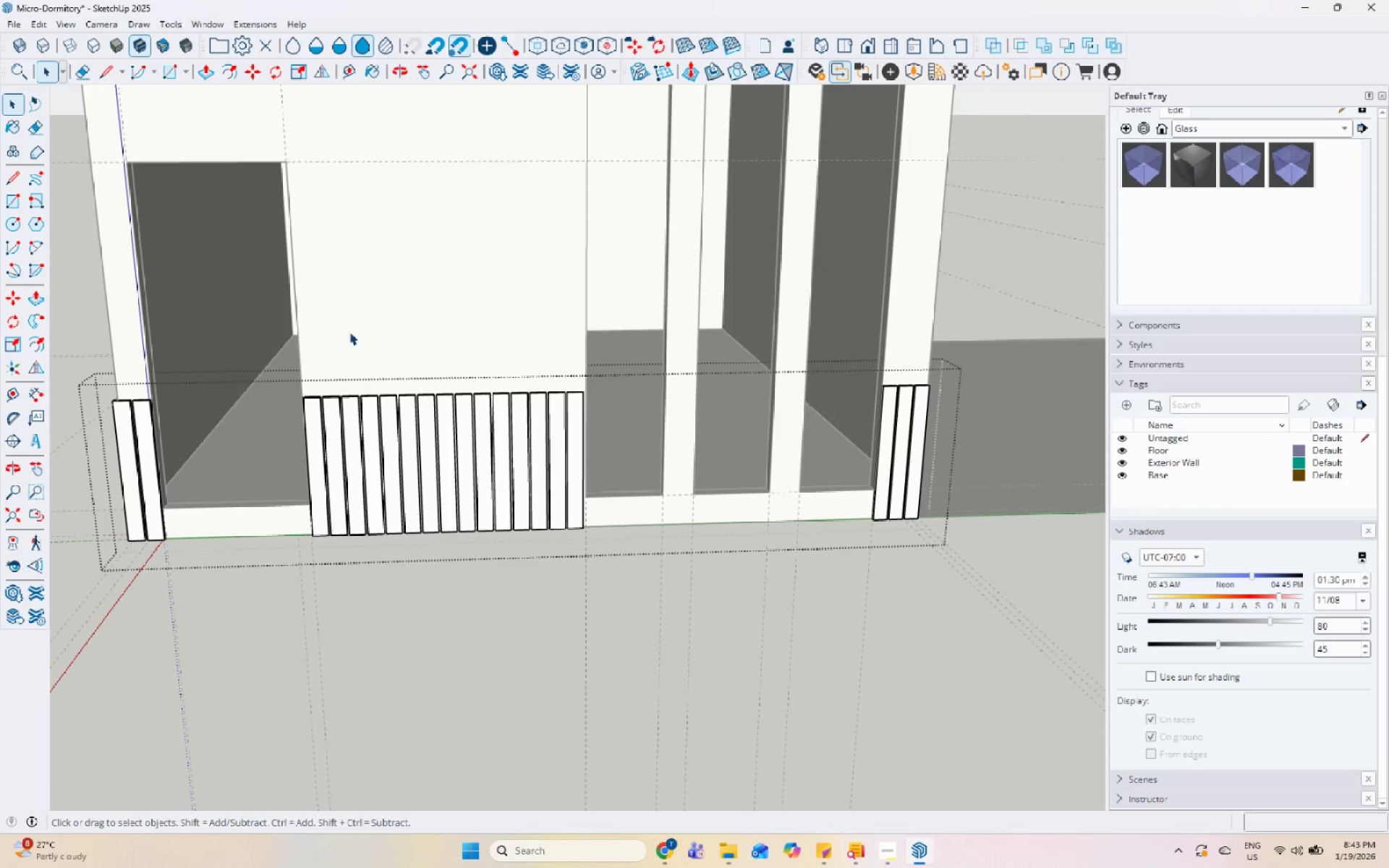 
left_click_drag(start_coordinate=[377, 341], to_coordinate=[640, 624])
 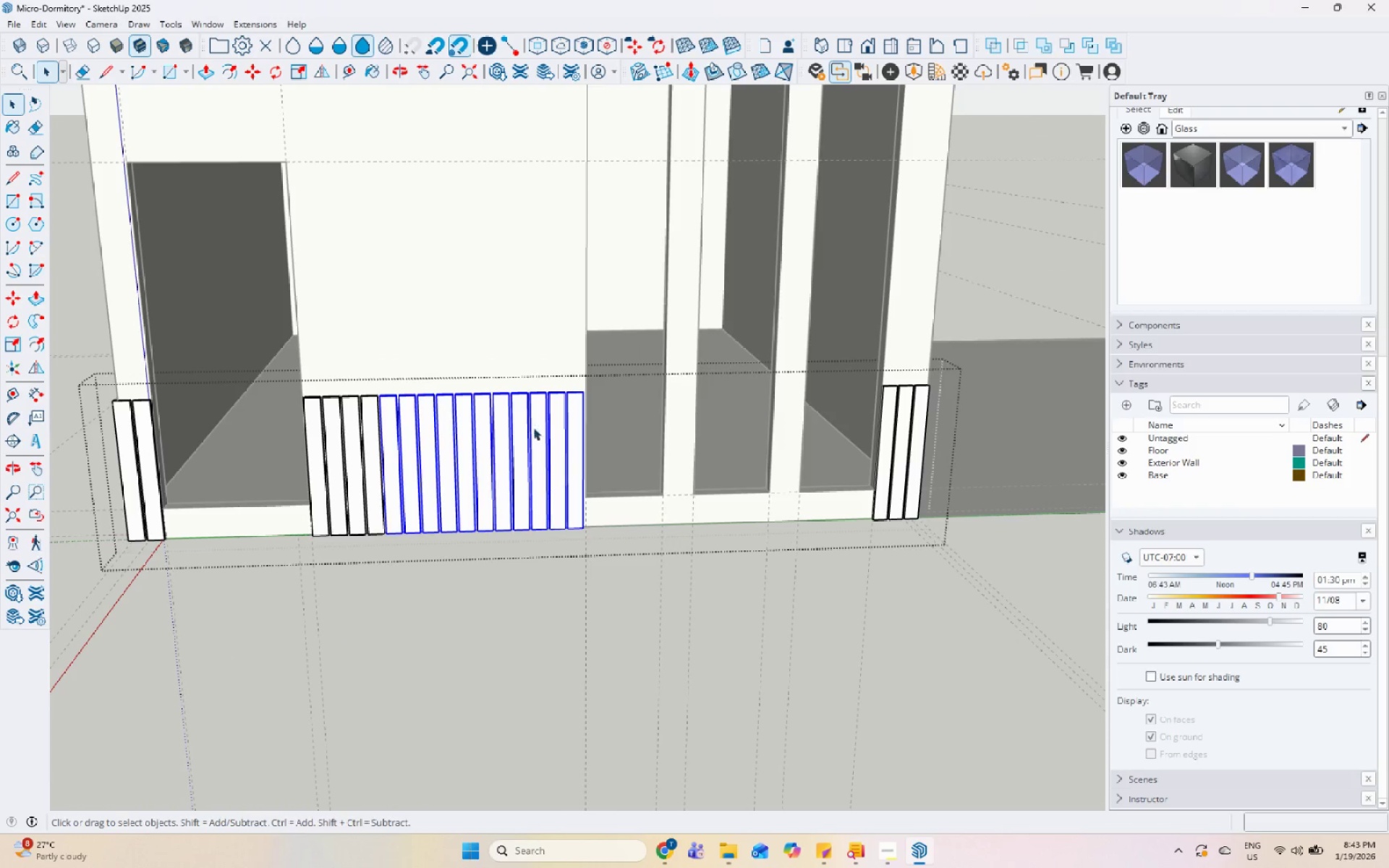 
scroll: coordinate [533, 427], scroll_direction: up, amount: 5.0
 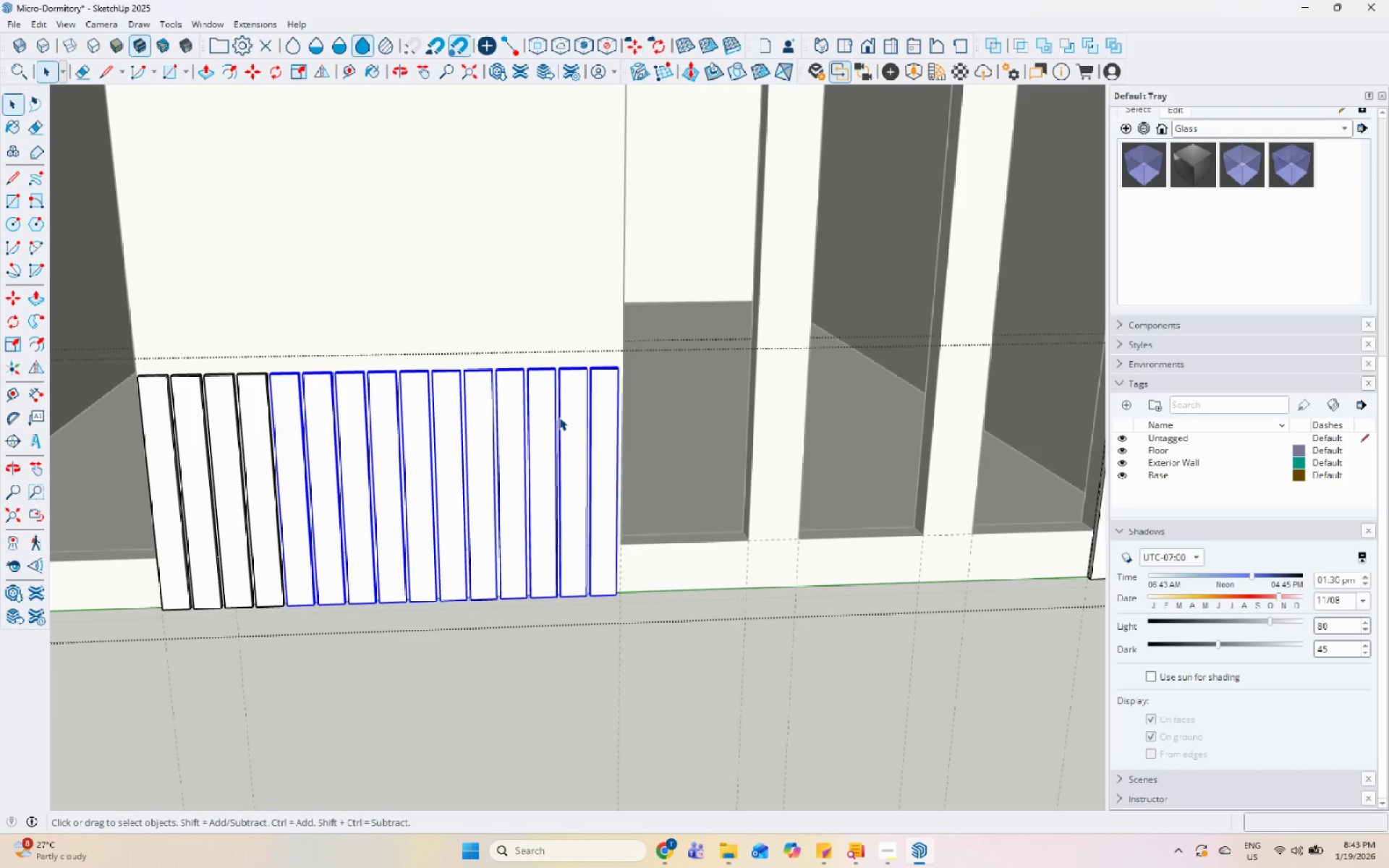 
key(M)
 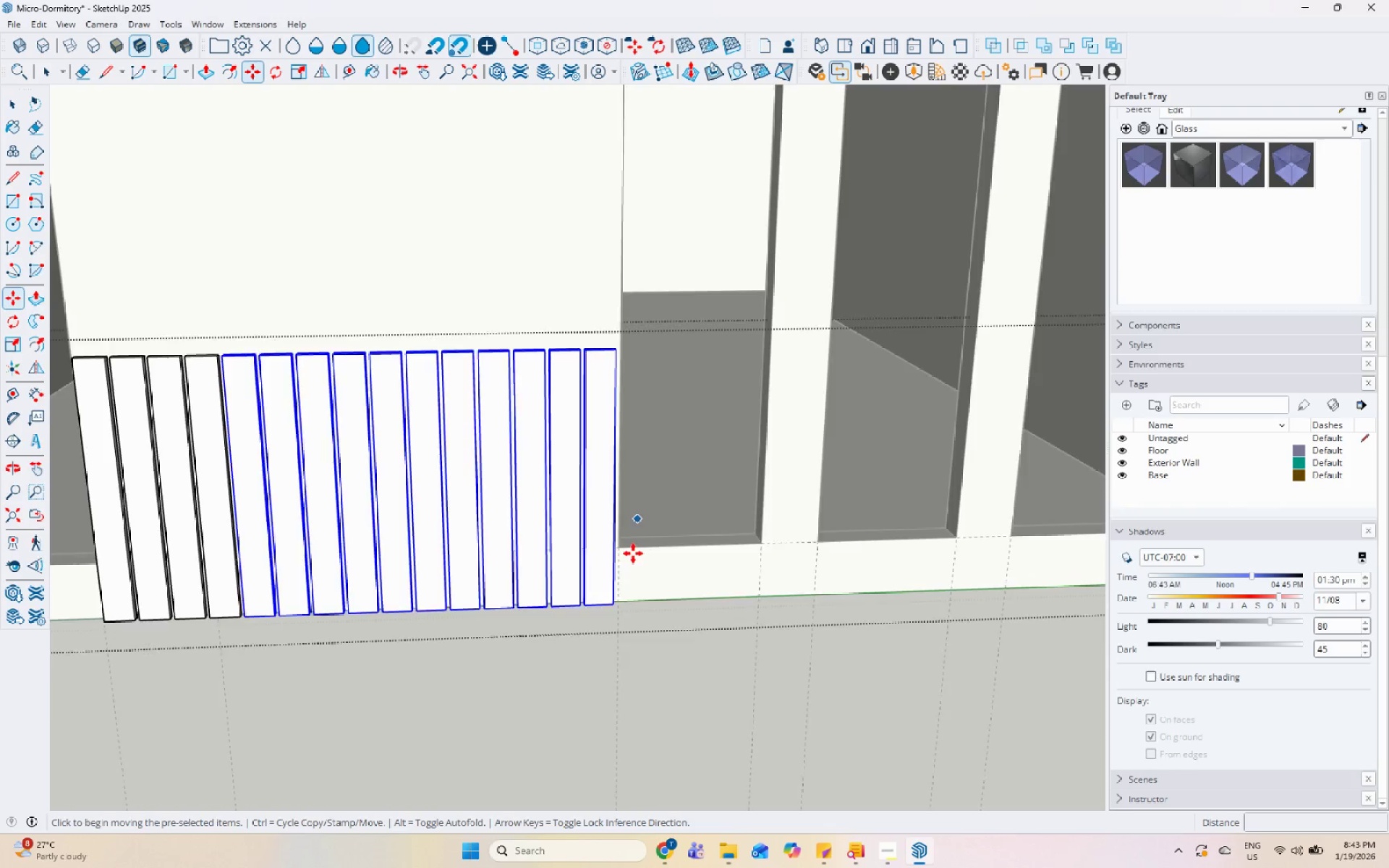 
scroll: coordinate [597, 653], scroll_direction: up, amount: 10.0
 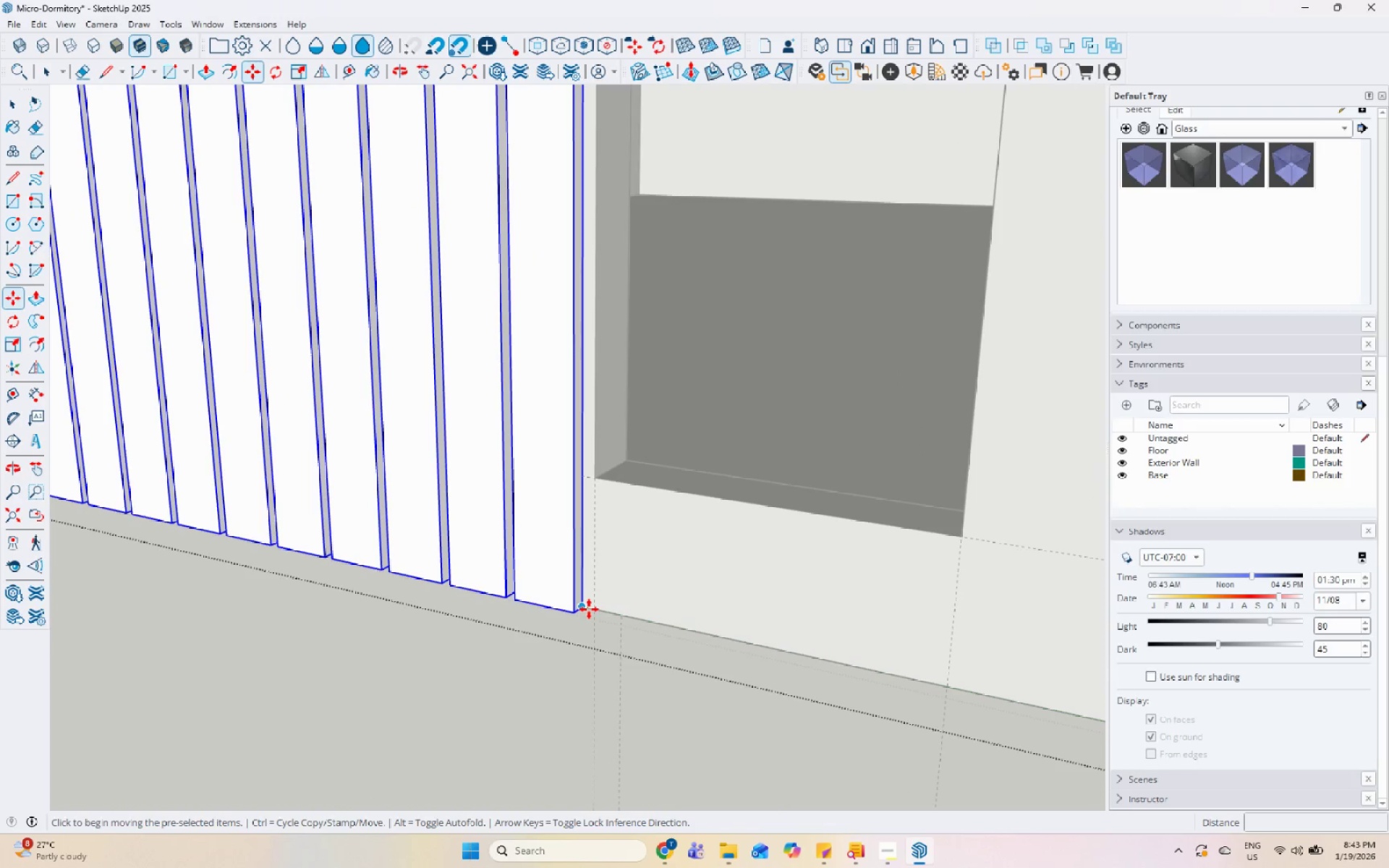 
left_click_drag(start_coordinate=[589, 608], to_coordinate=[603, 605])
 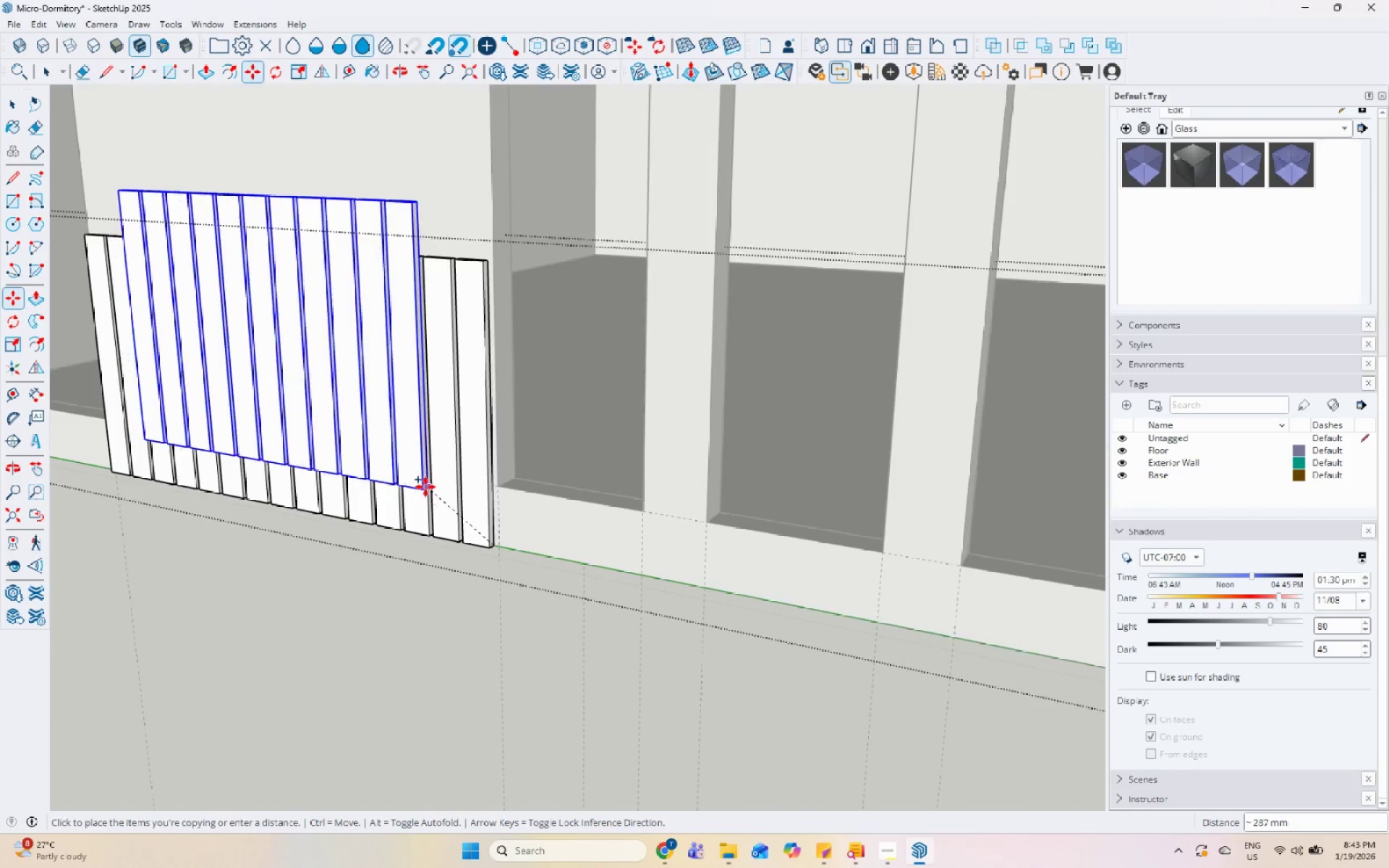 
key(Control+ControlLeft)
 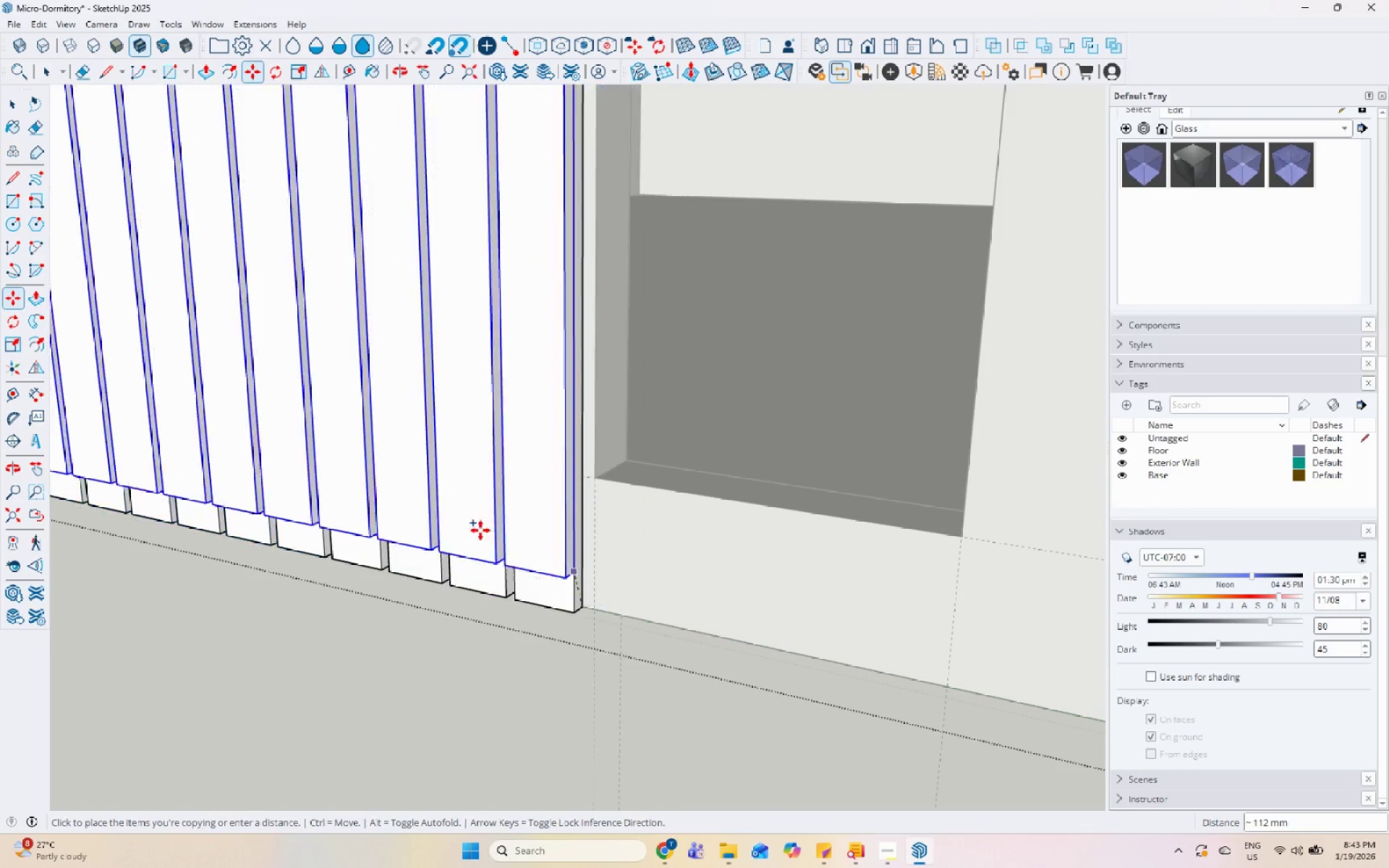 
scroll: coordinate [778, 580], scroll_direction: up, amount: 6.0
 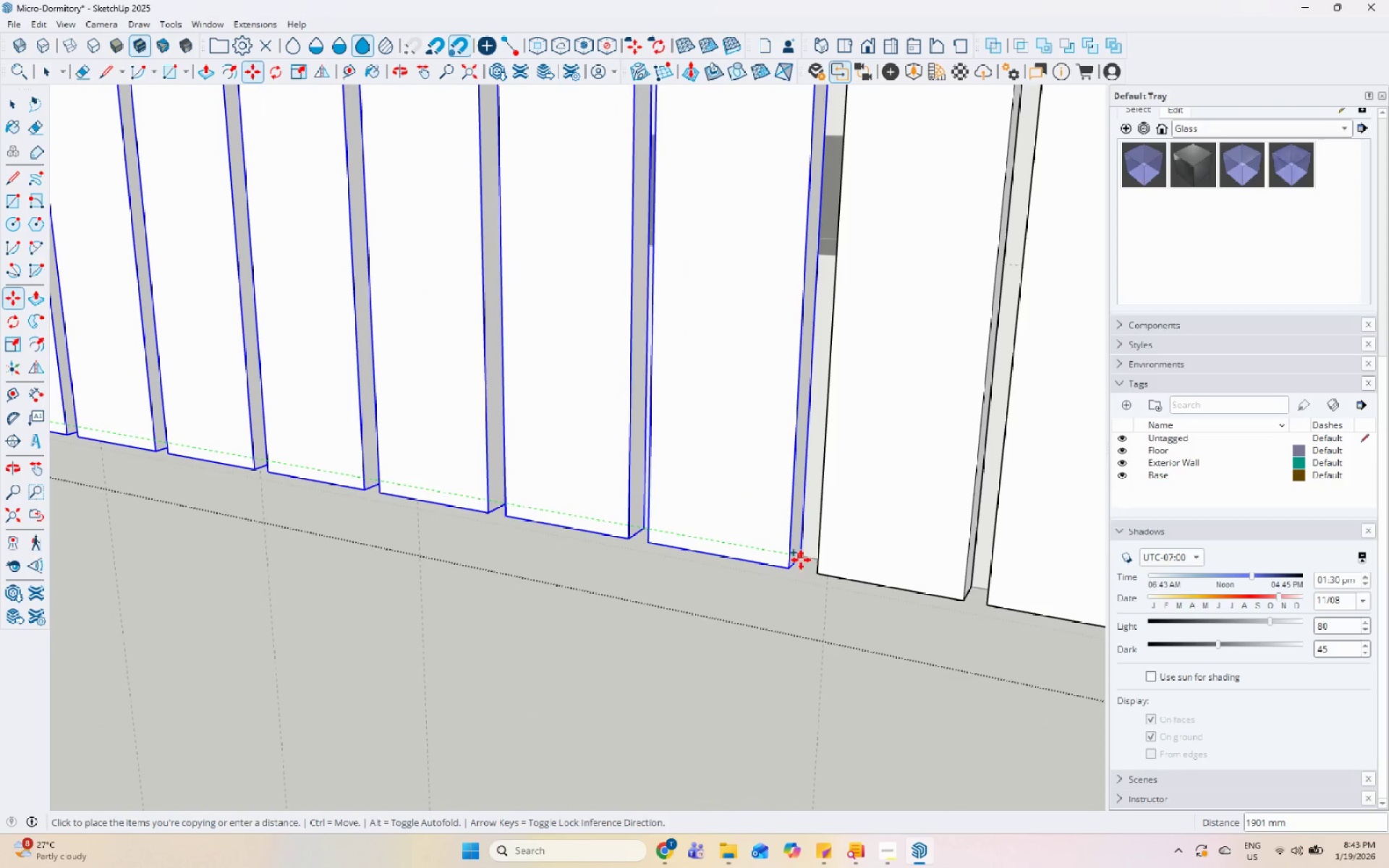 
scroll: coordinate [846, 629], scroll_direction: down, amount: 16.0
 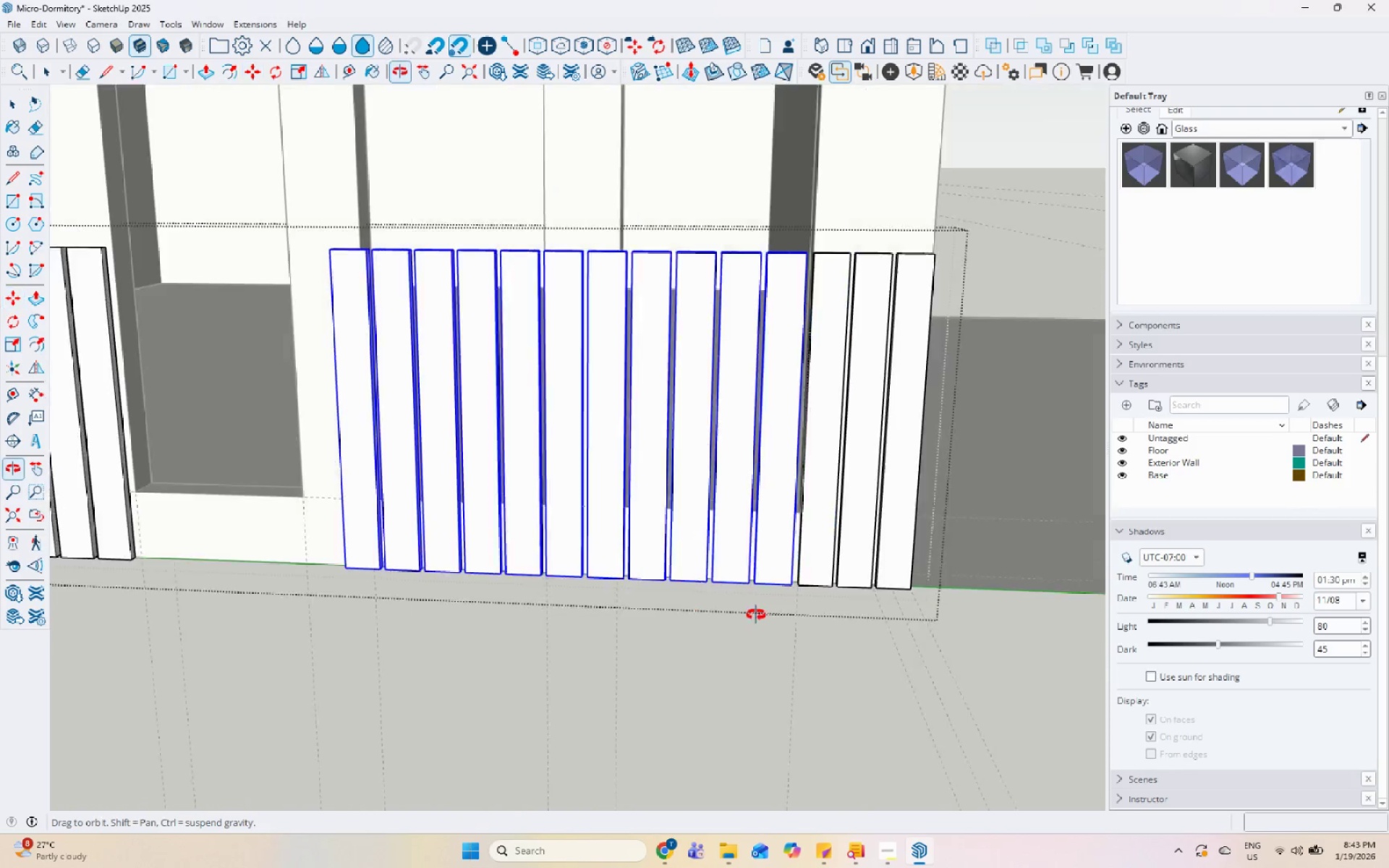 
key(Space)
 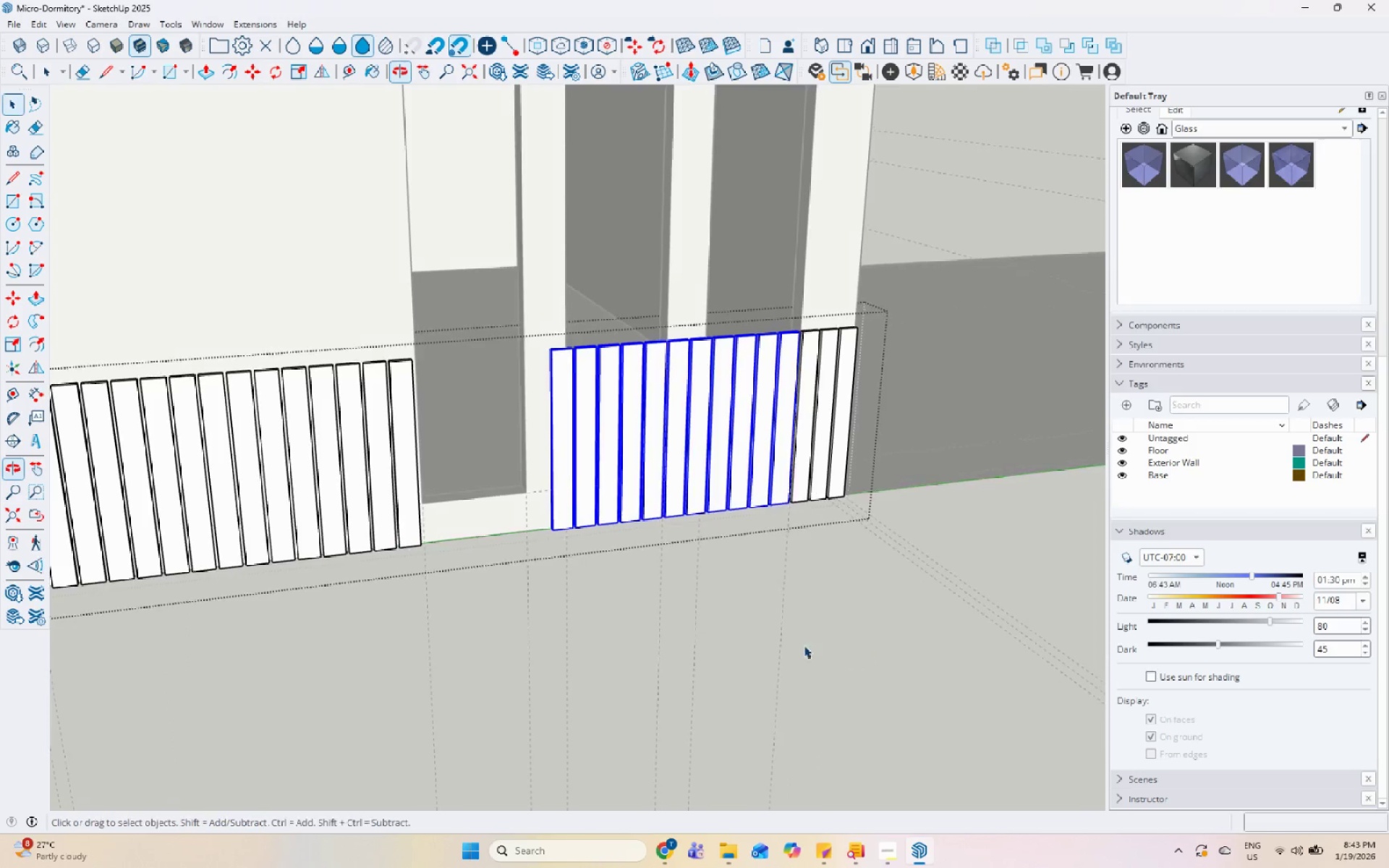 
scroll: coordinate [843, 481], scroll_direction: down, amount: 6.0
 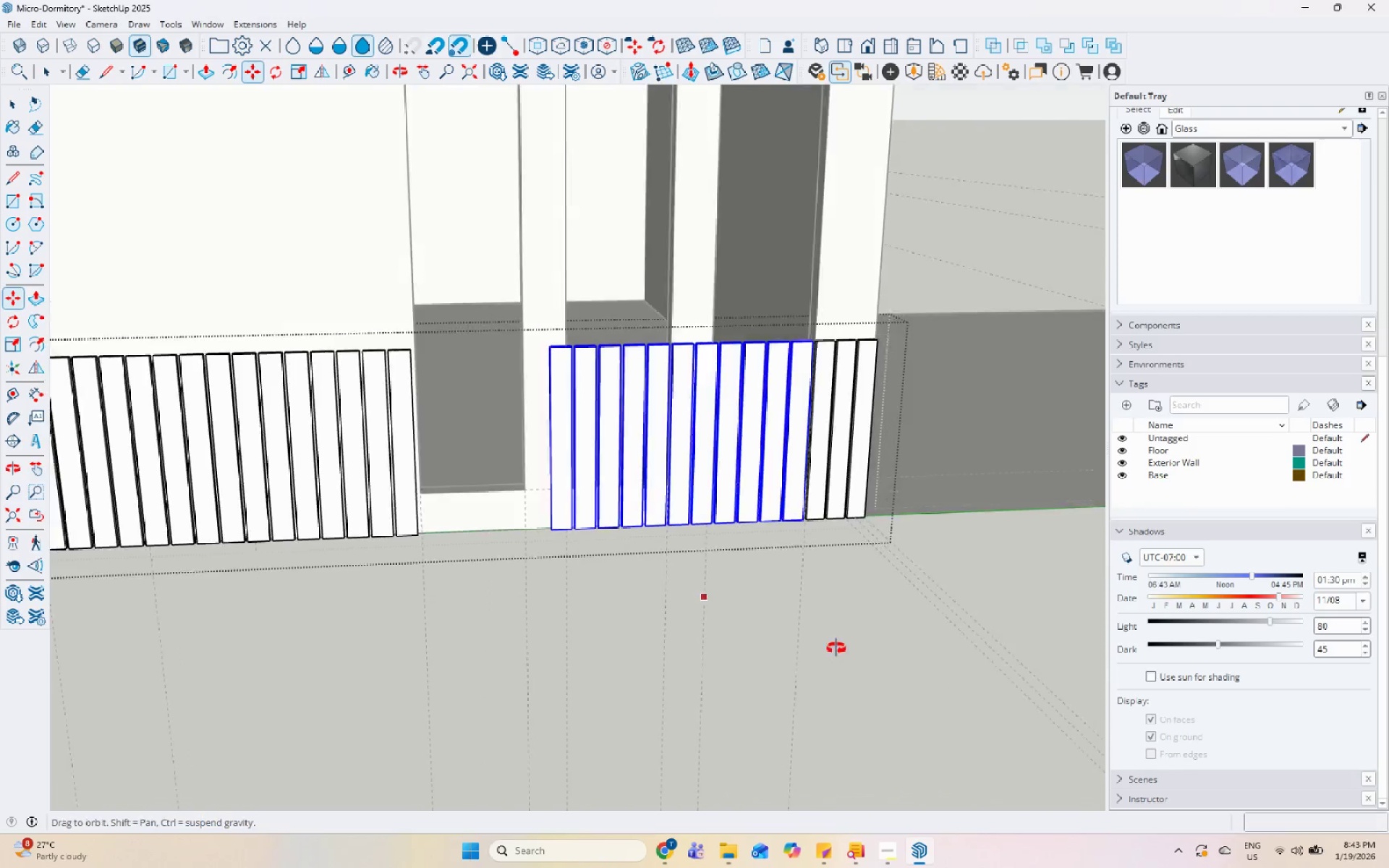 
scroll: coordinate [495, 468], scroll_direction: up, amount: 5.0
 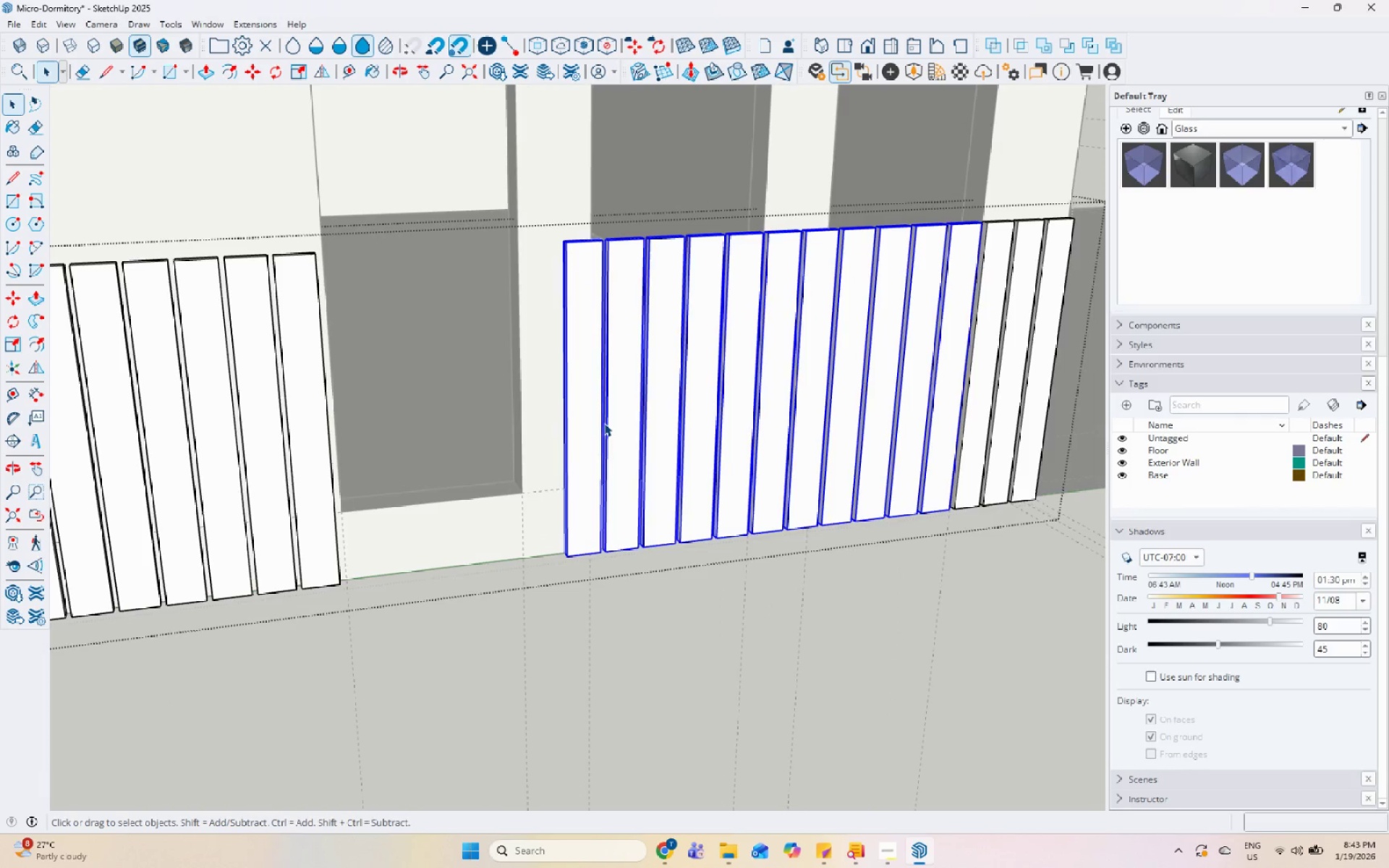 
key(M)
 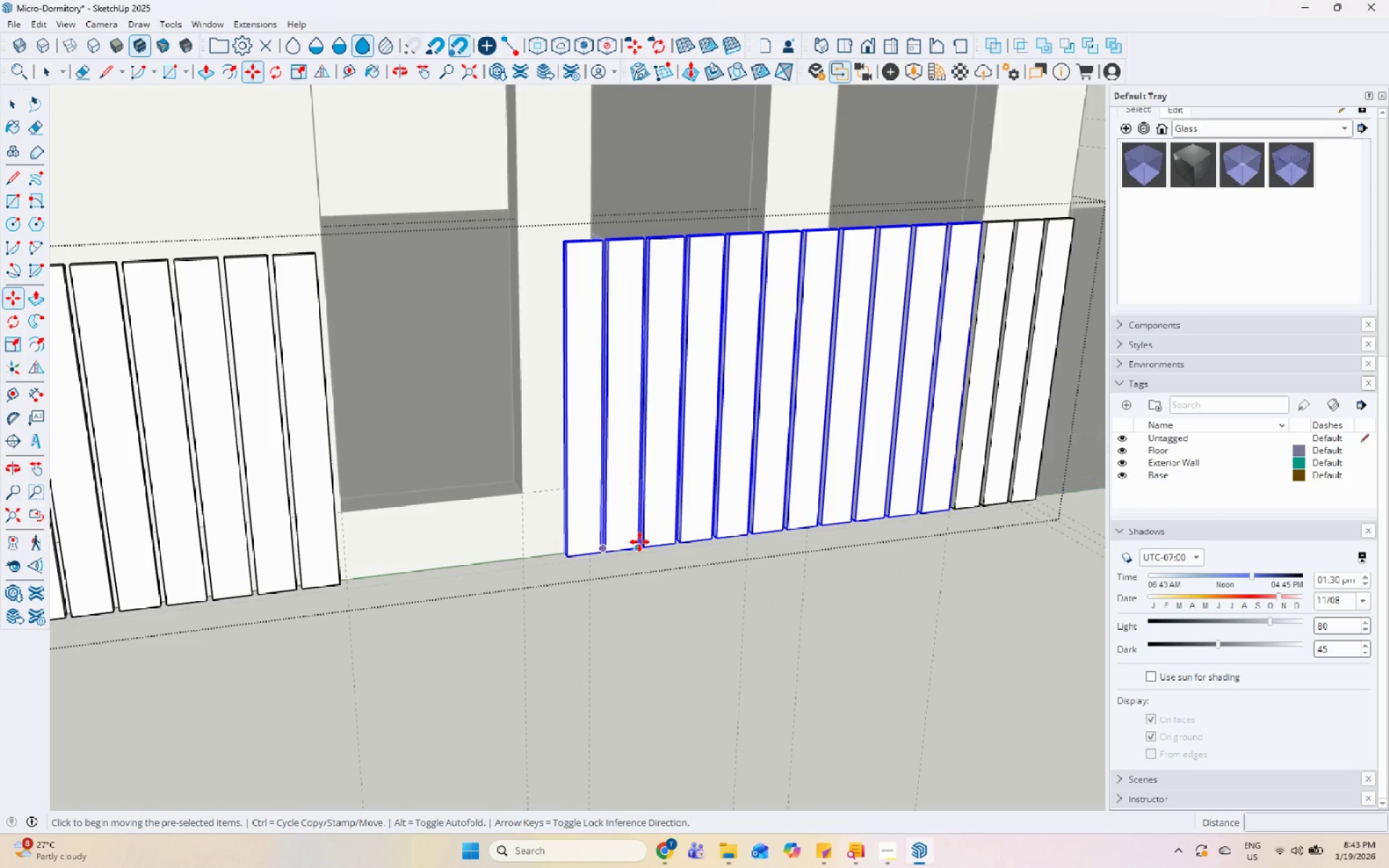 
key(Space)
 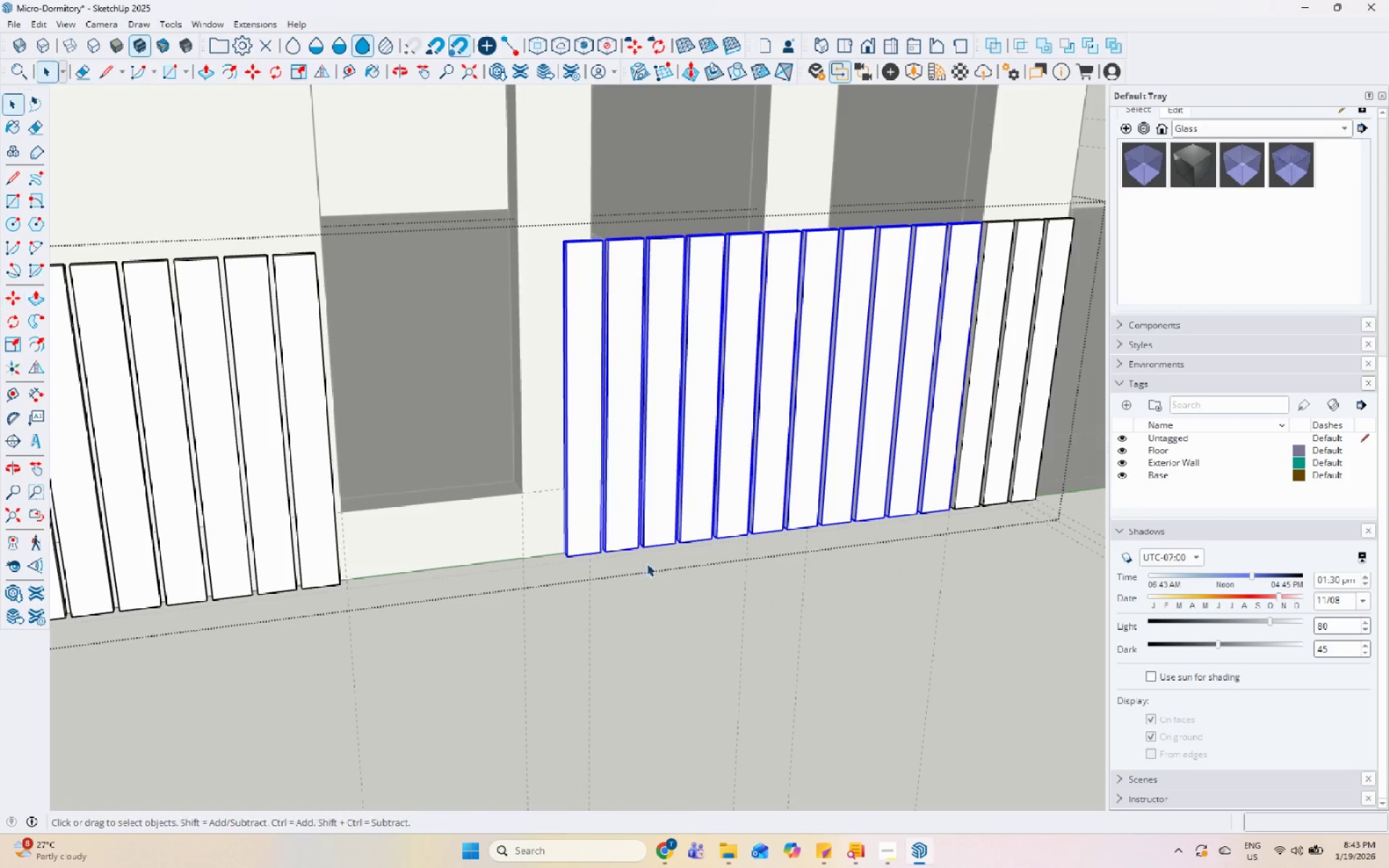 
left_click([647, 563])
 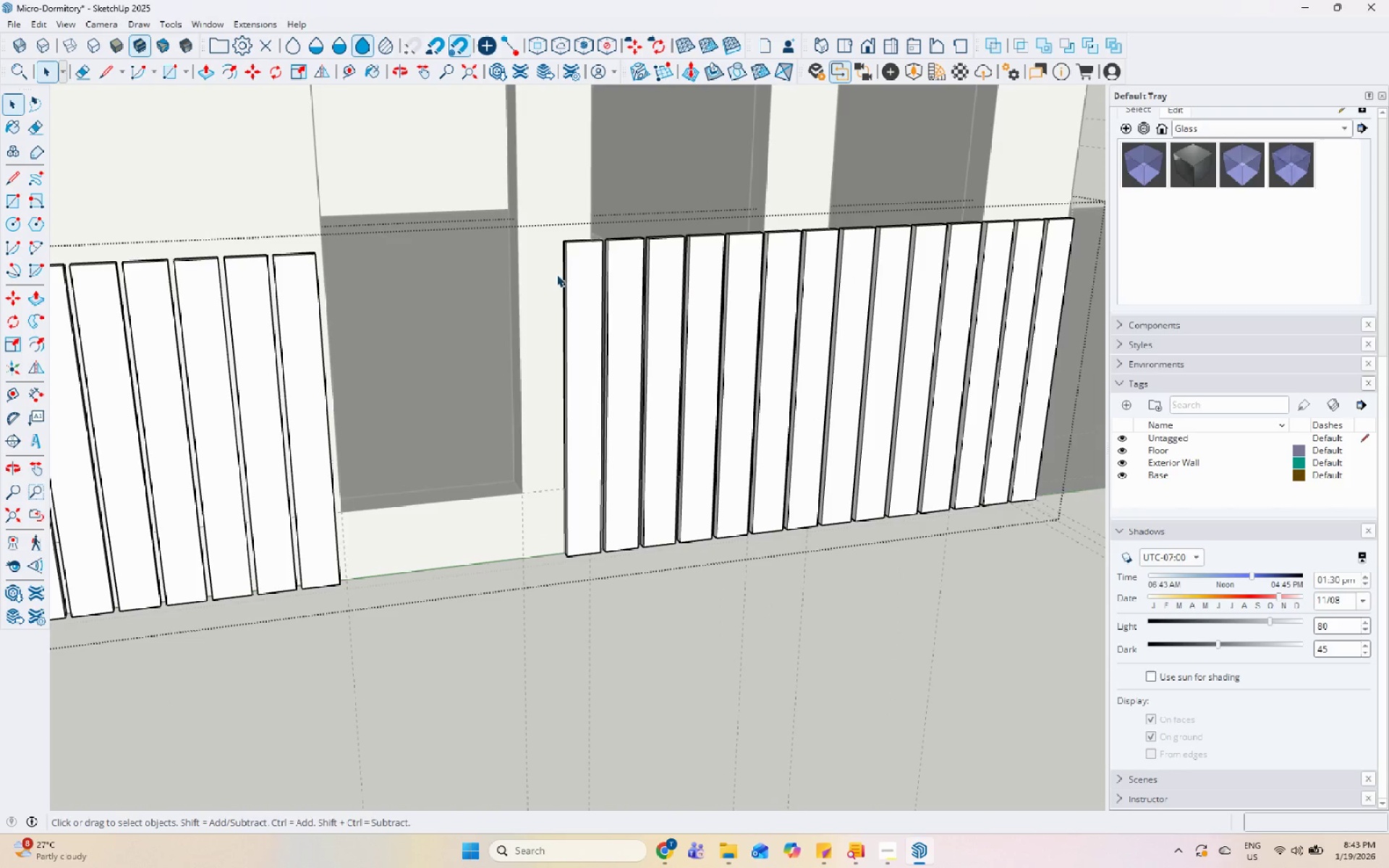 
left_click([607, 349])
 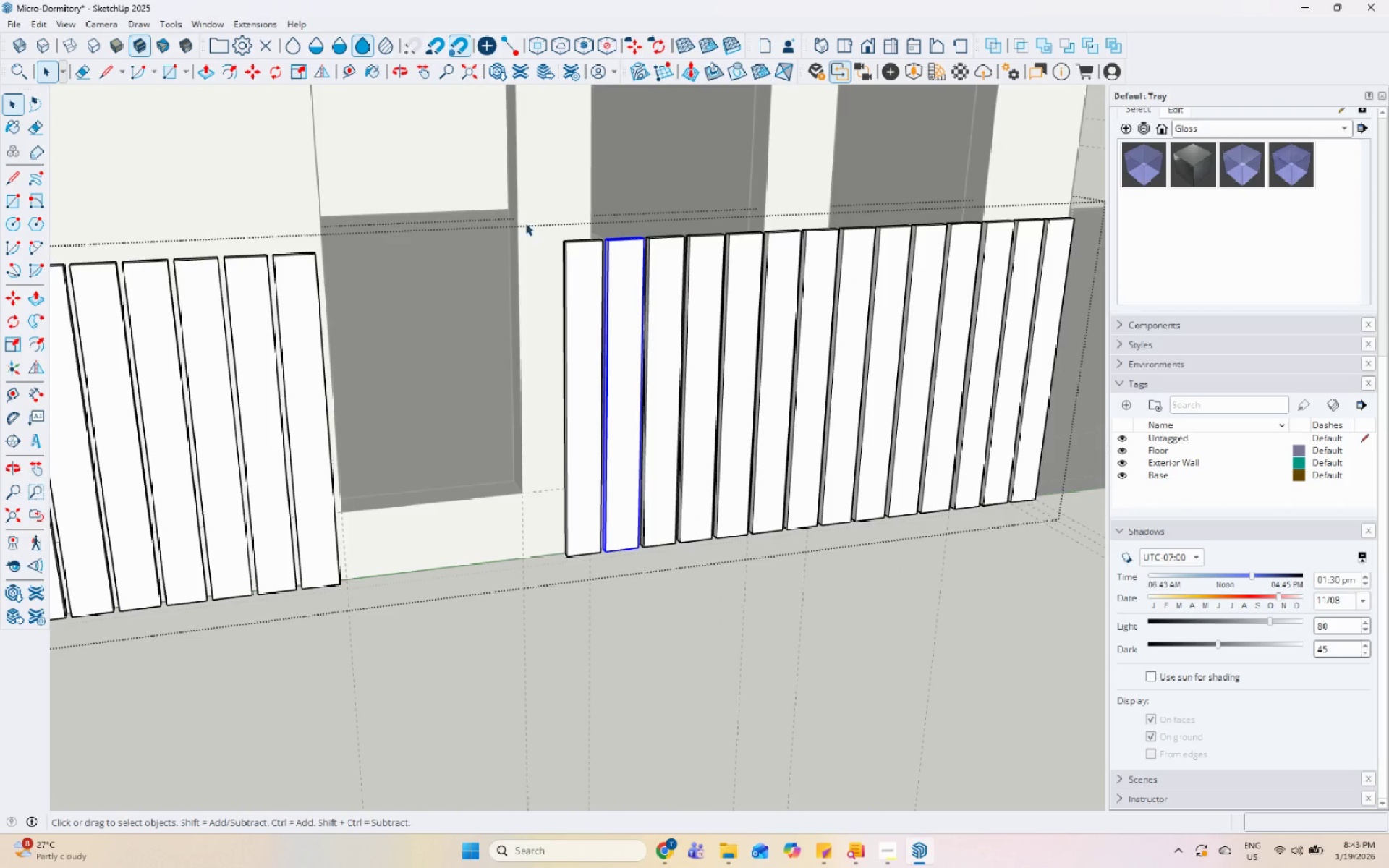 
left_click_drag(start_coordinate=[532, 147], to_coordinate=[735, 669])
 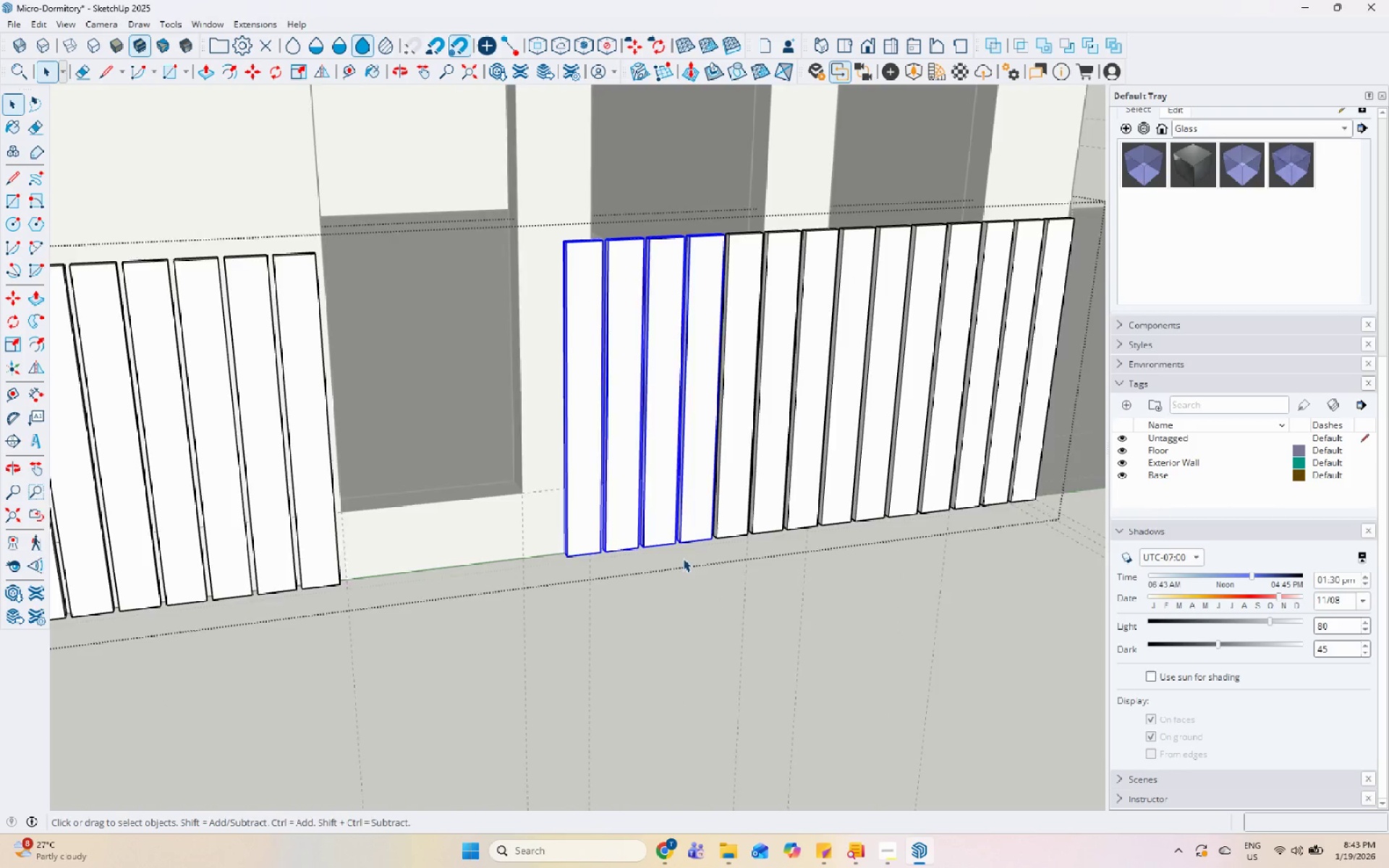 
scroll: coordinate [694, 543], scroll_direction: up, amount: 6.0
 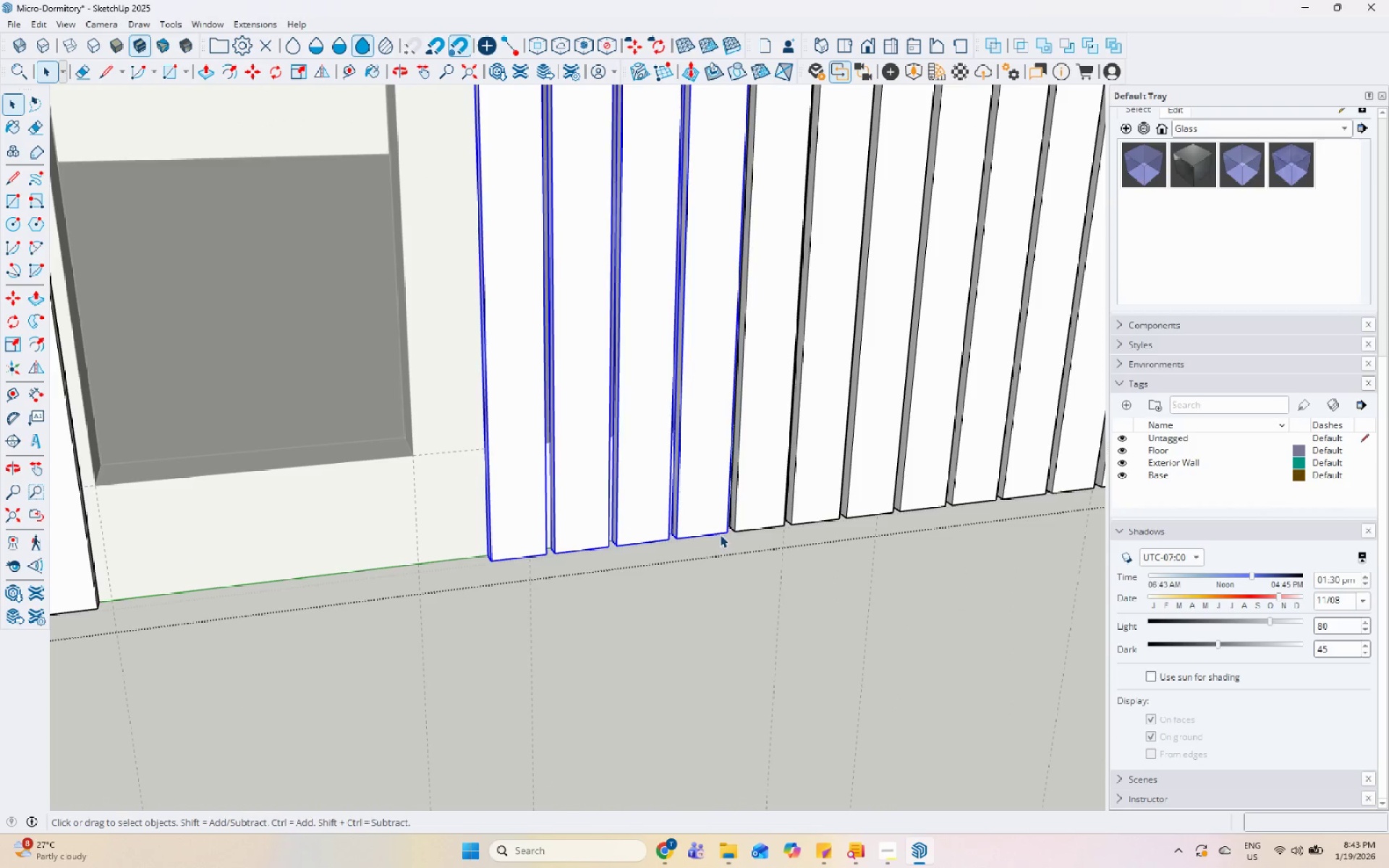 
key(M)
 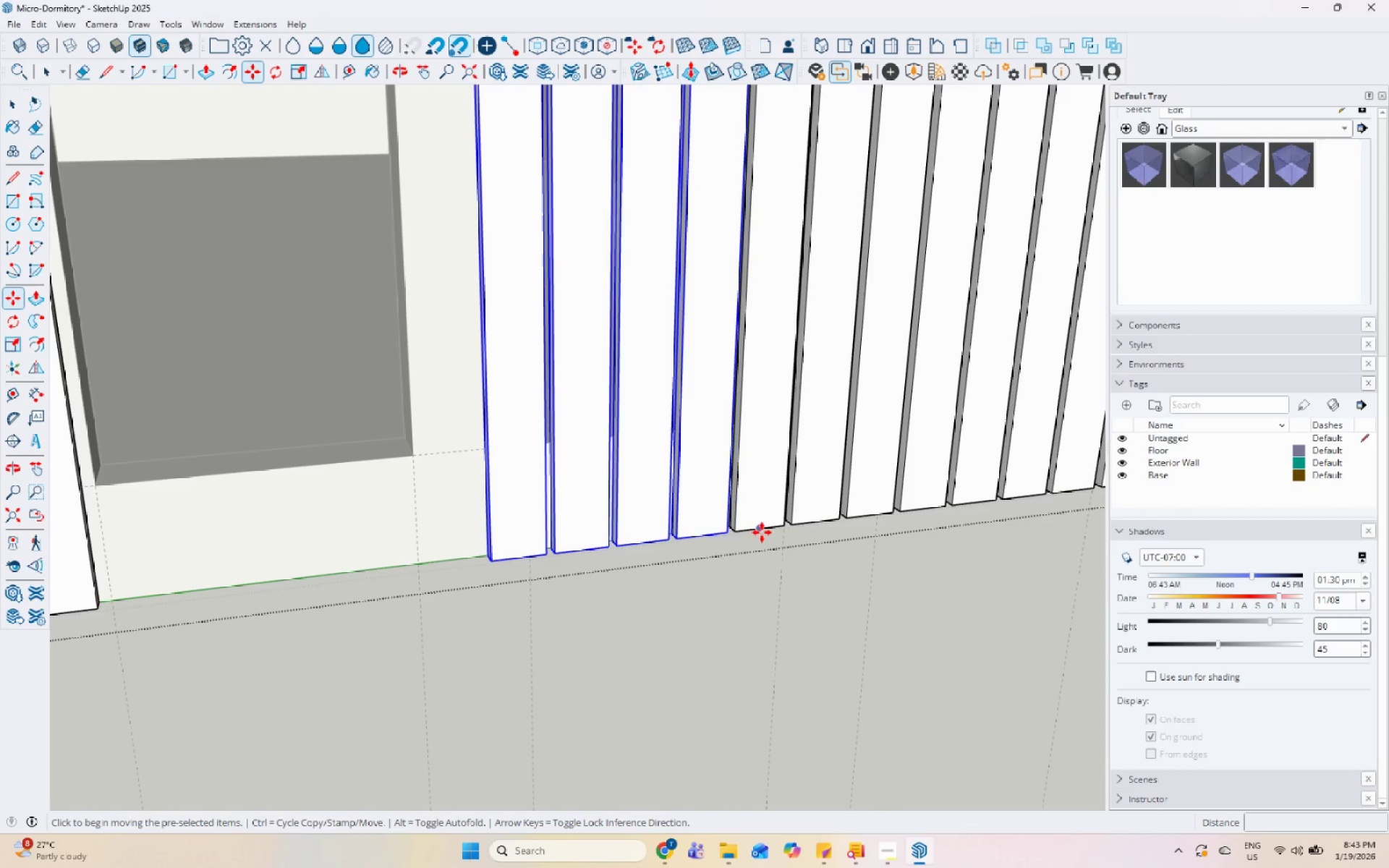 
key(Control+ControlLeft)
 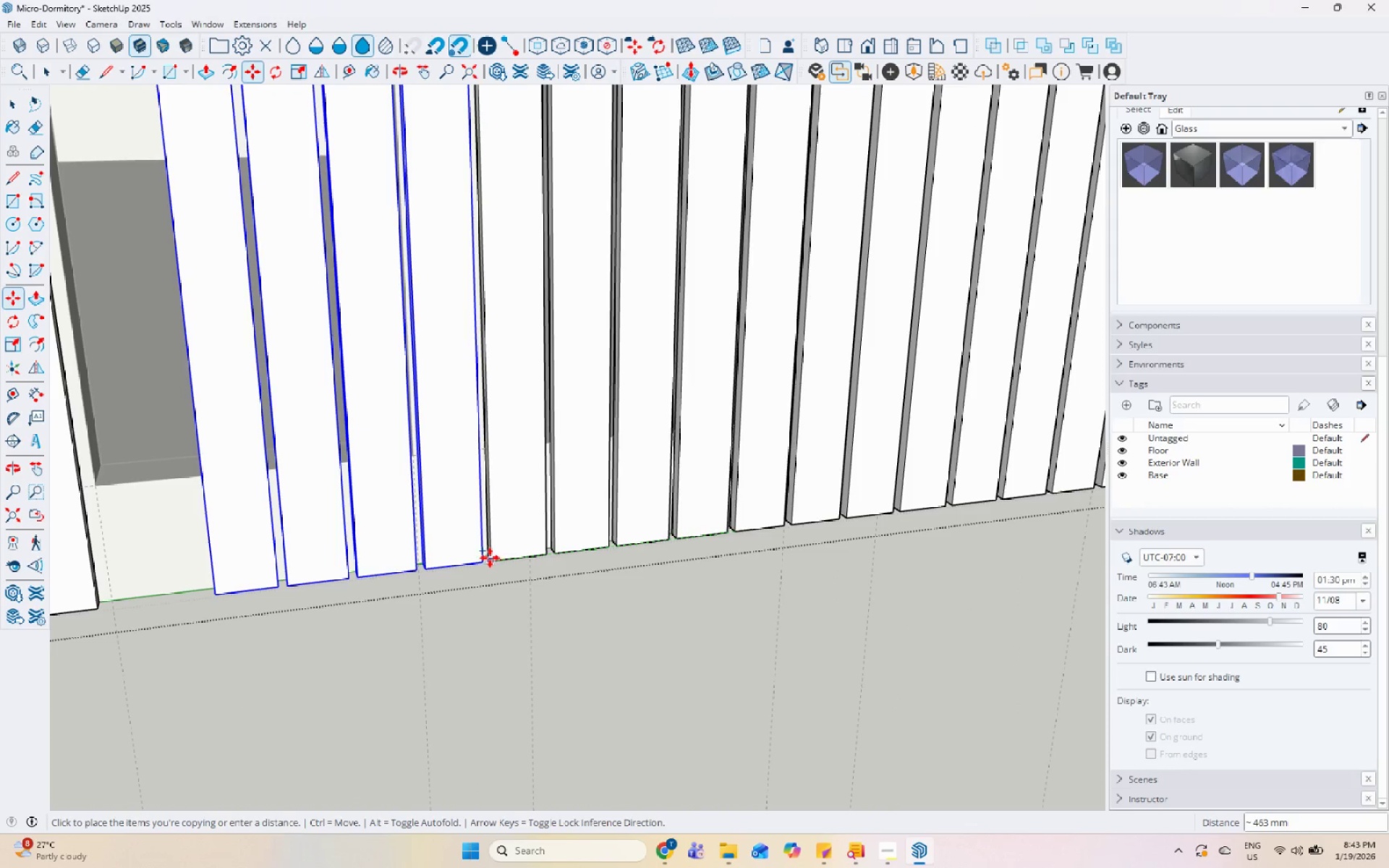 
left_click([487, 558])
 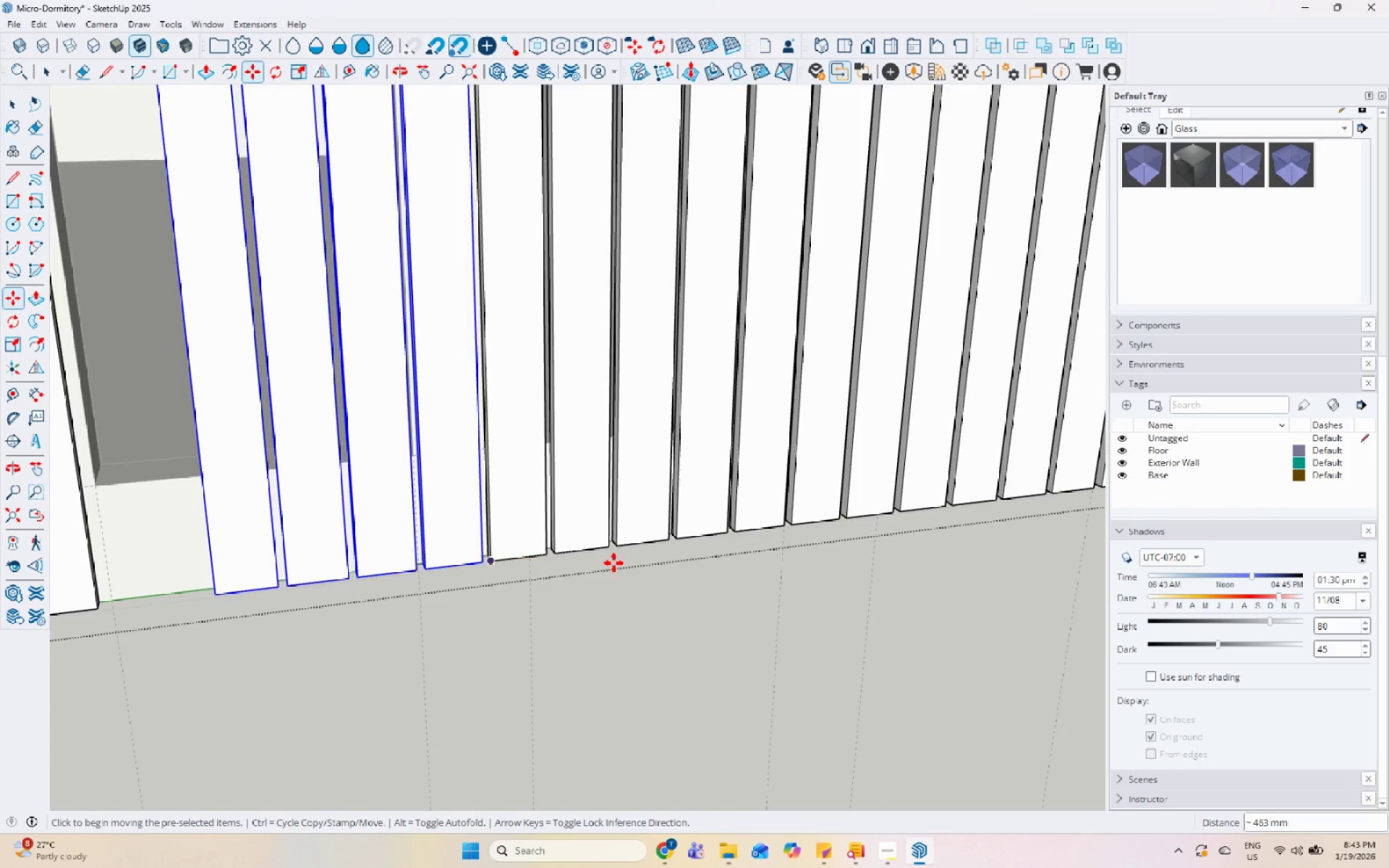 
key(Space)
 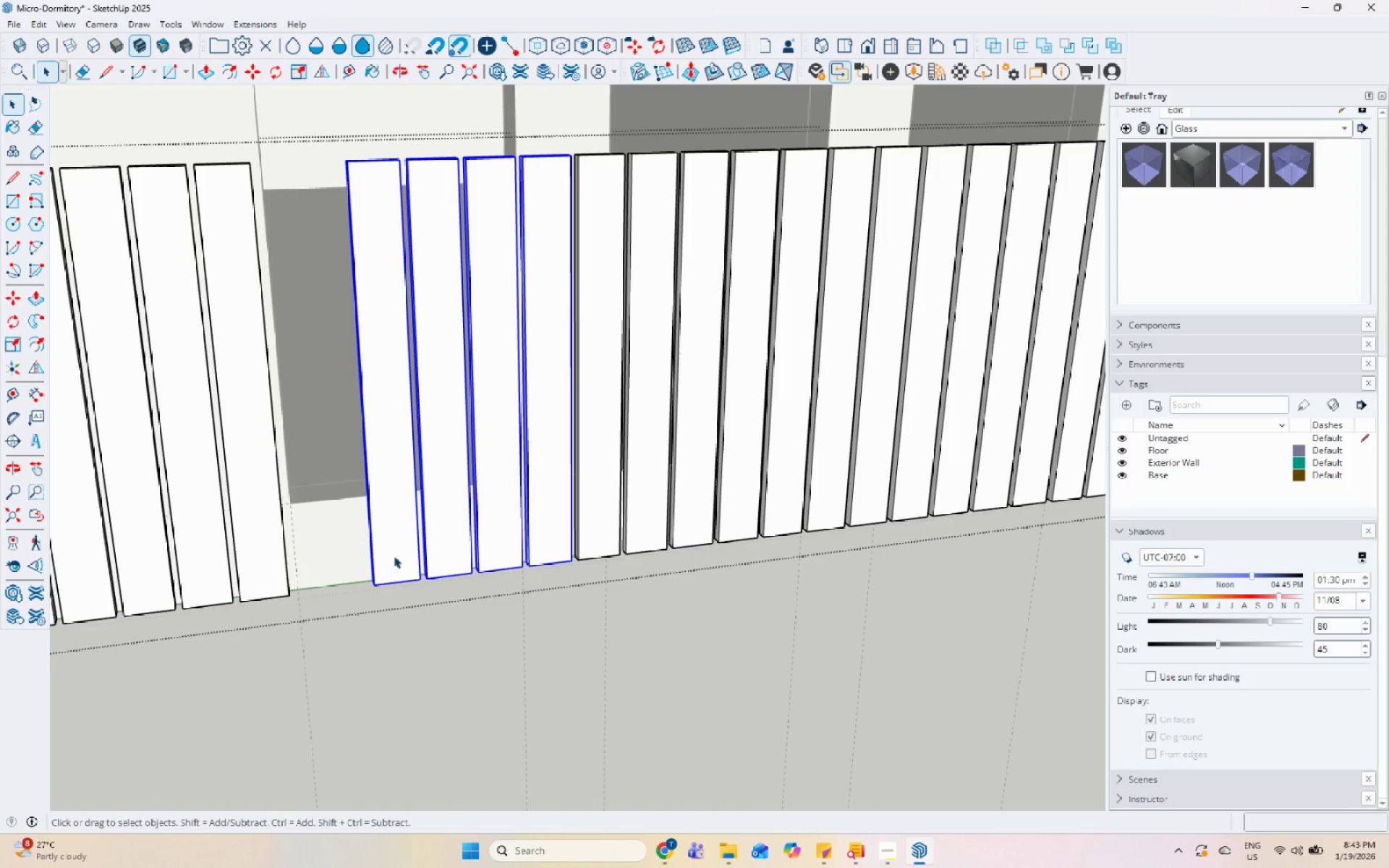 
left_click([418, 542])
 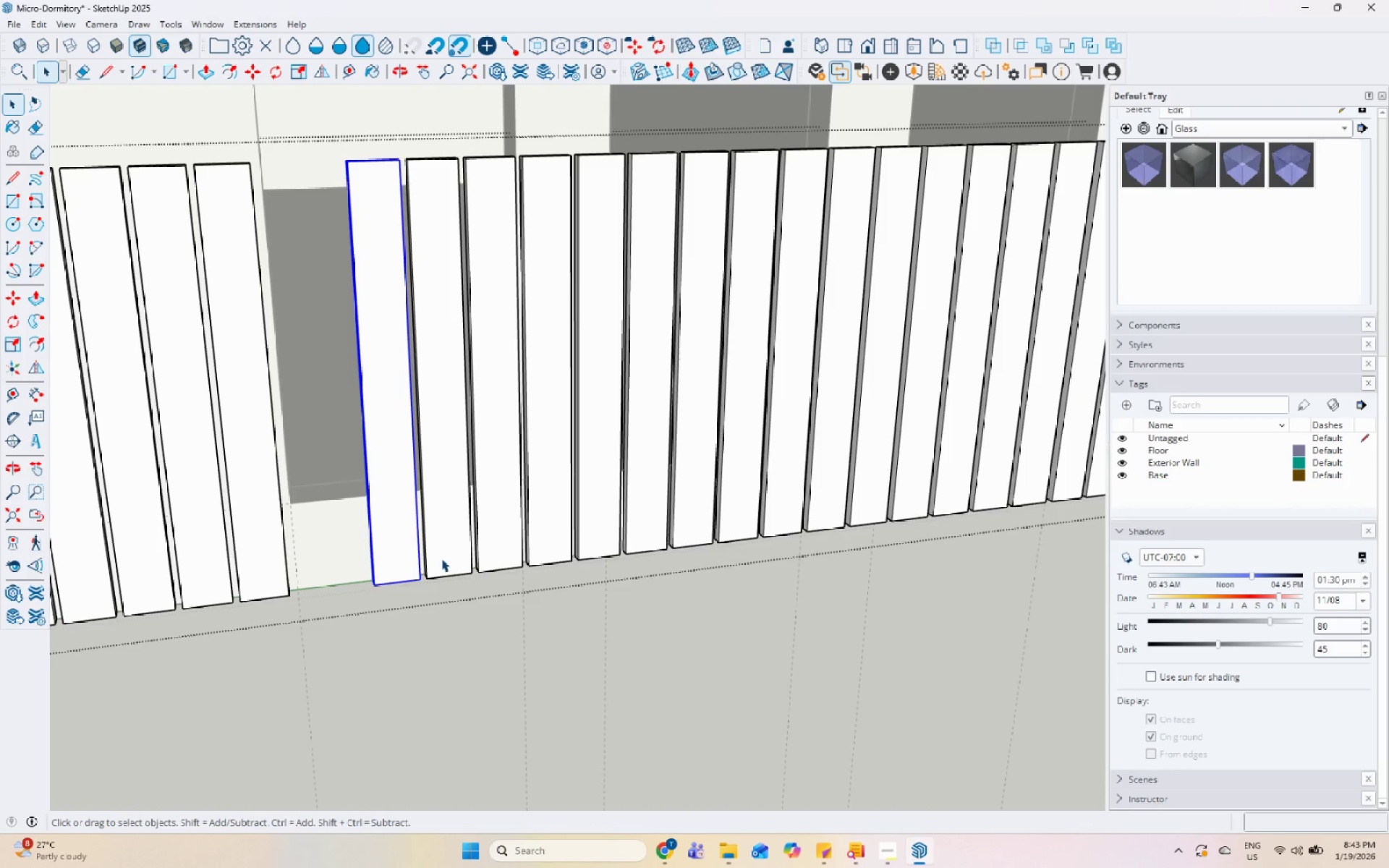 
scroll: coordinate [359, 571], scroll_direction: down, amount: 4.0
 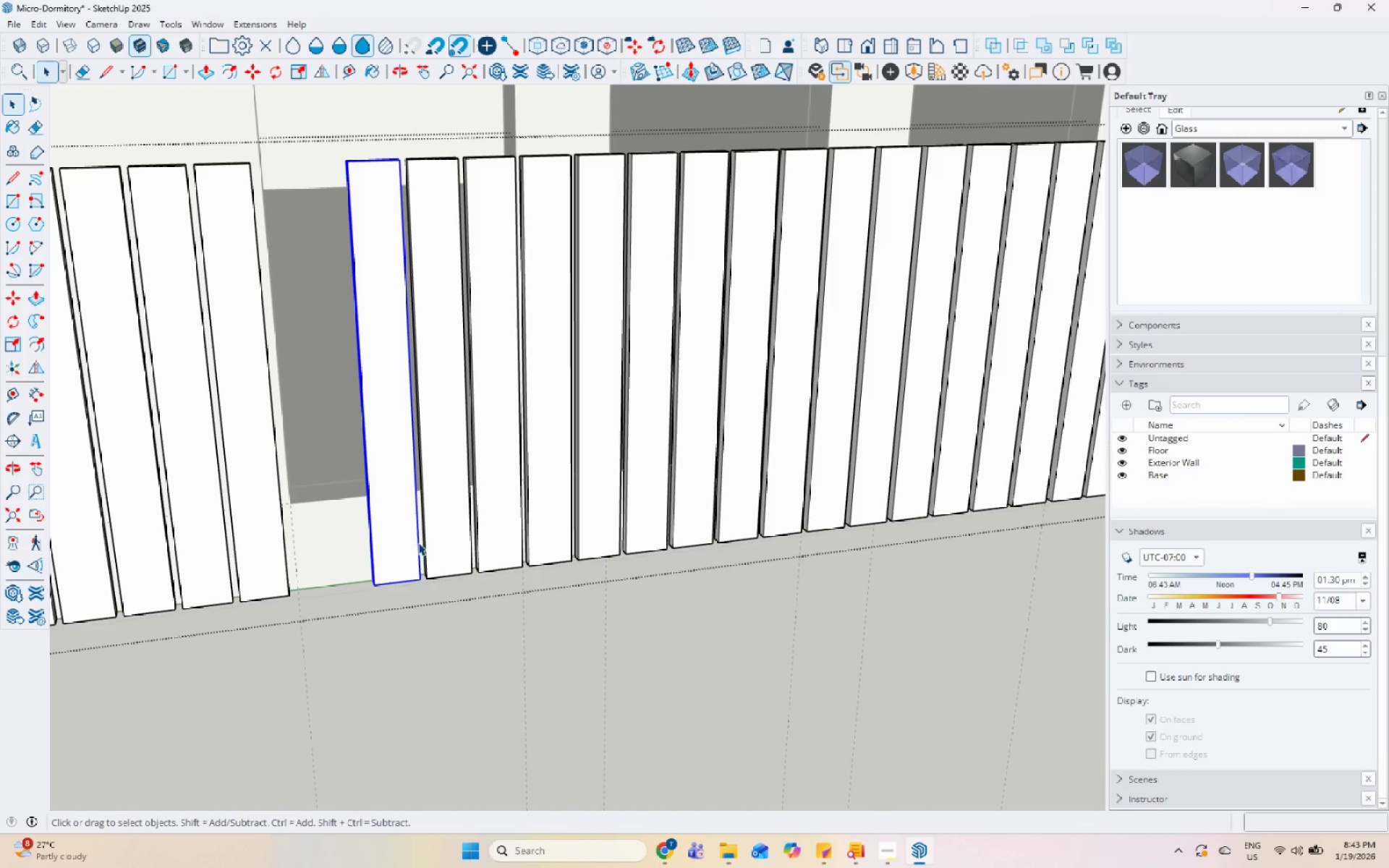 
key(M)
 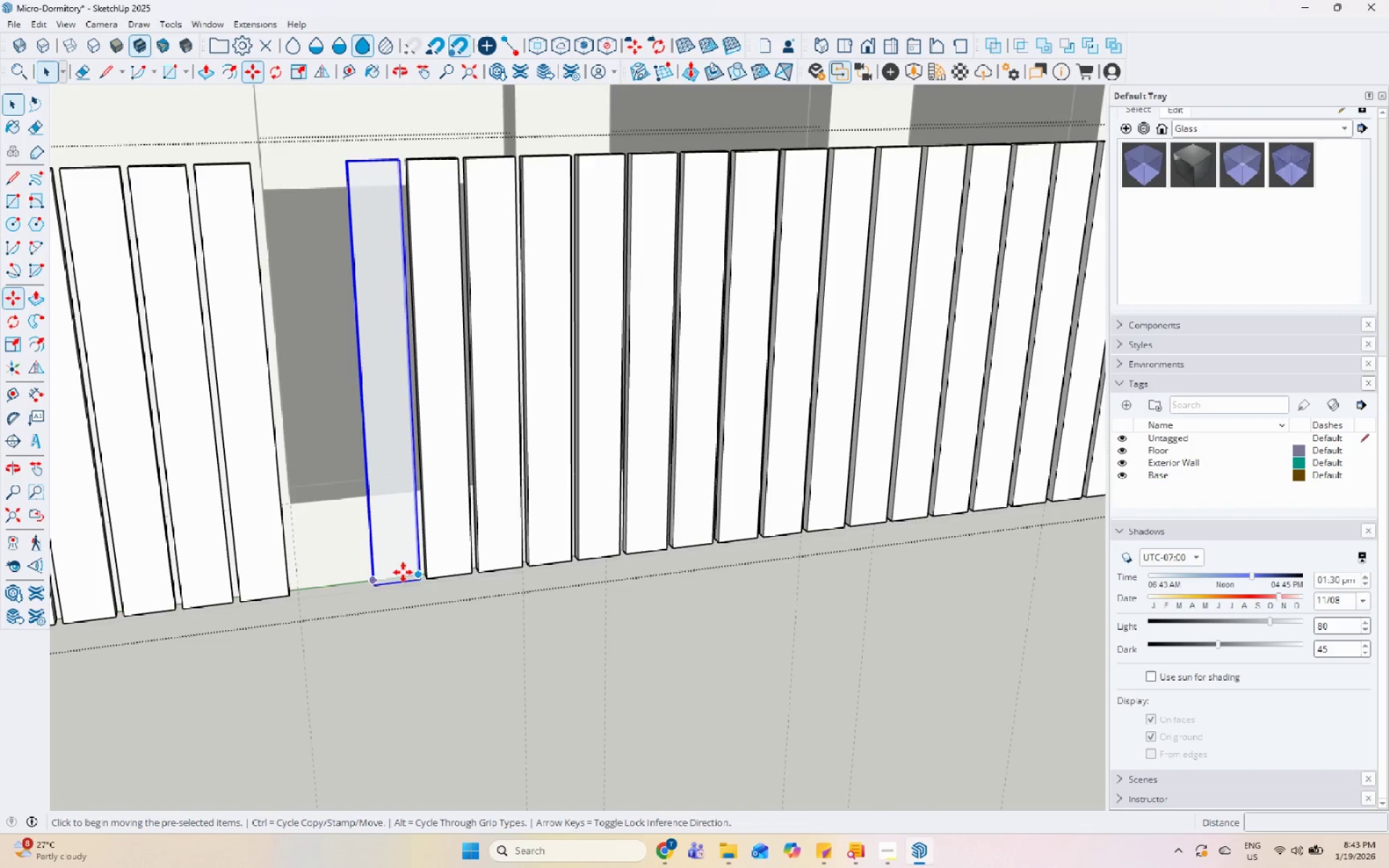 
key(Control+ControlLeft)
 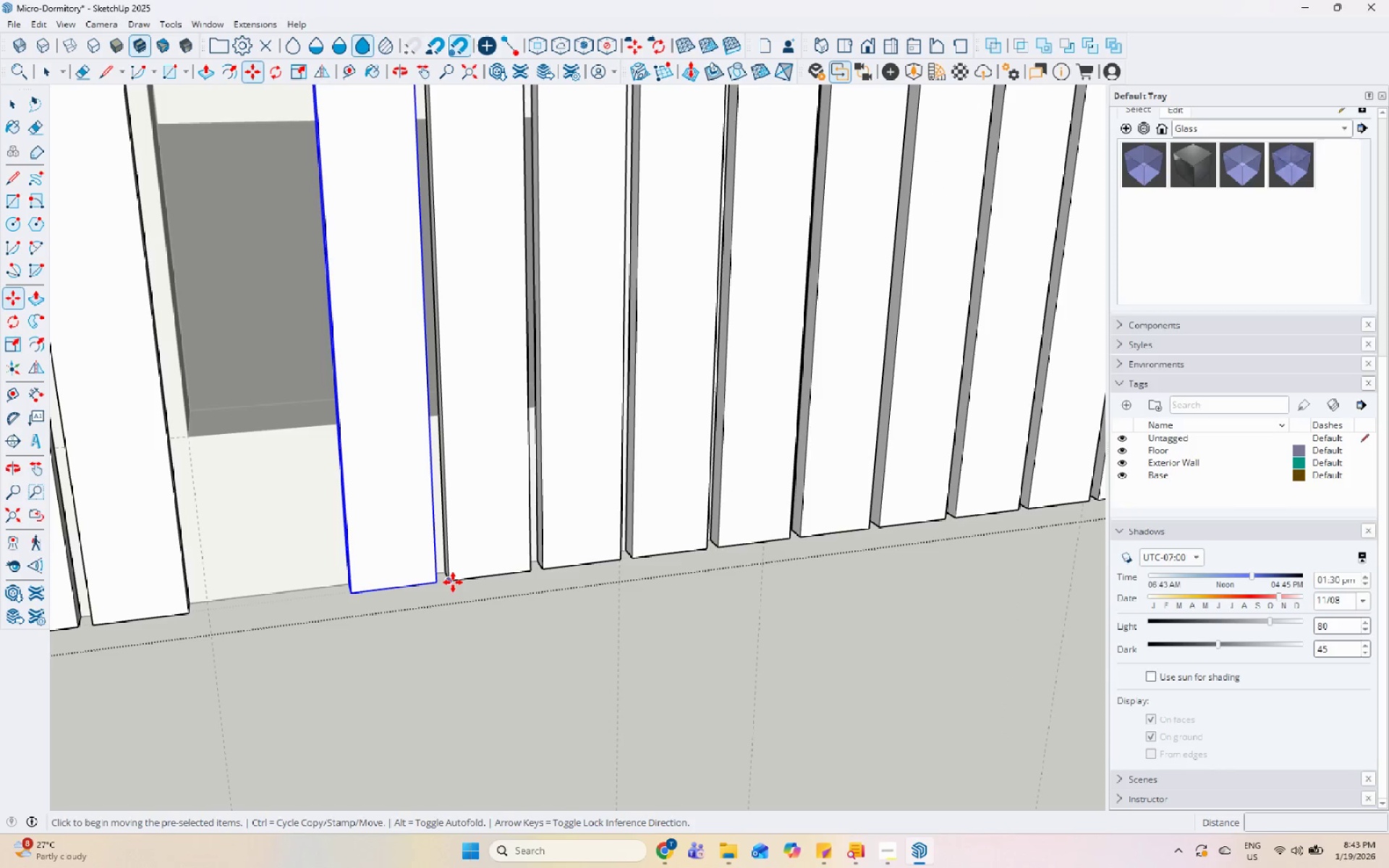 
scroll: coordinate [438, 579], scroll_direction: up, amount: 6.0
 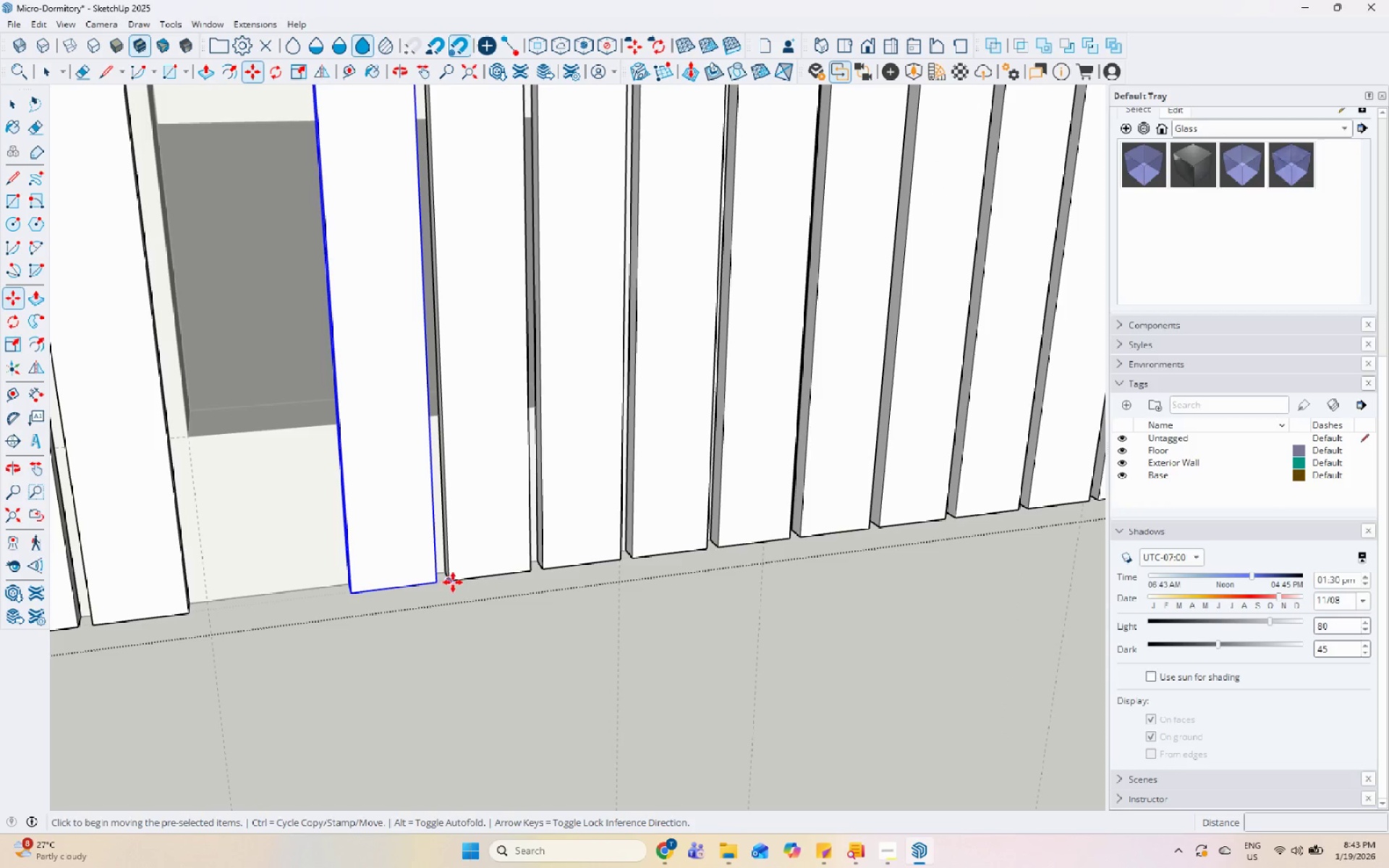 
left_click([453, 582])
 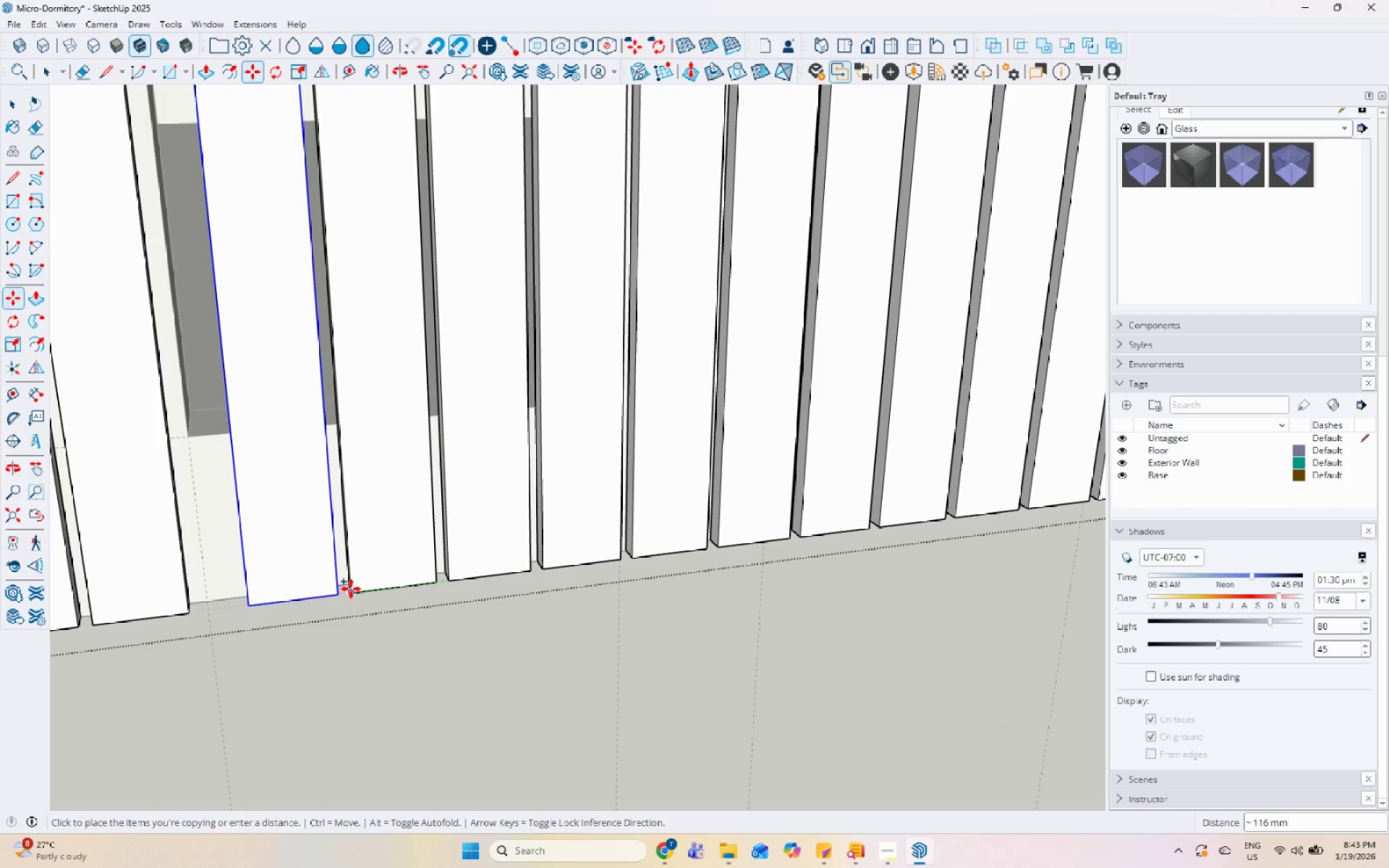 
left_click([350, 589])
 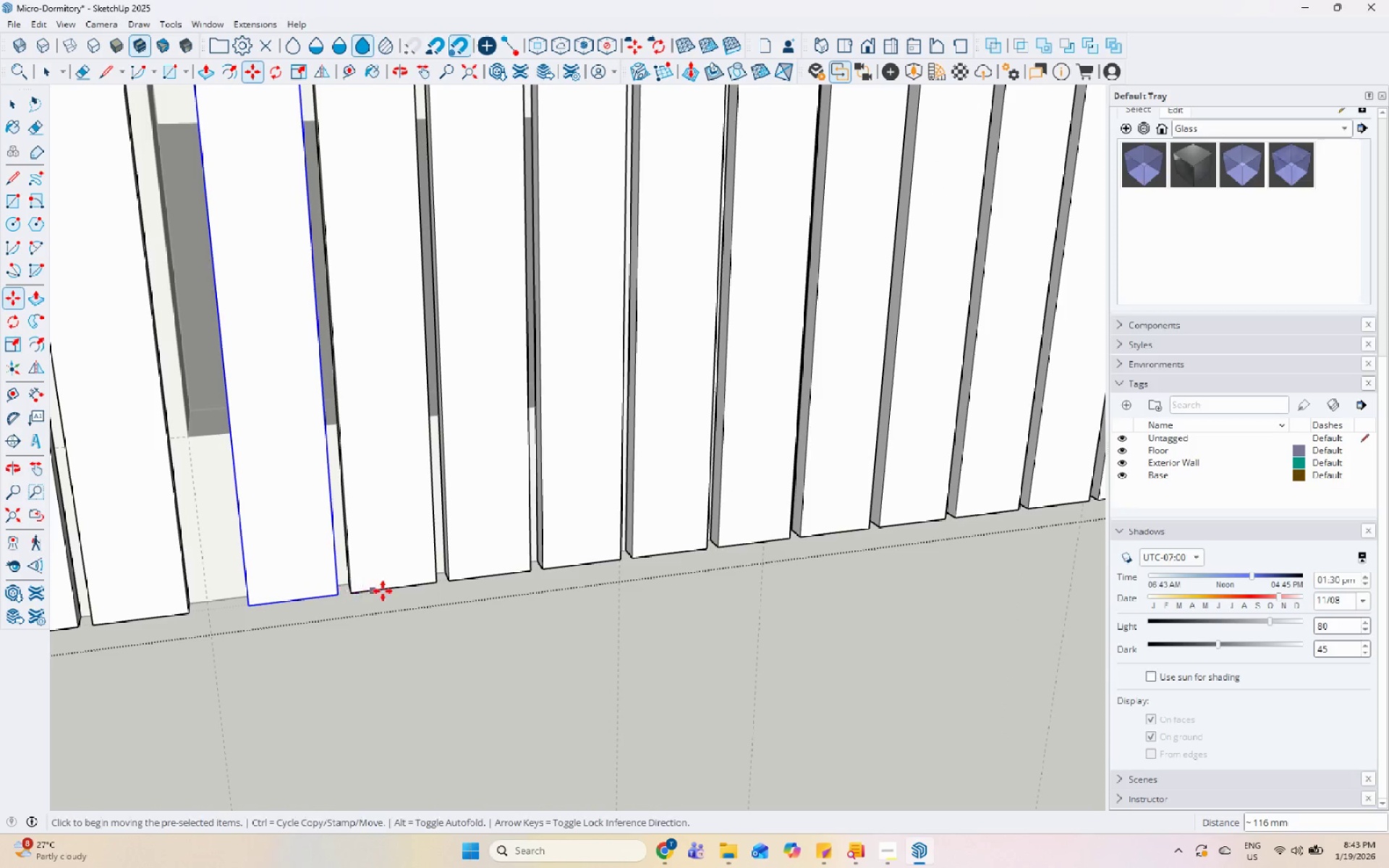 
key(Space)
 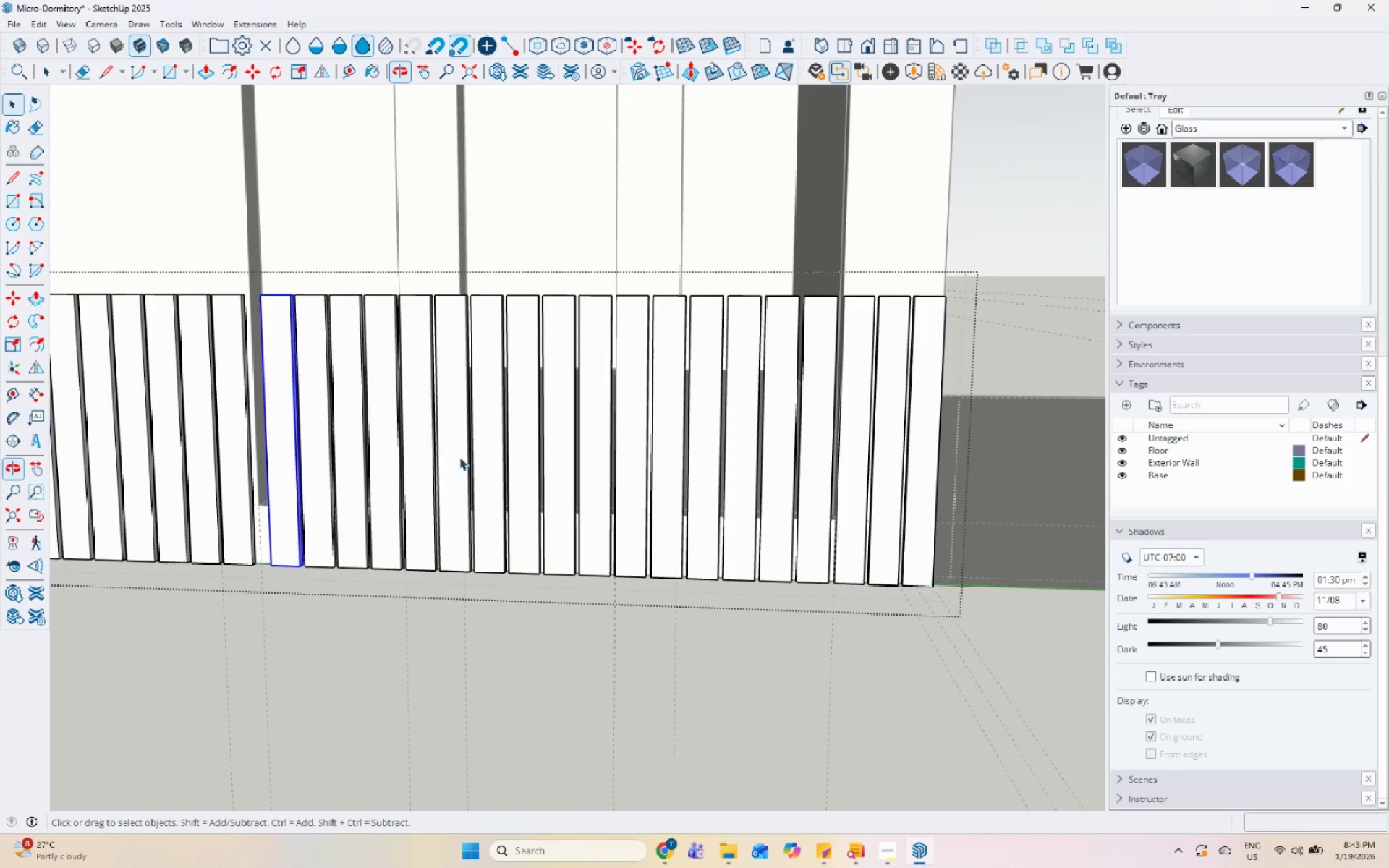 
scroll: coordinate [538, 425], scroll_direction: down, amount: 16.0
 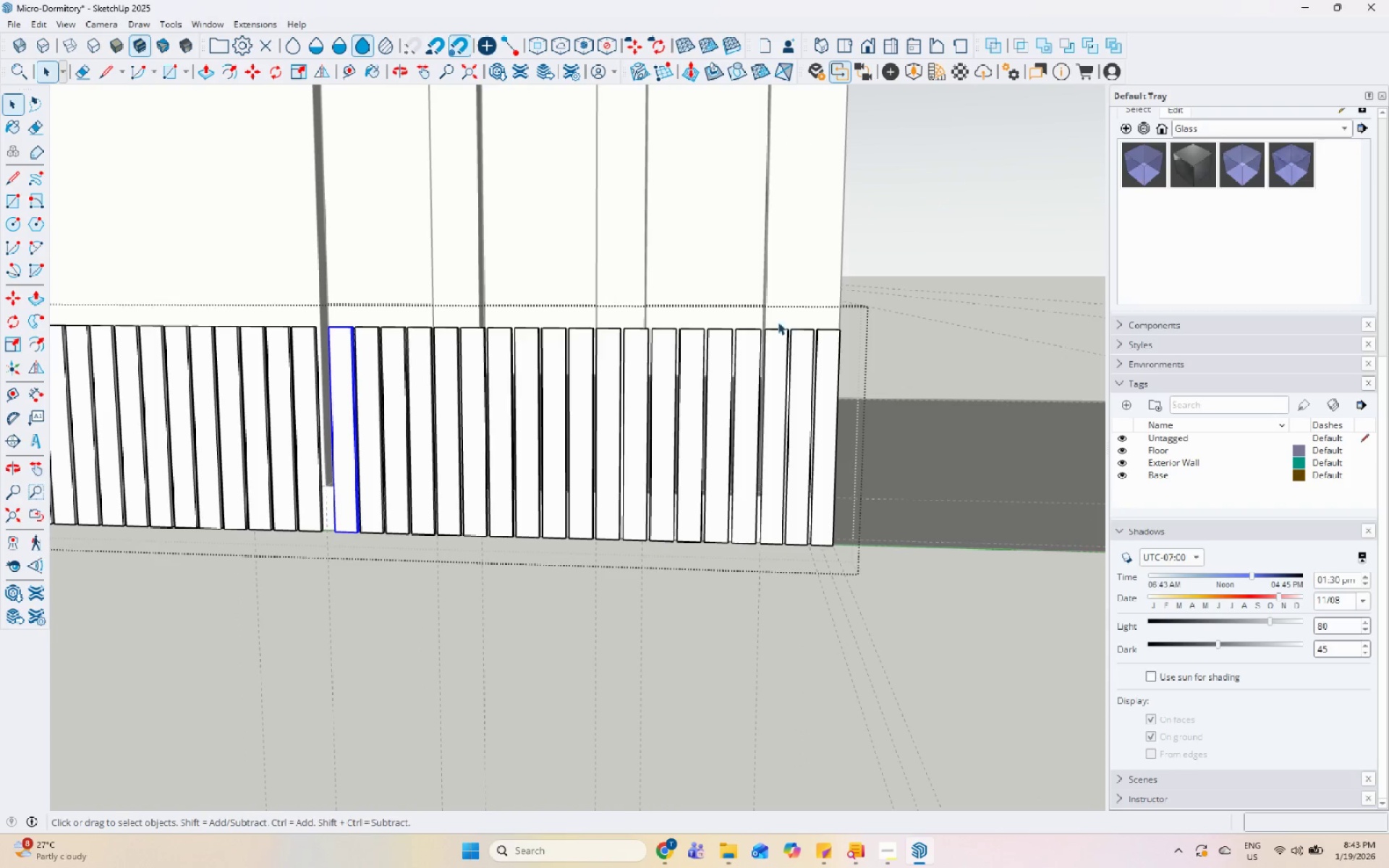 
left_click([750, 345])
 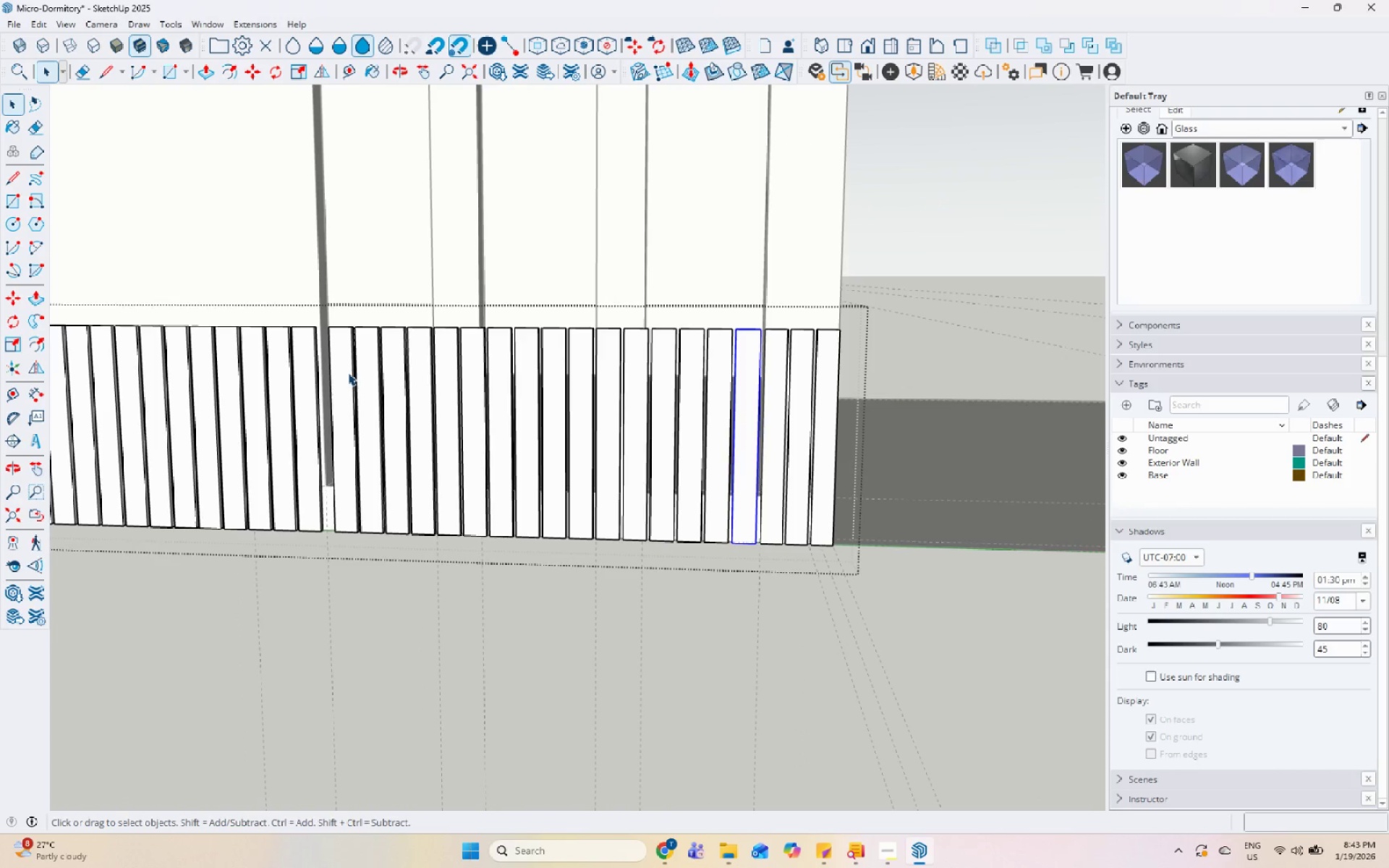 
hold_key(key=ShiftLeft, duration=0.69)
left_click([344, 359])
 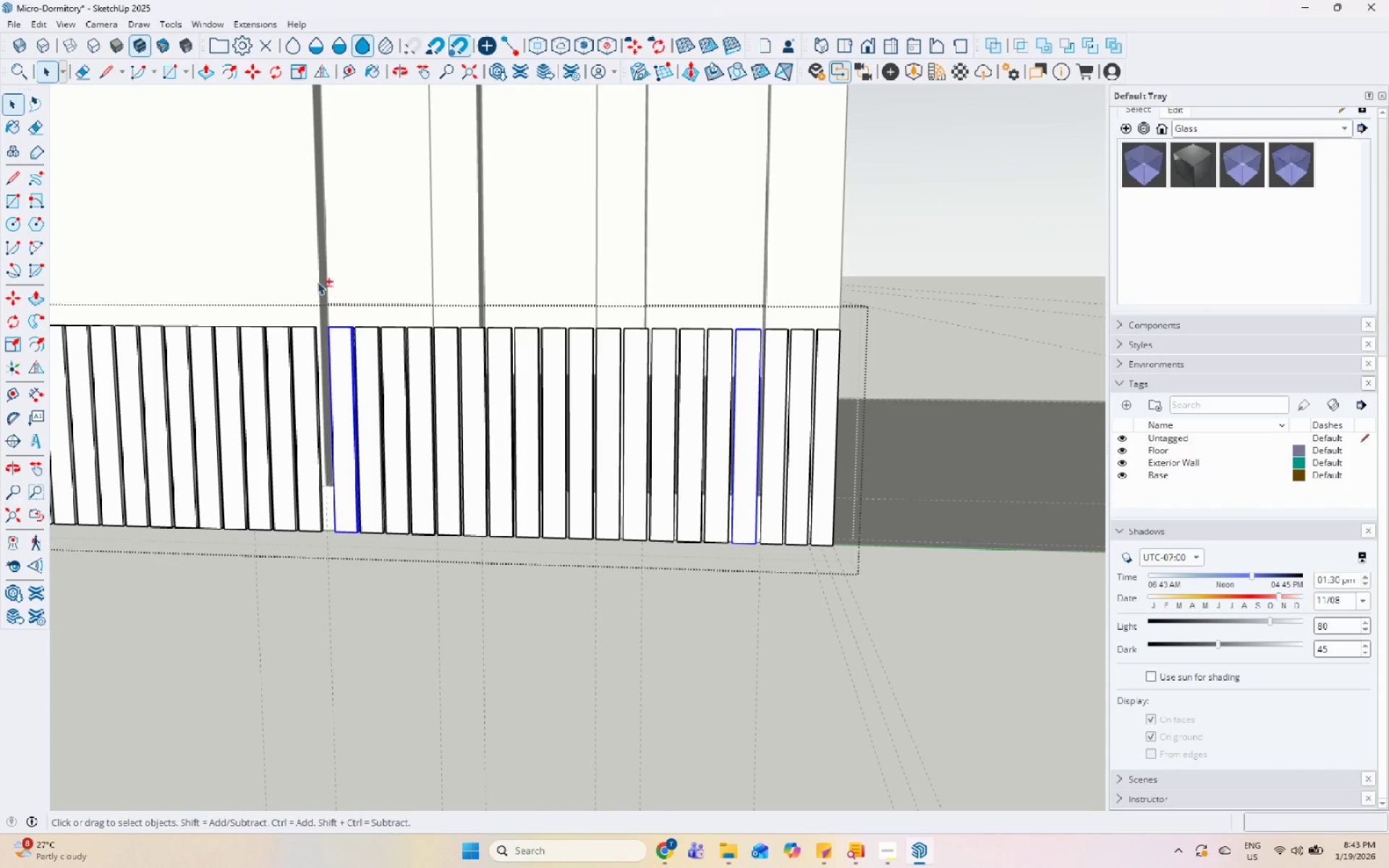 
left_click_drag(start_coordinate=[308, 275], to_coordinate=[770, 636])
 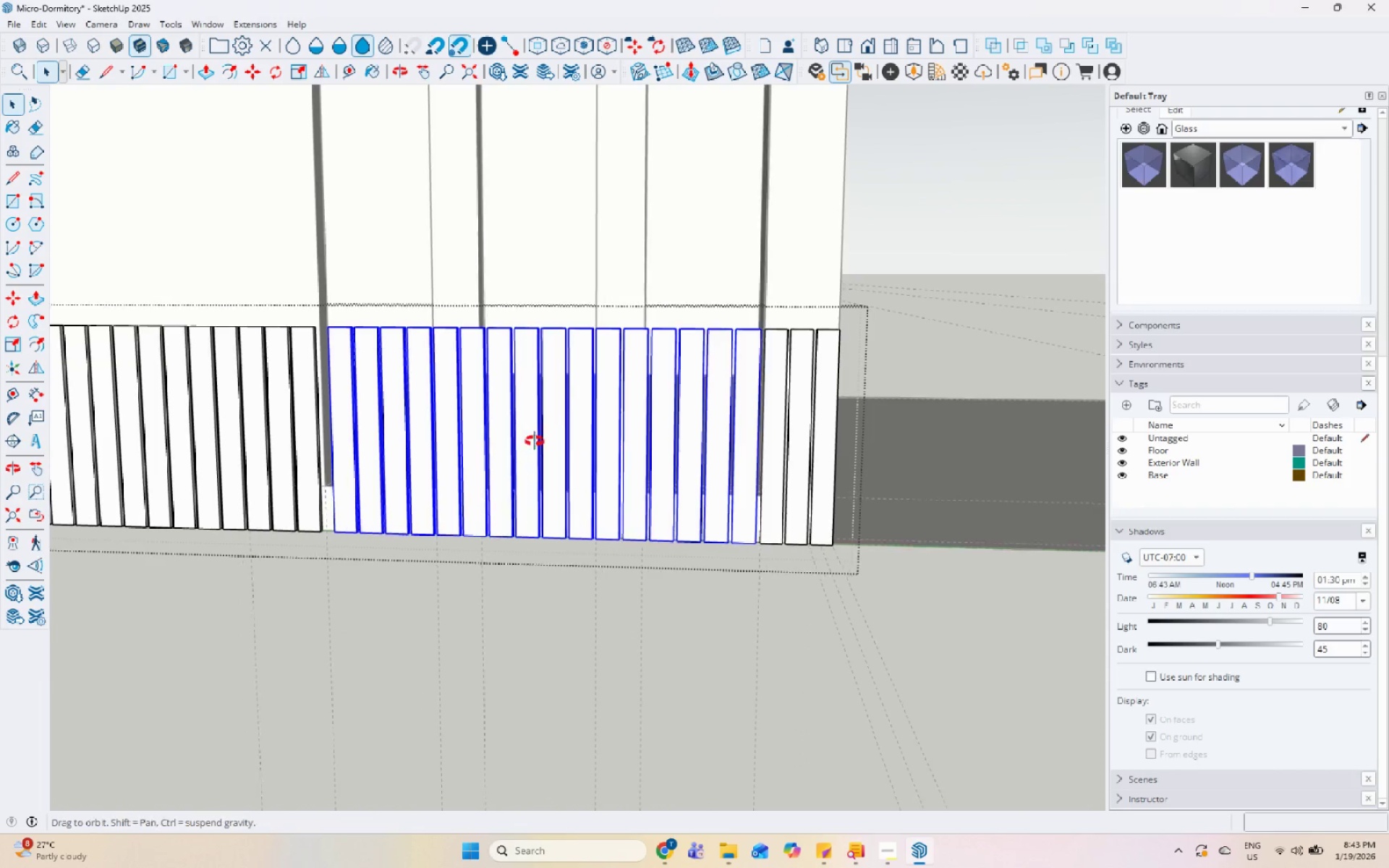 
key(S)
 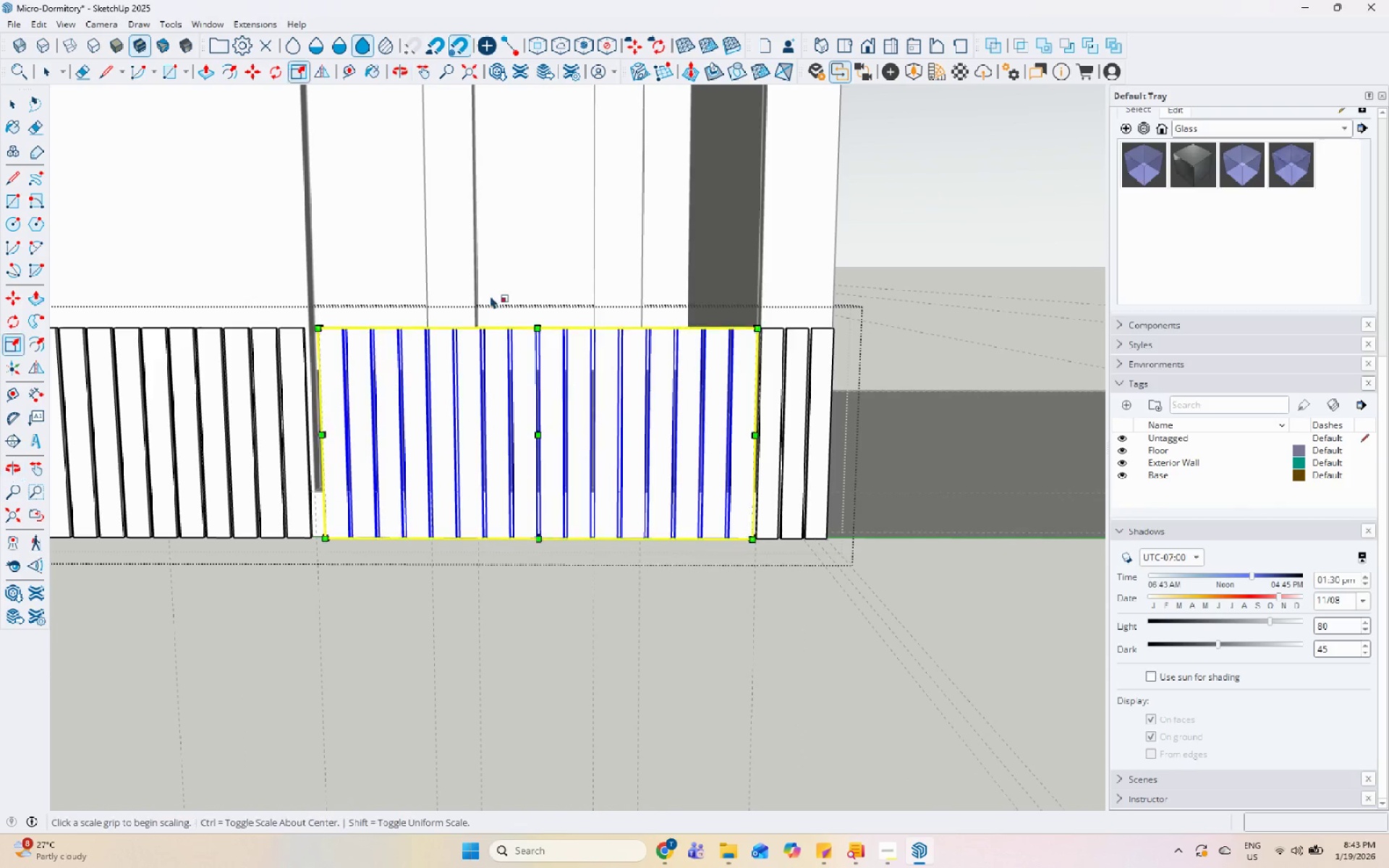 
scroll: coordinate [386, 430], scroll_direction: up, amount: 7.0
 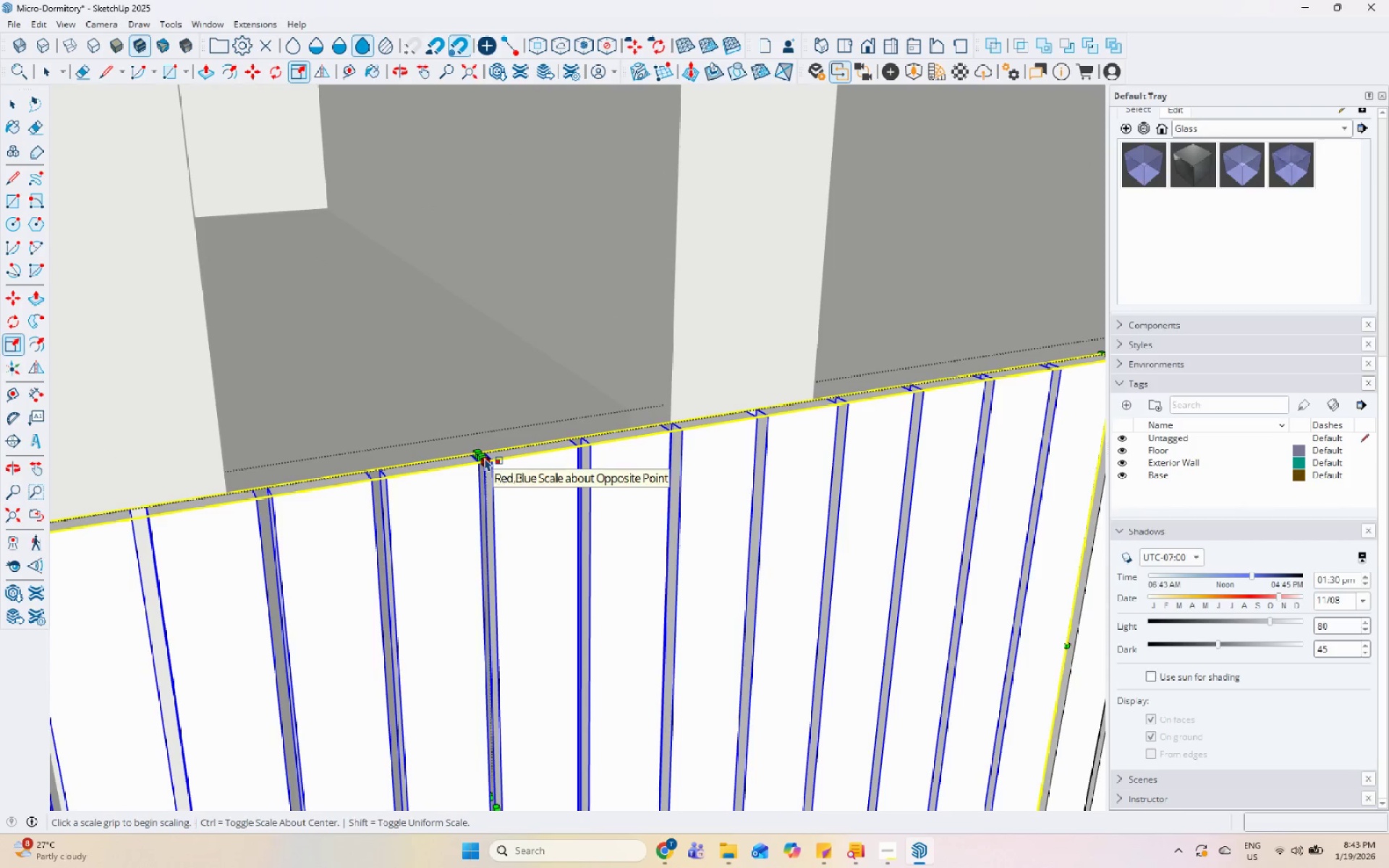 
left_click([478, 455])
 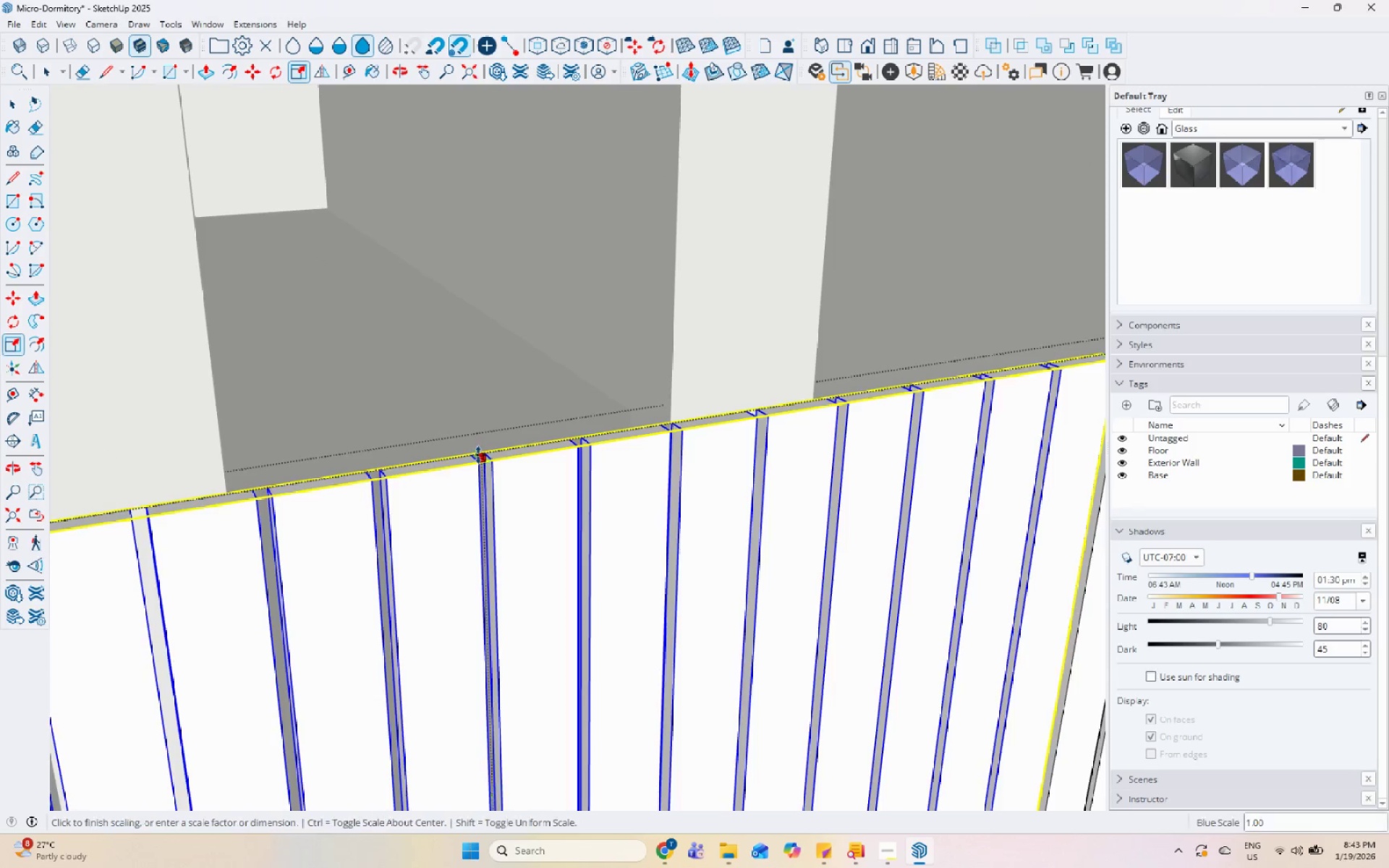 
scroll: coordinate [757, 593], scroll_direction: down, amount: 12.0
 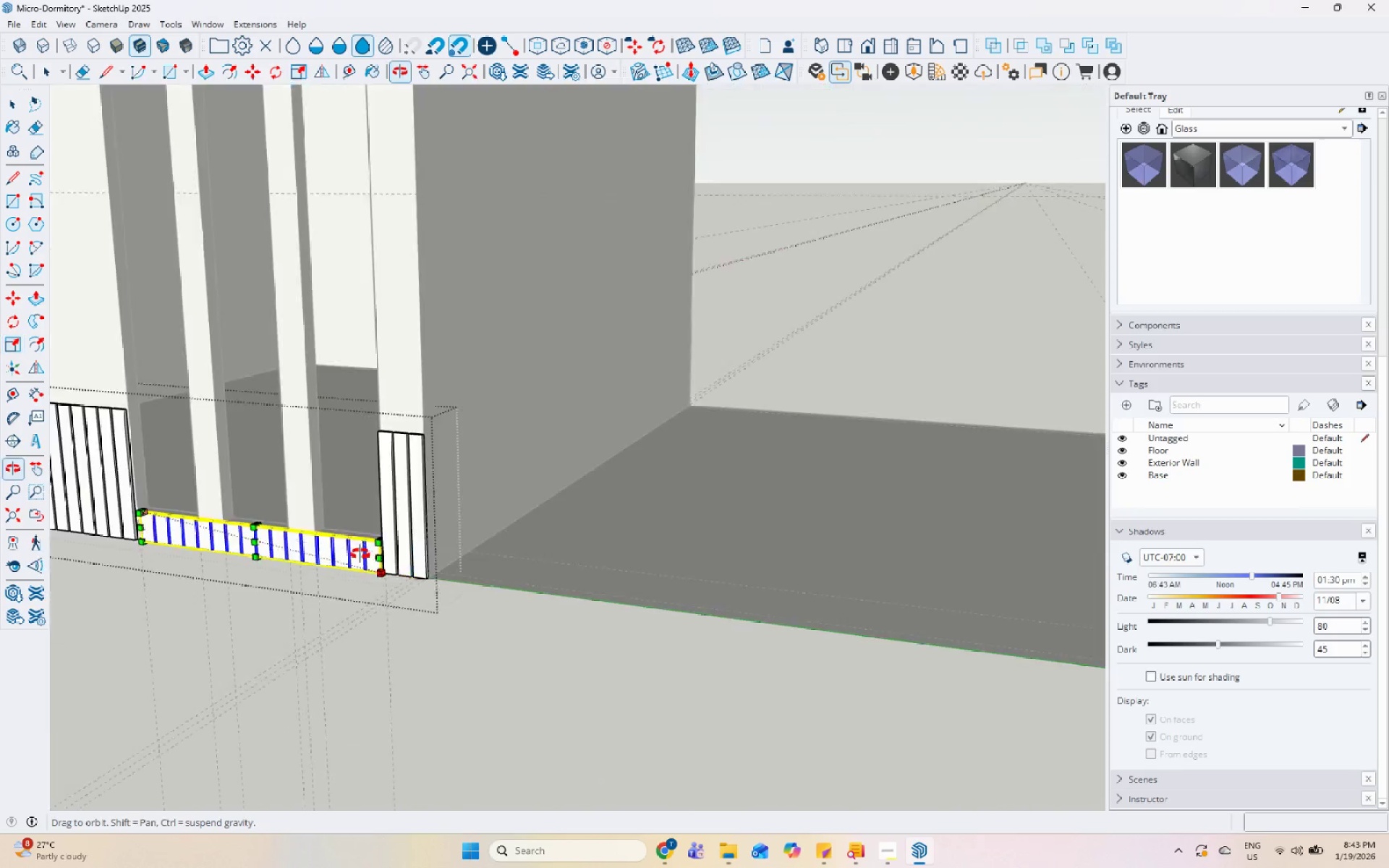 
scroll: coordinate [92, 524], scroll_direction: up, amount: 10.0
 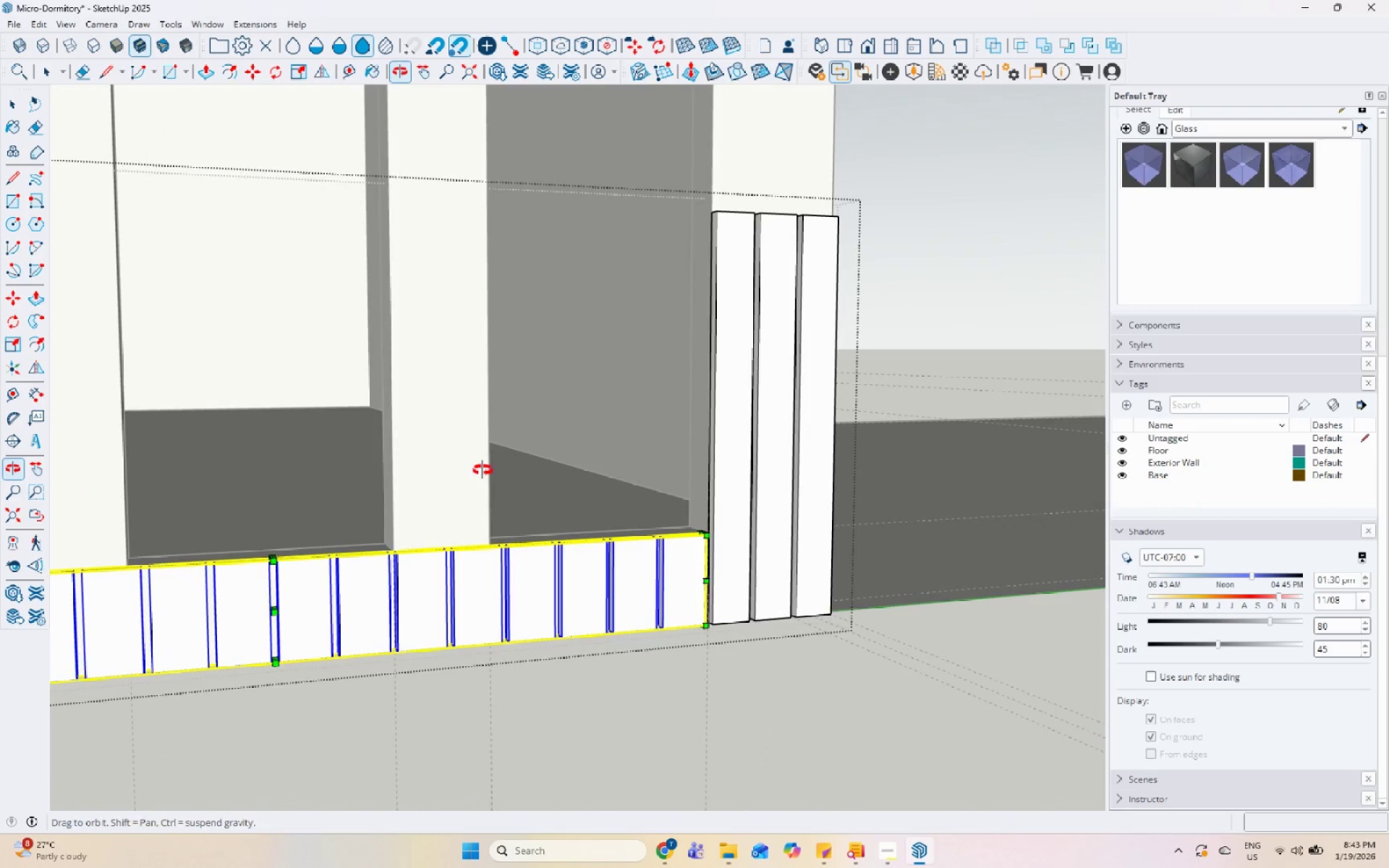 
key(Space)
 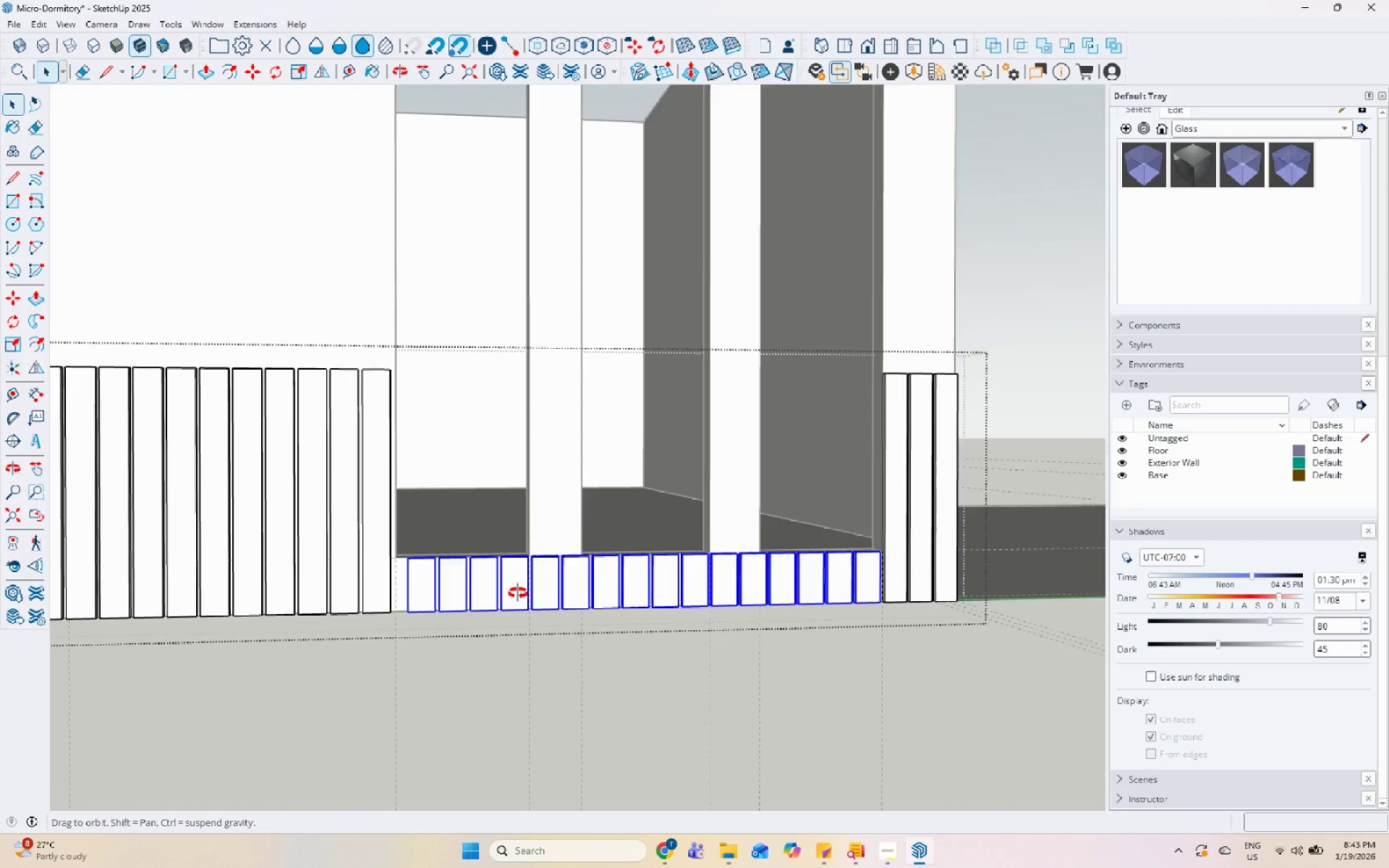 
scroll: coordinate [1066, 563], scroll_direction: down, amount: 6.0
 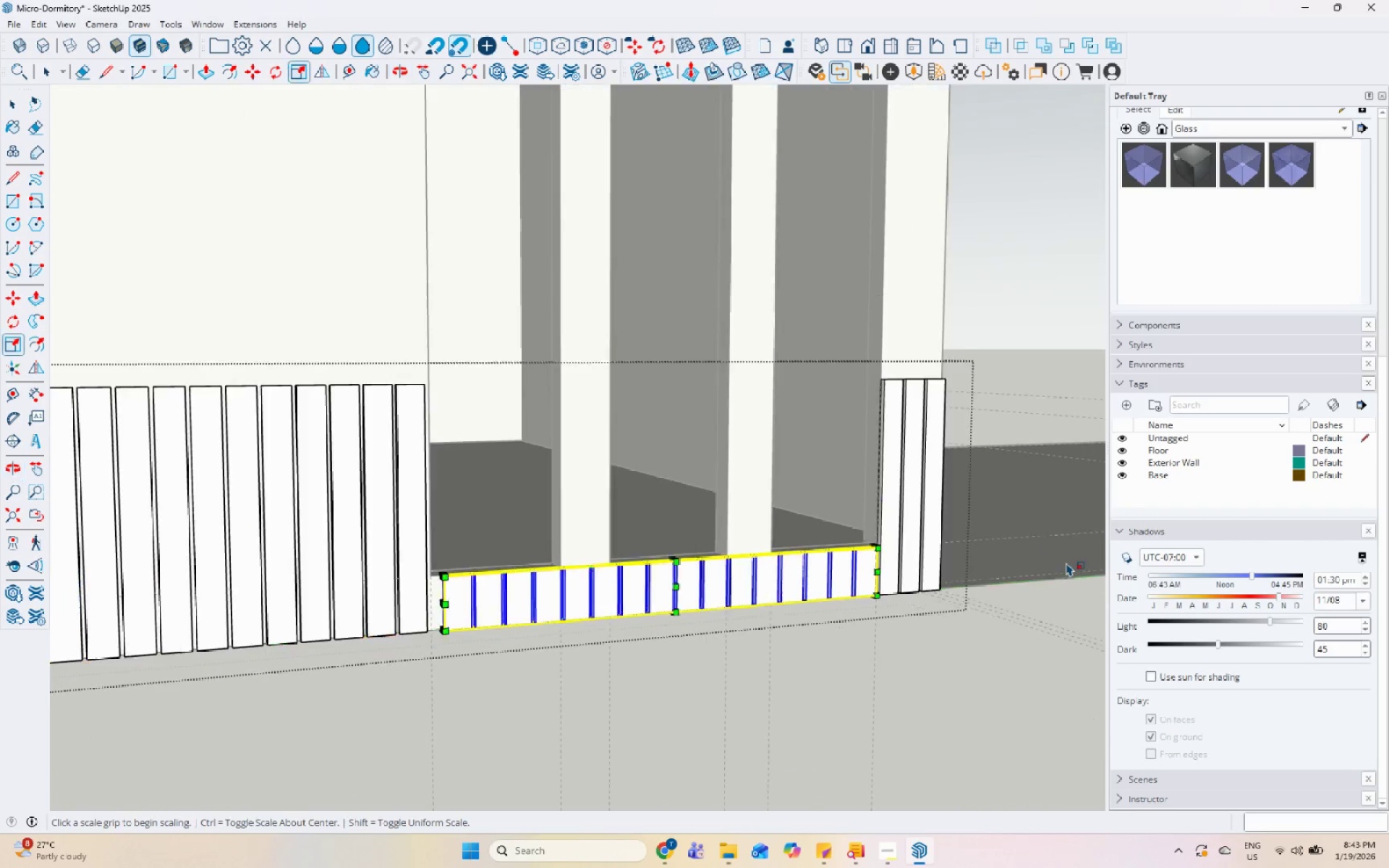 
key(Escape)
 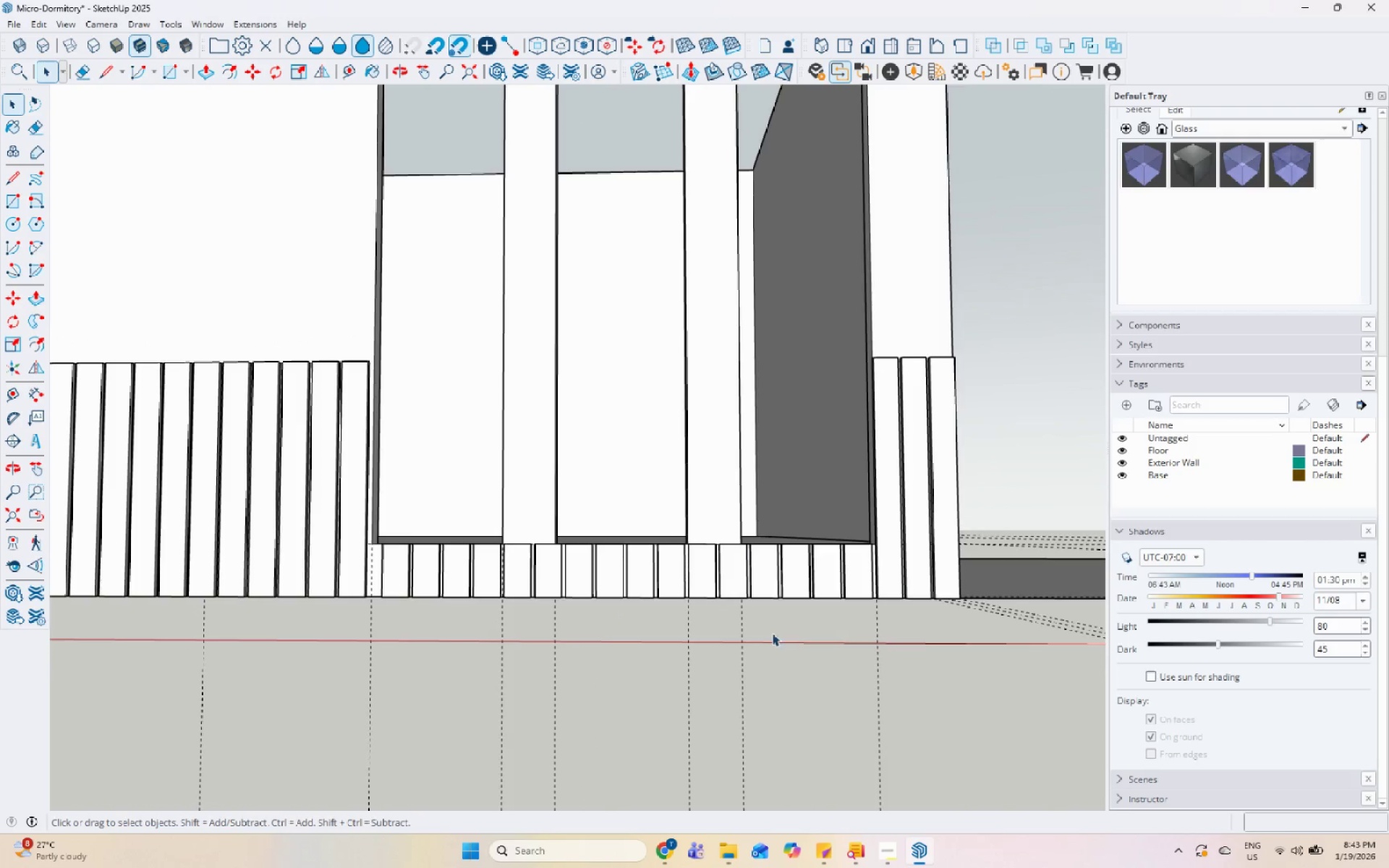 
scroll: coordinate [352, 601], scroll_direction: down, amount: 15.0
 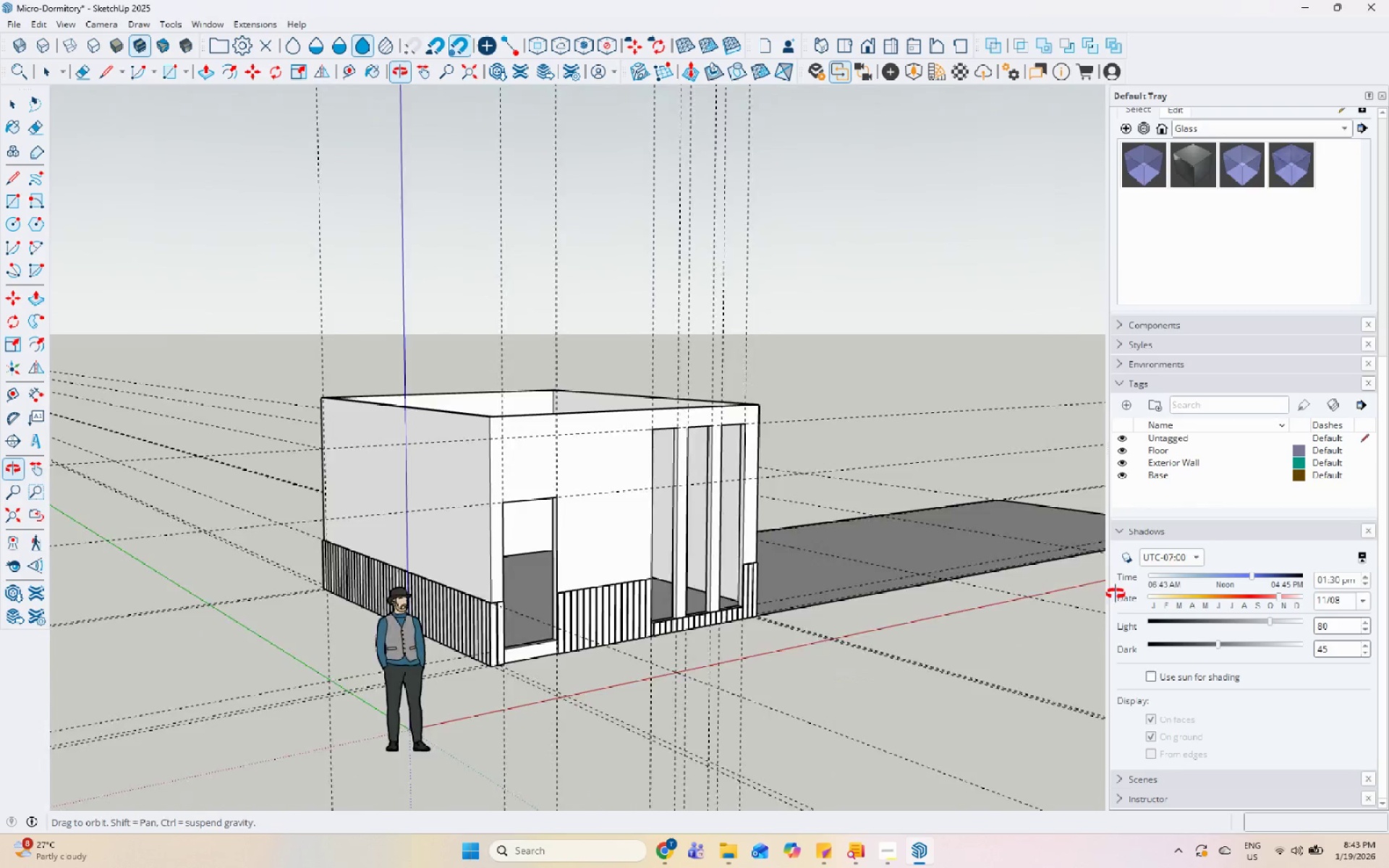 
scroll: coordinate [577, 494], scroll_direction: up, amount: 7.0
 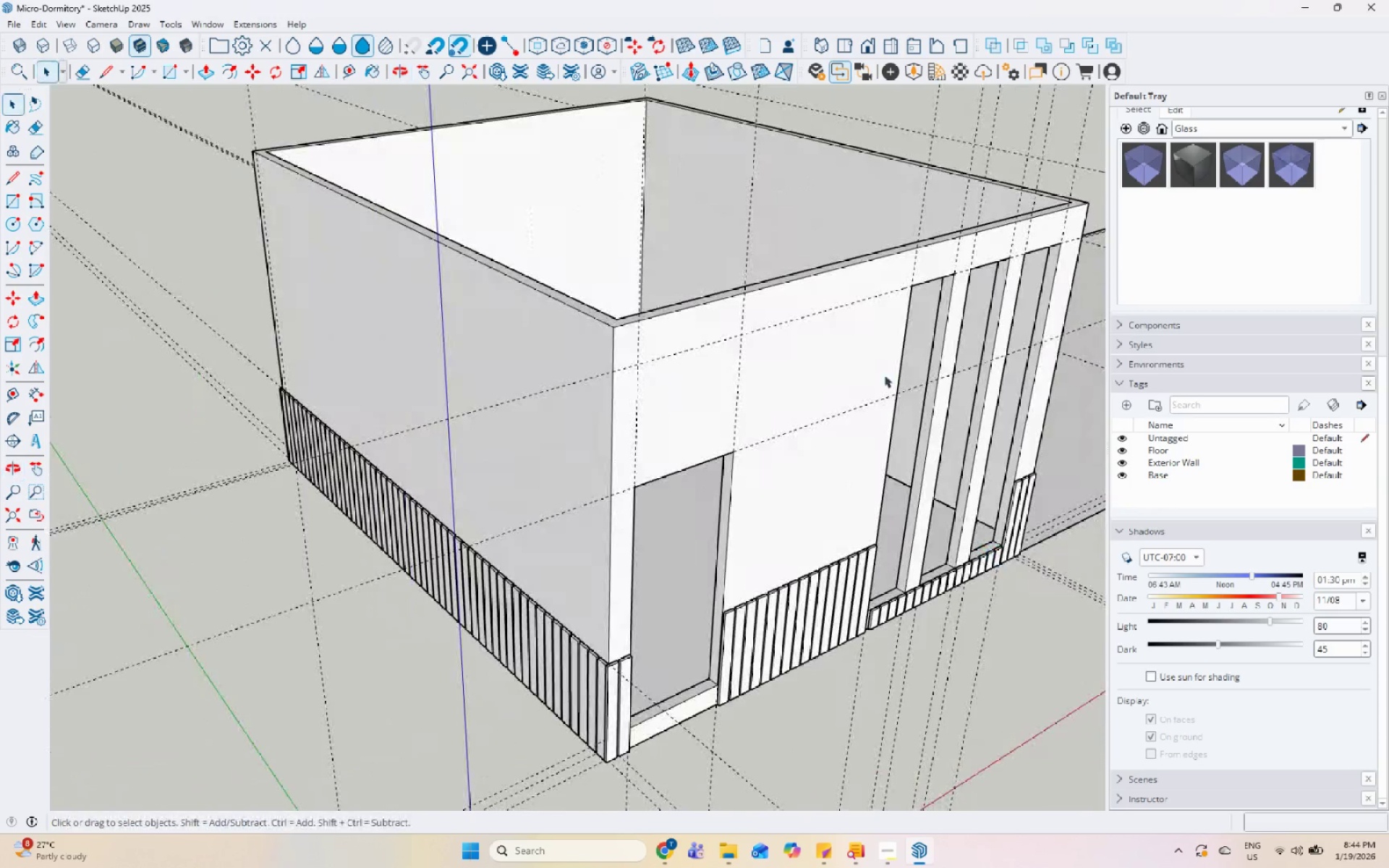 
scroll: coordinate [490, 388], scroll_direction: down, amount: 7.0
 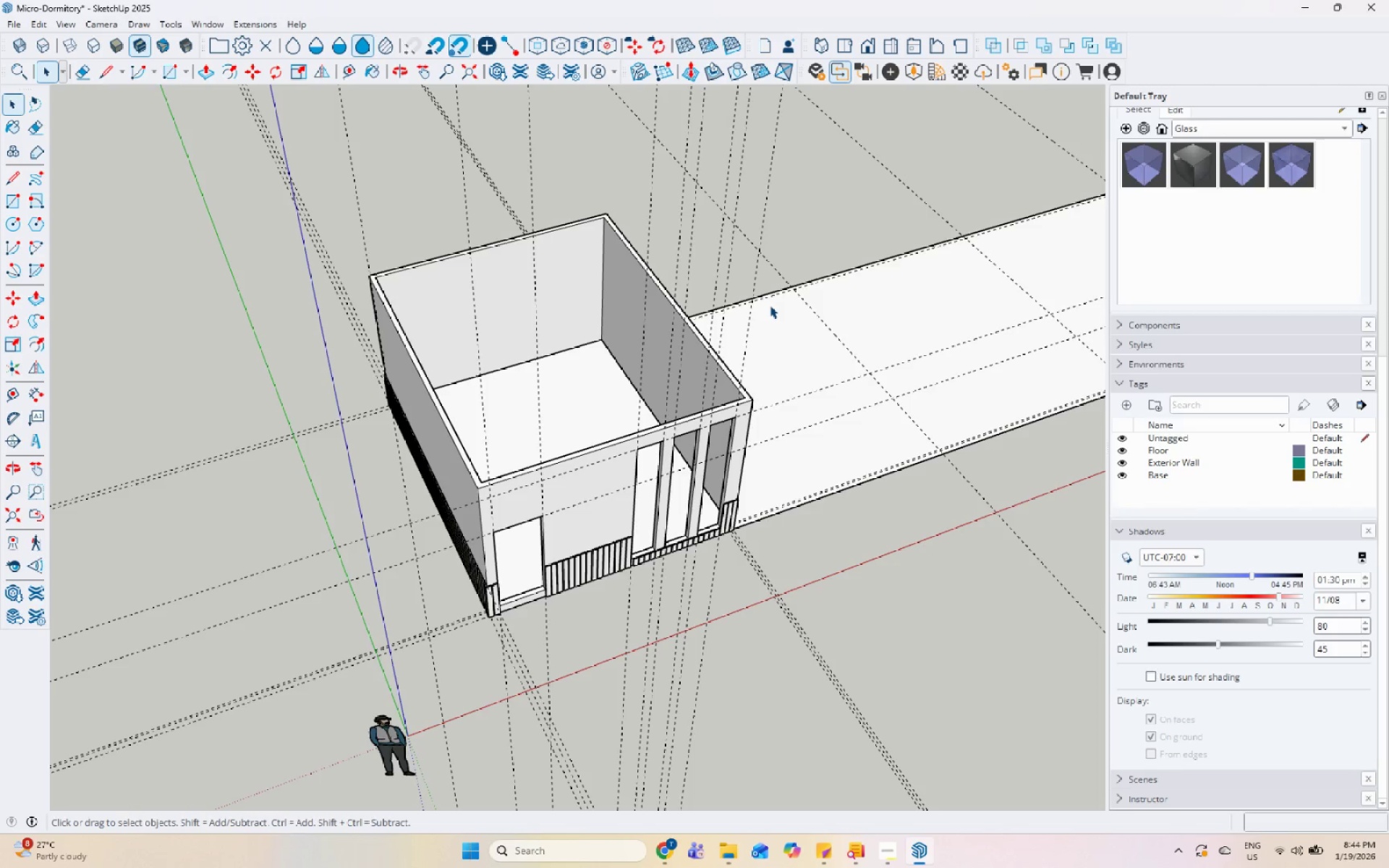 
wait(6.07)
 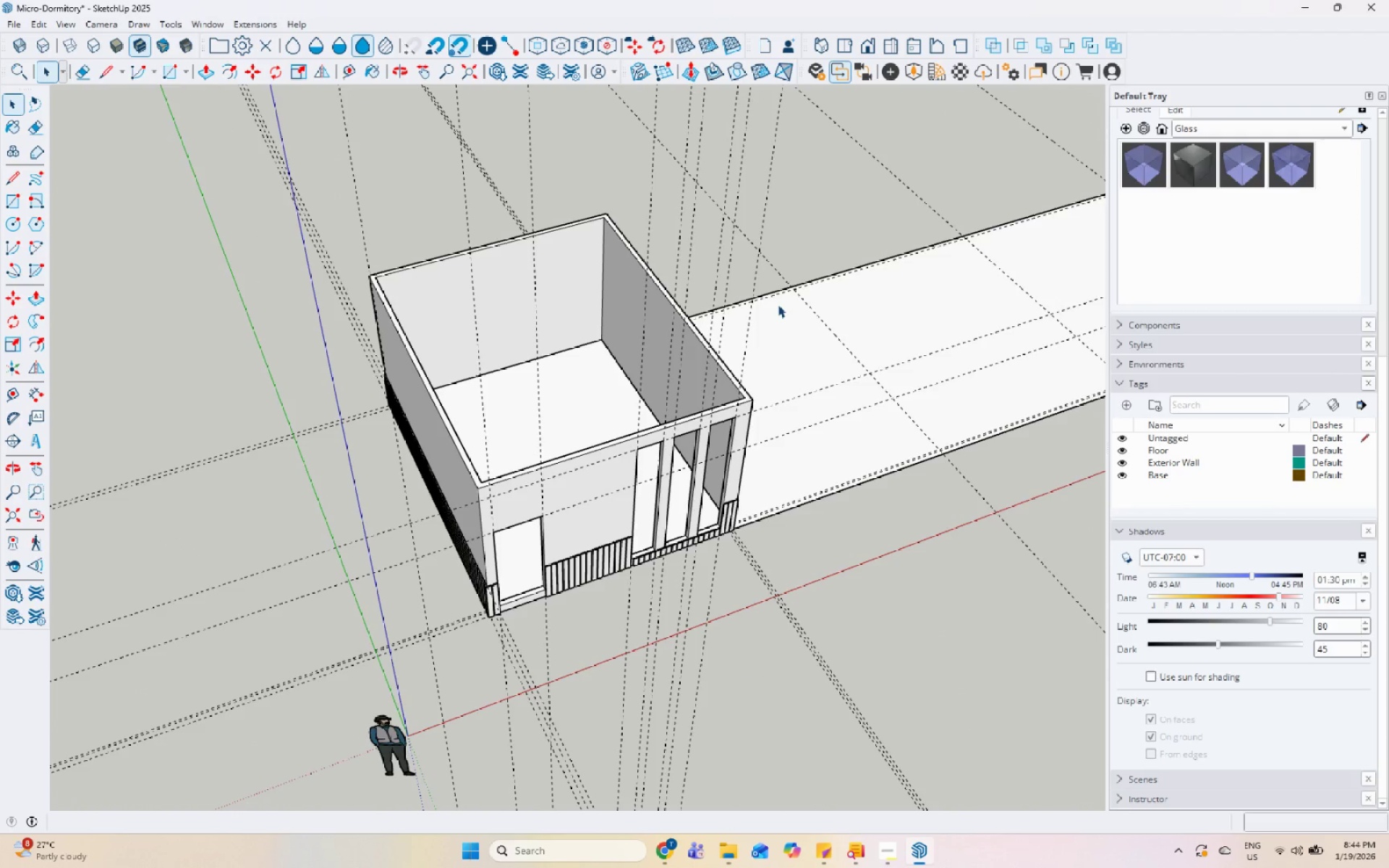 
scroll: coordinate [412, 344], scroll_direction: up, amount: 6.0
 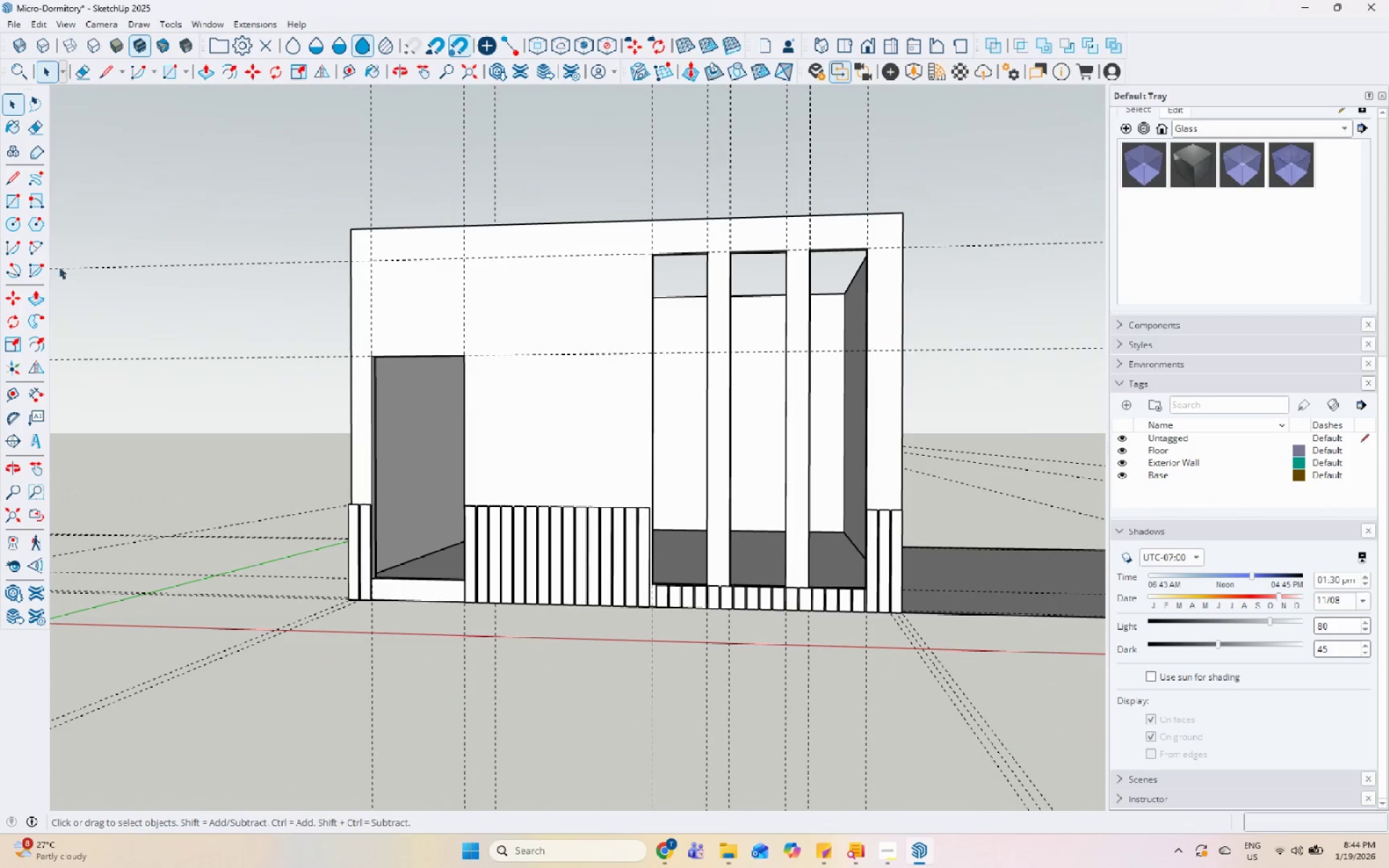 
left_click([20, 199])
 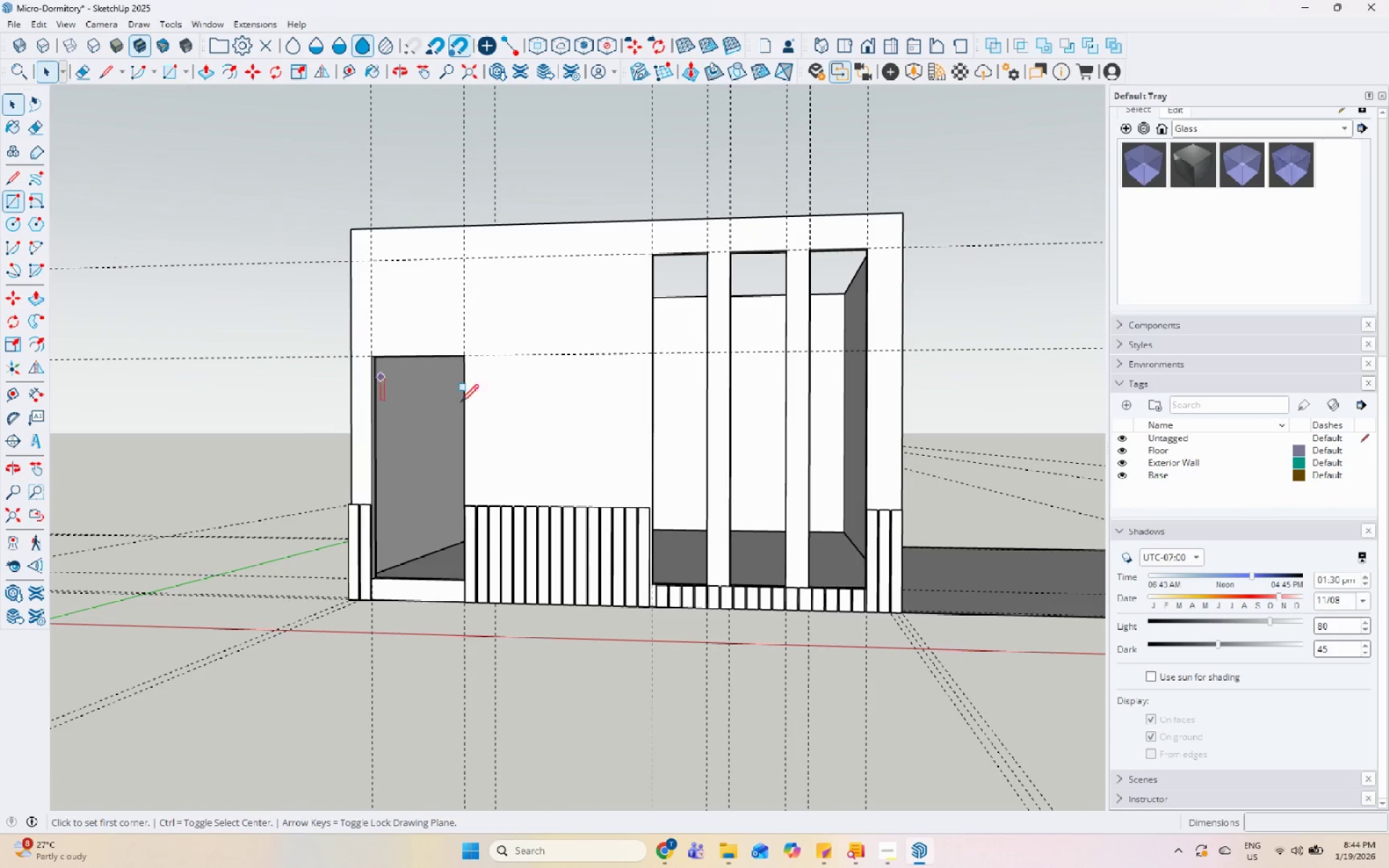 
scroll: coordinate [313, 366], scroll_direction: up, amount: 8.0
 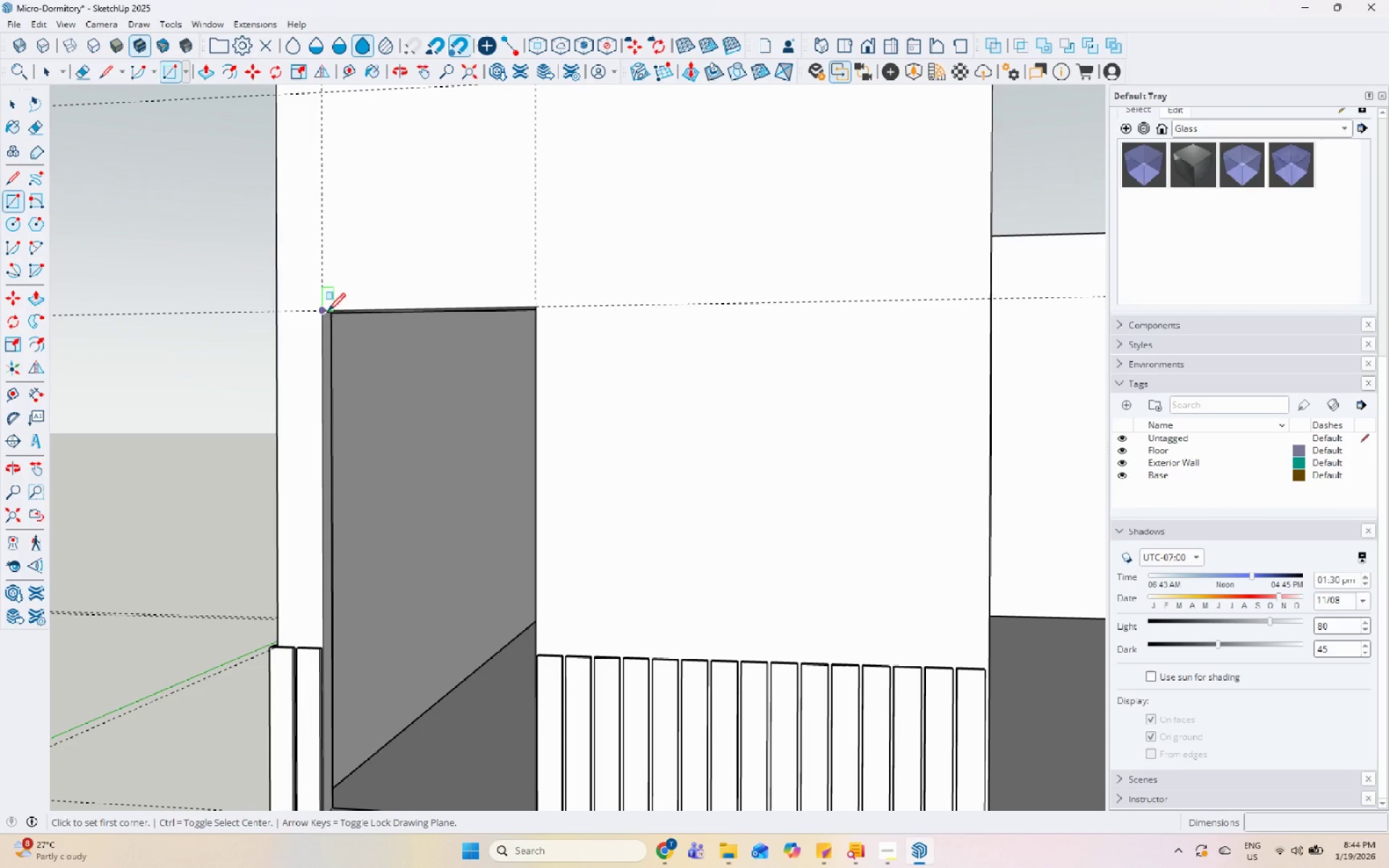 
key(Space)
 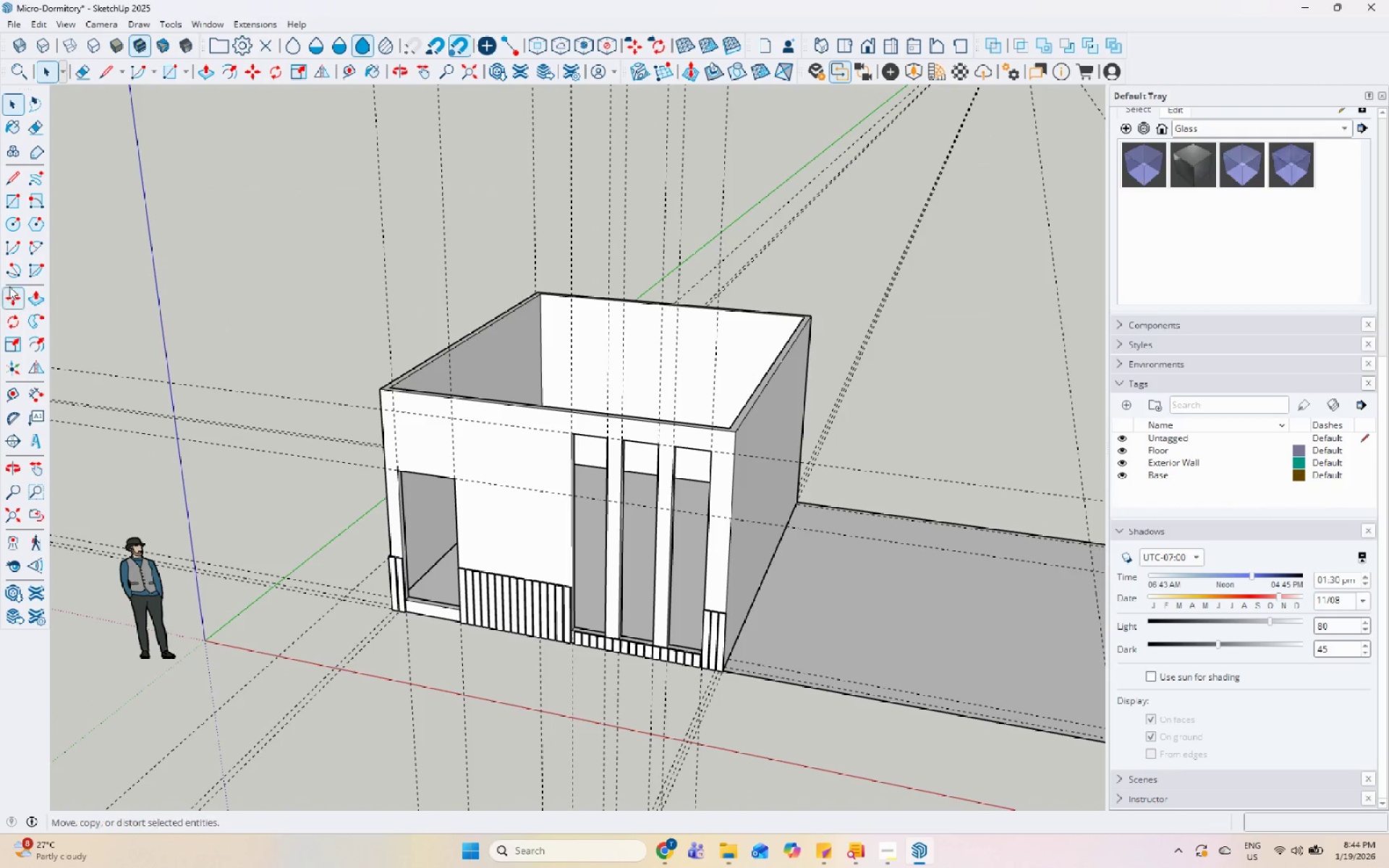 
scroll: coordinate [526, 485], scroll_direction: down, amount: 13.0
 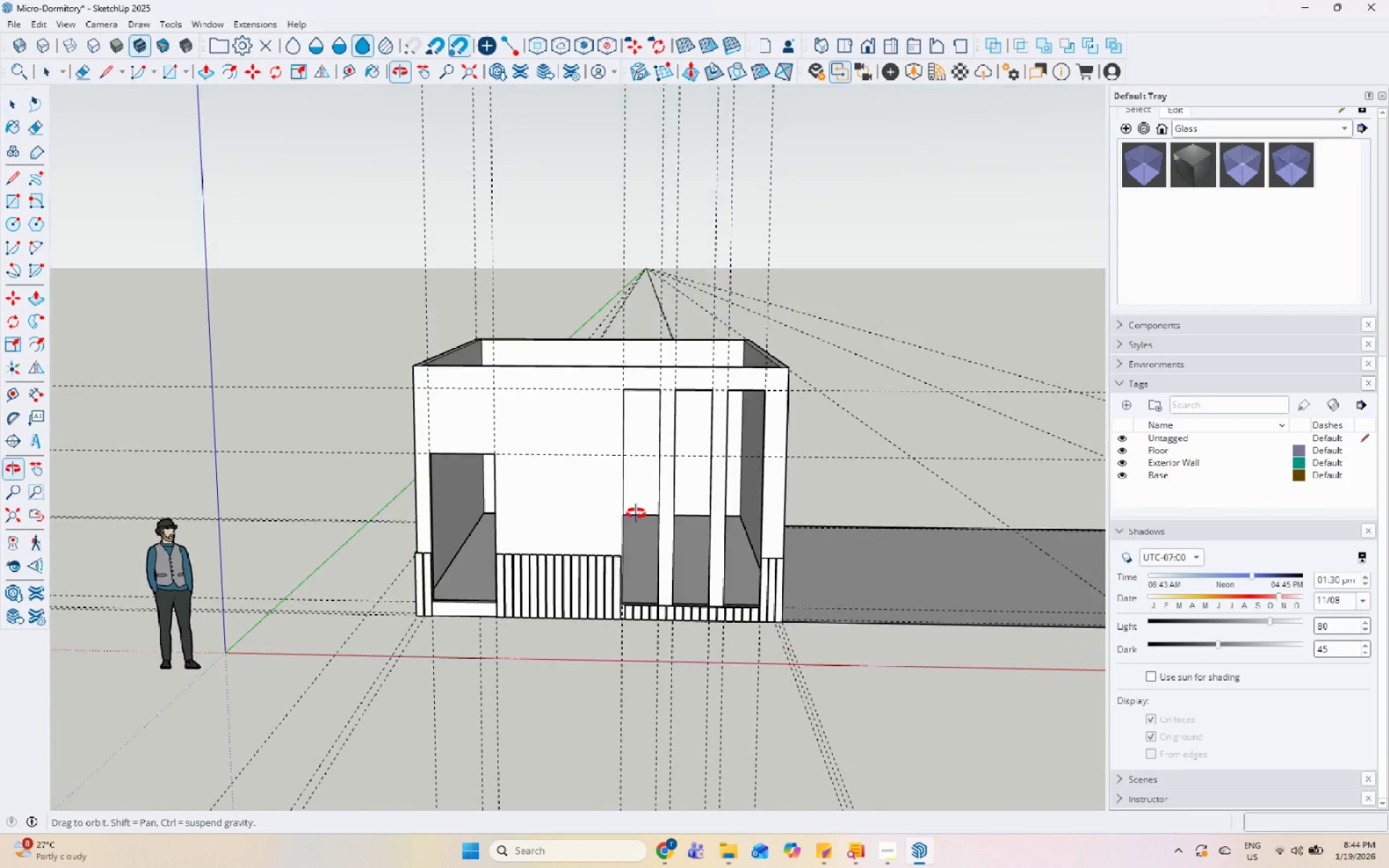 
left_click([14, 203])
 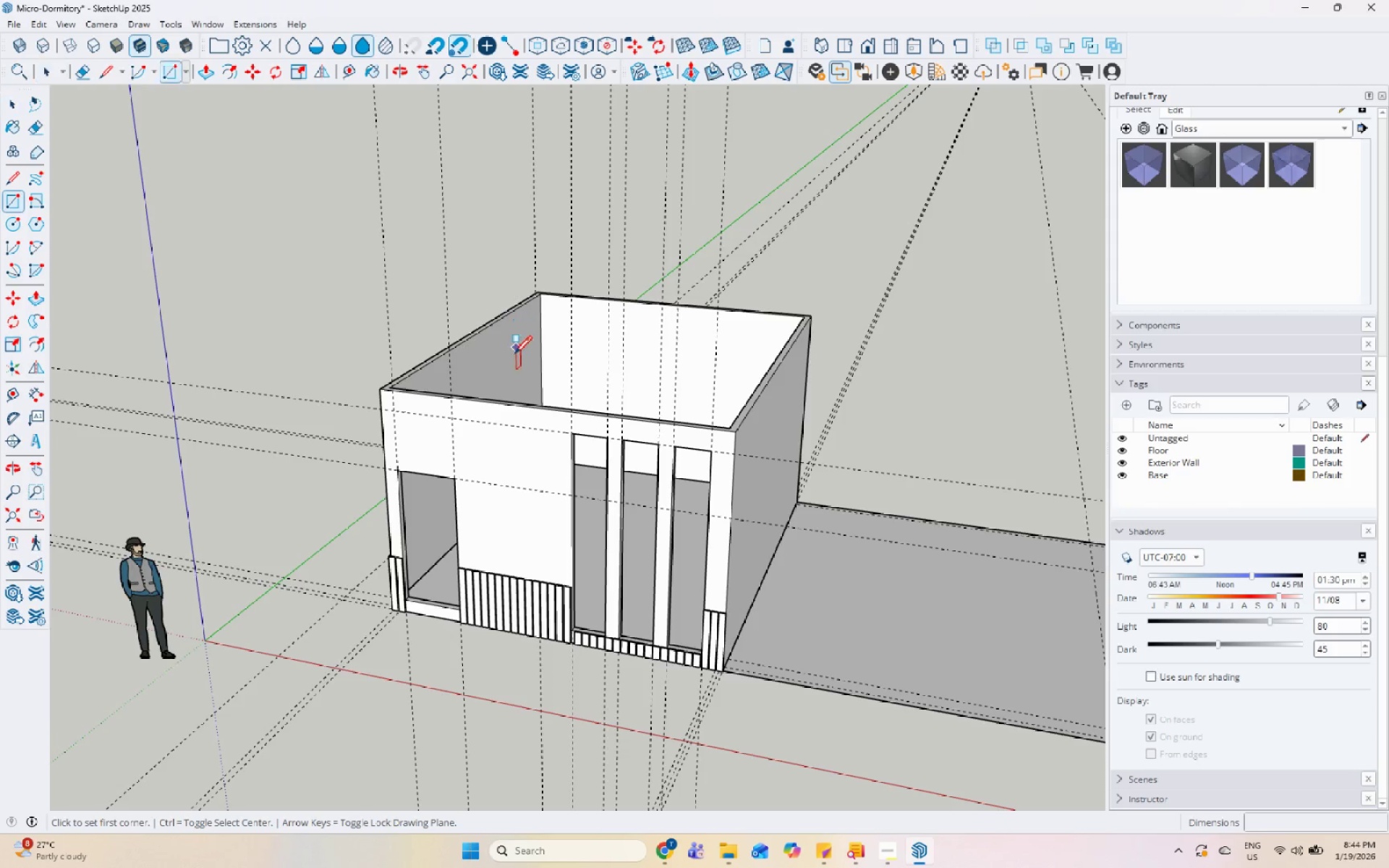 
scroll: coordinate [490, 375], scroll_direction: up, amount: 4.0
 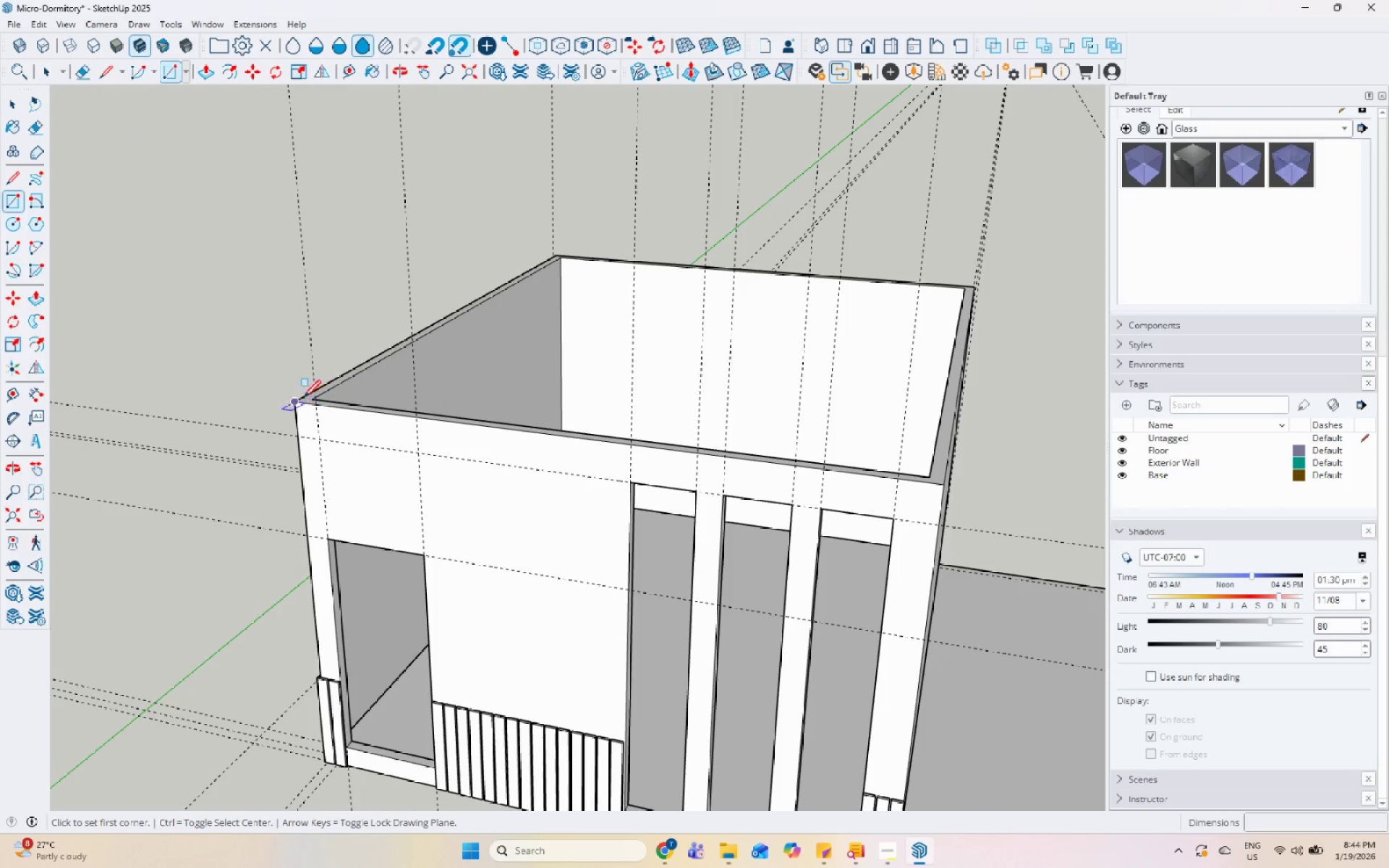 
left_click([296, 400])
 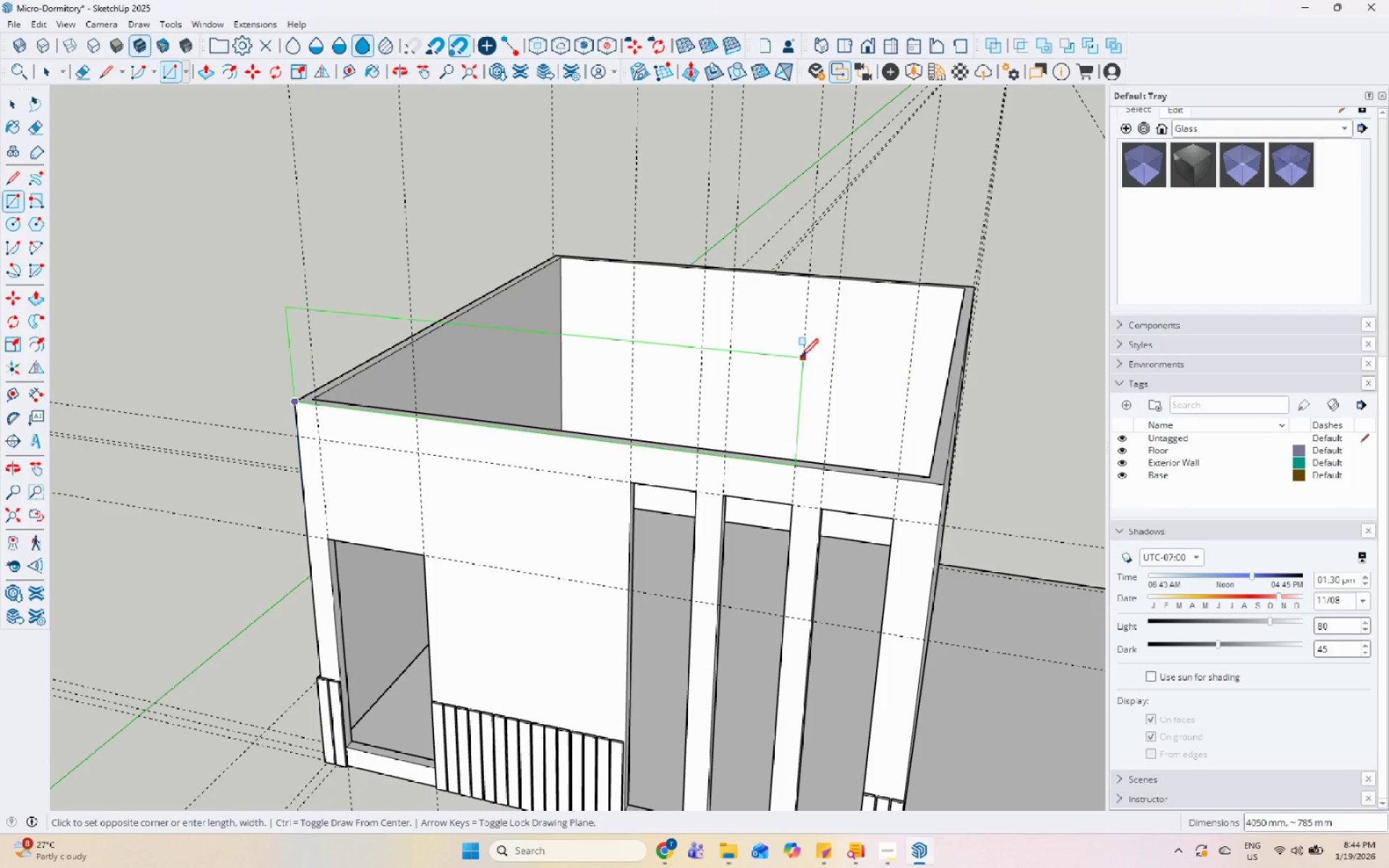 
mouse_move([852, 352])
 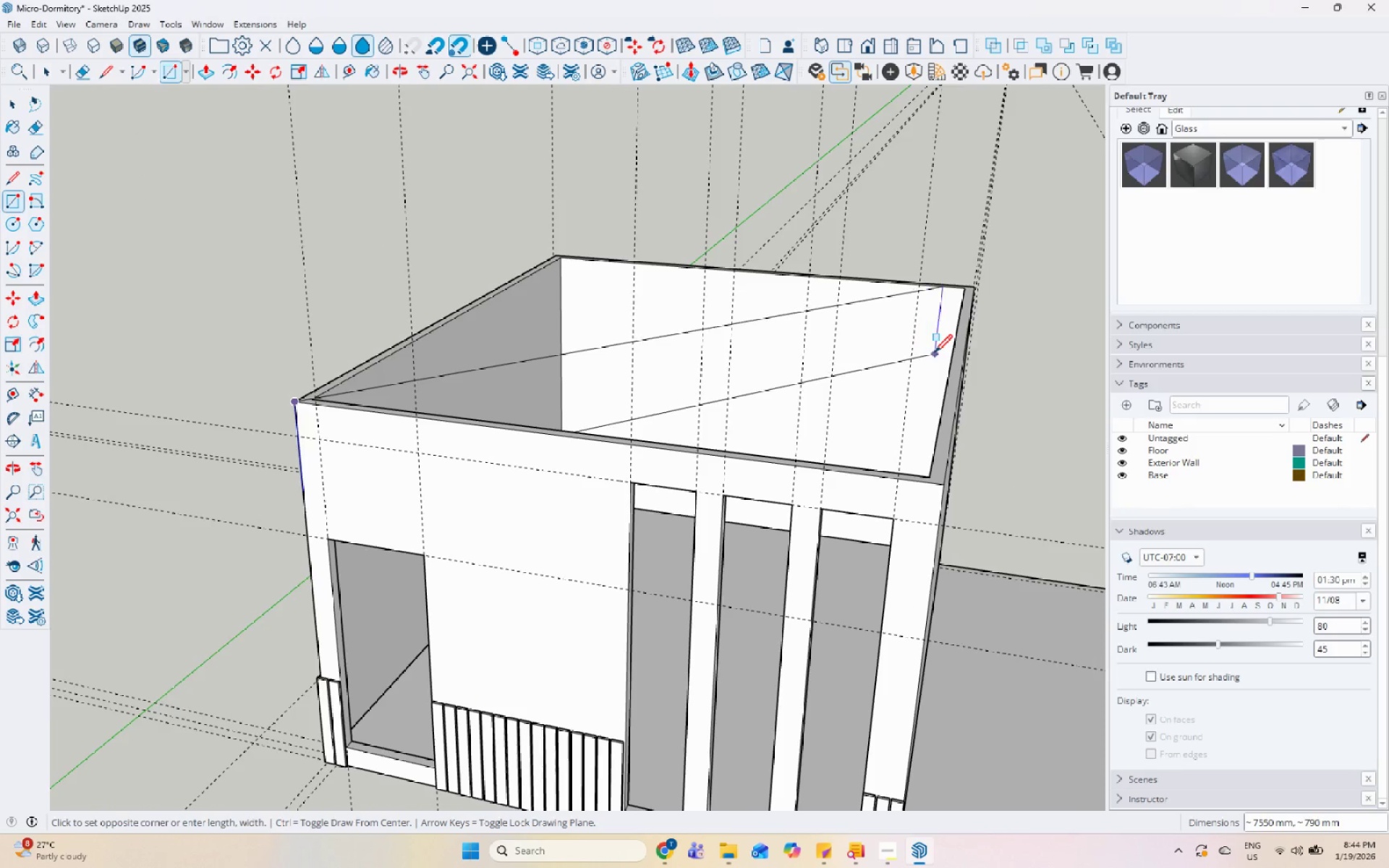 
scroll: coordinate [935, 354], scroll_direction: up, amount: 4.0
 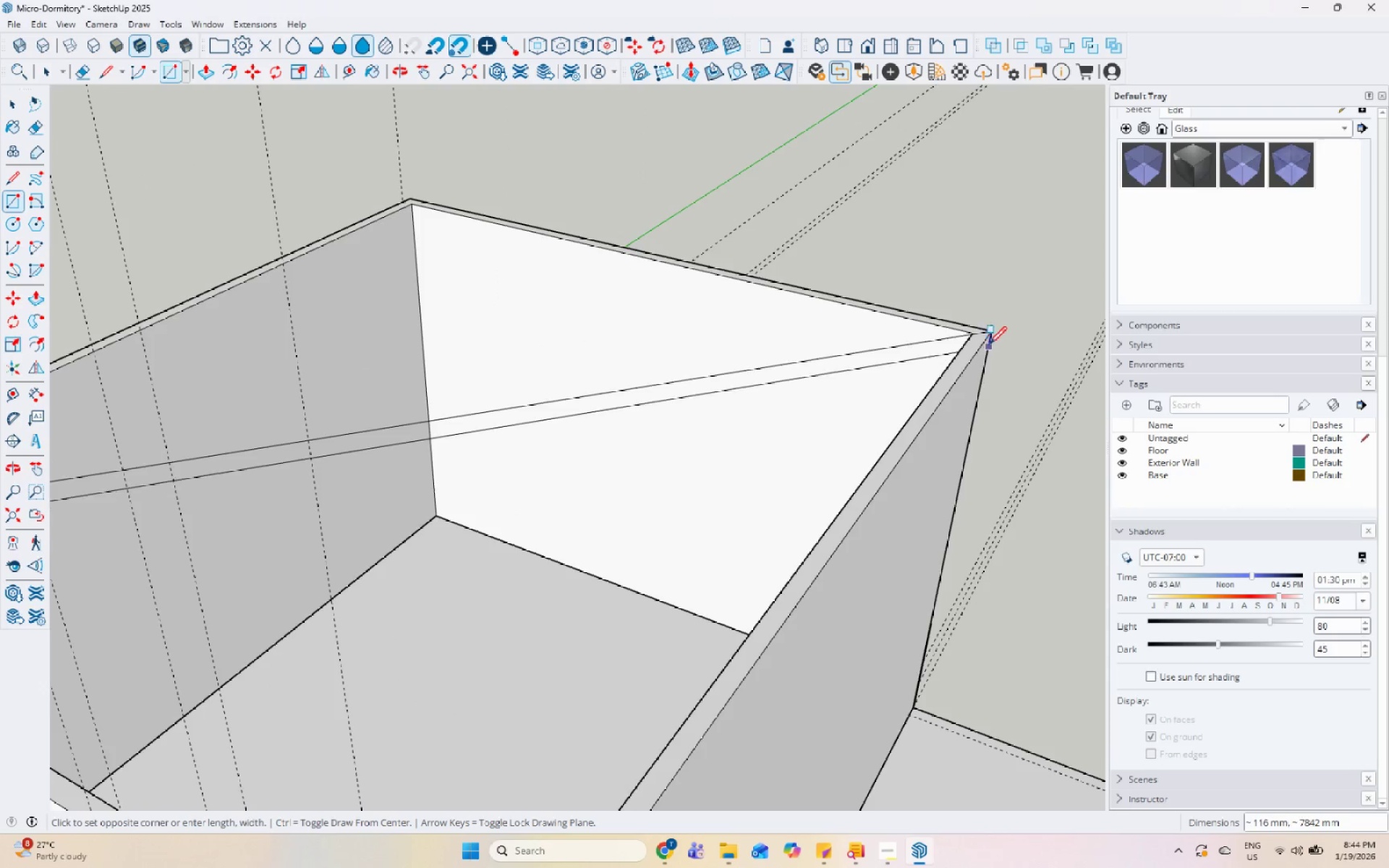 
left_click([989, 334])
 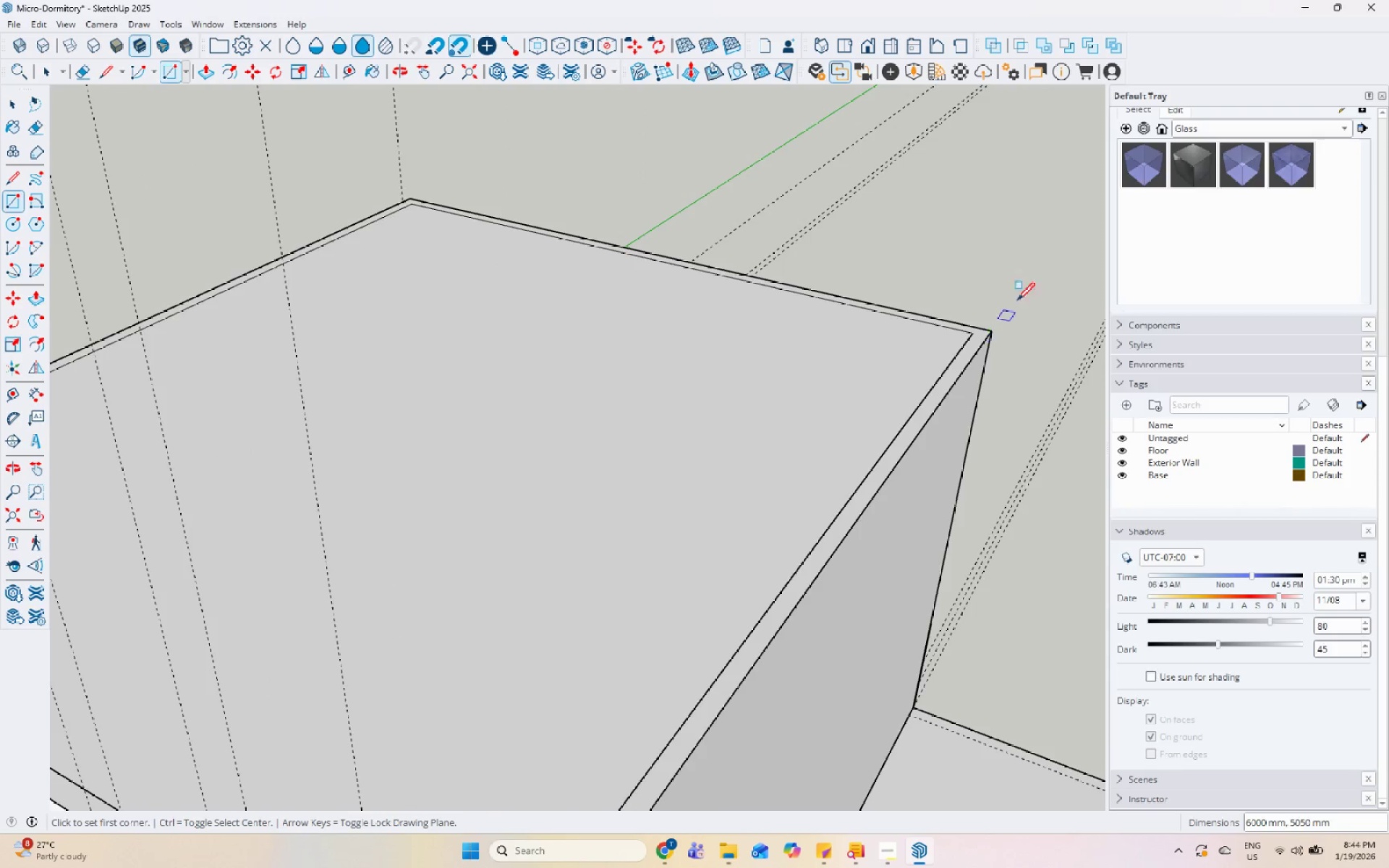 
key(Space)
 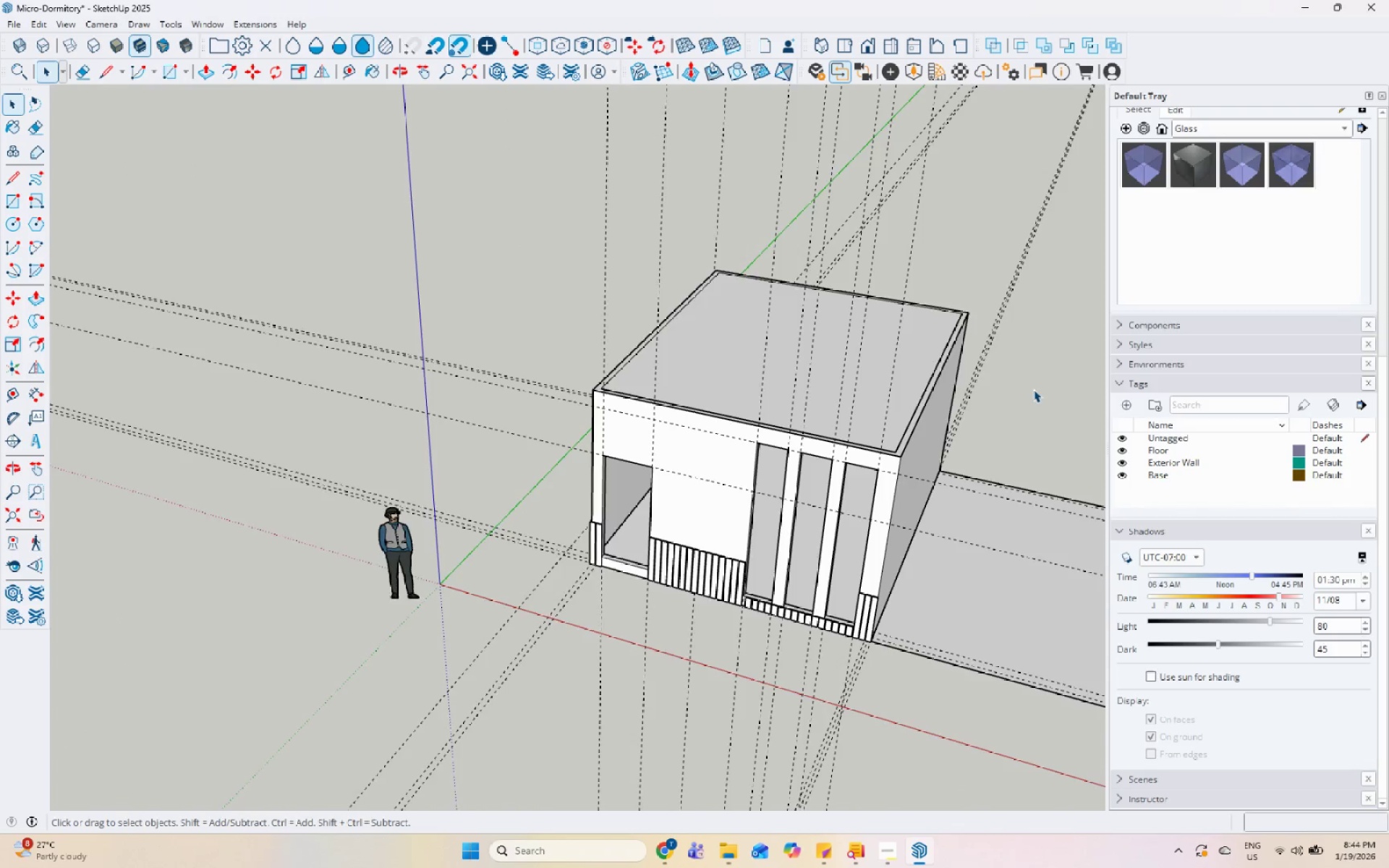 
scroll: coordinate [952, 368], scroll_direction: down, amount: 13.0
 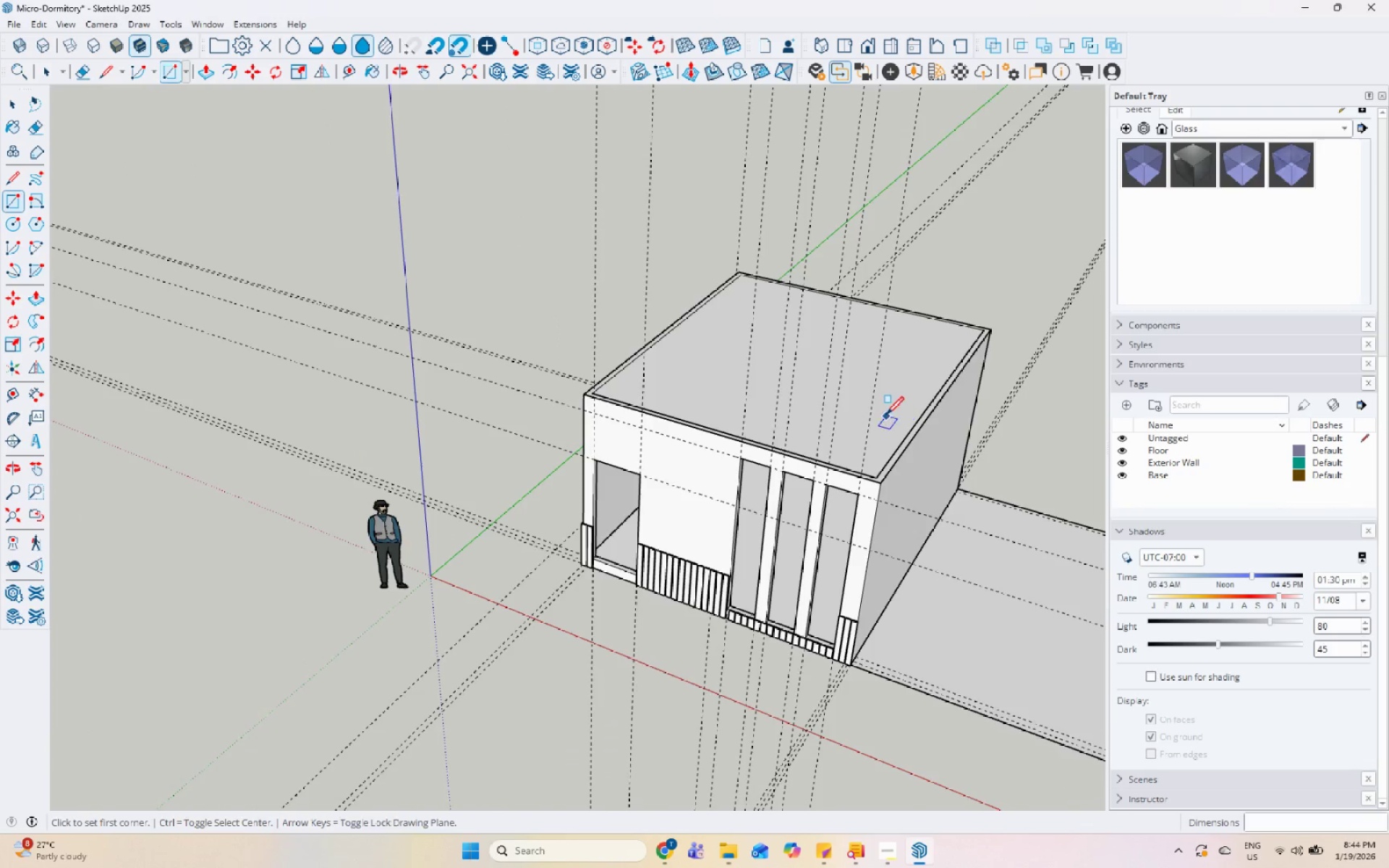 
scroll: coordinate [780, 390], scroll_direction: up, amount: 5.0
 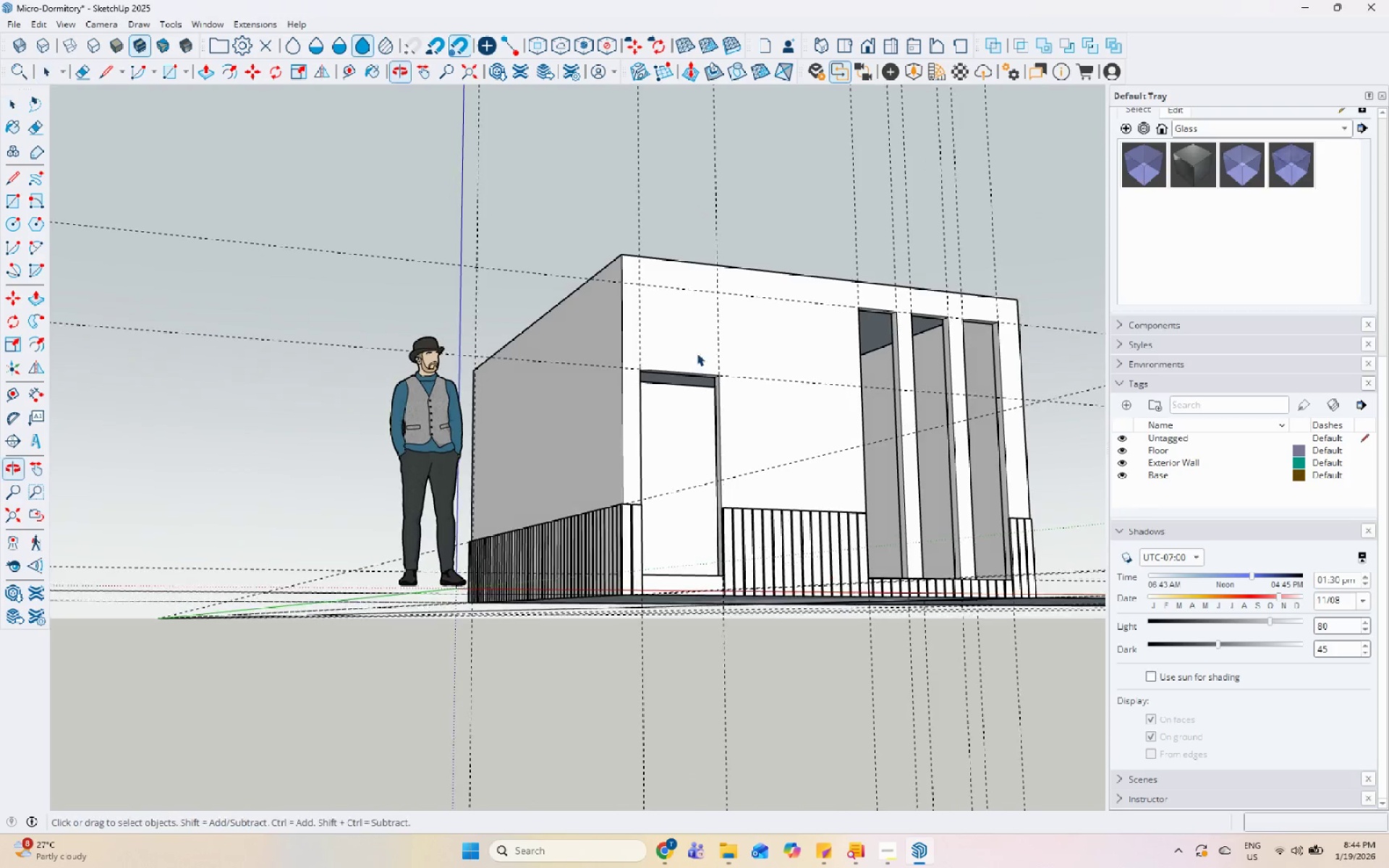 
left_click([707, 385])
 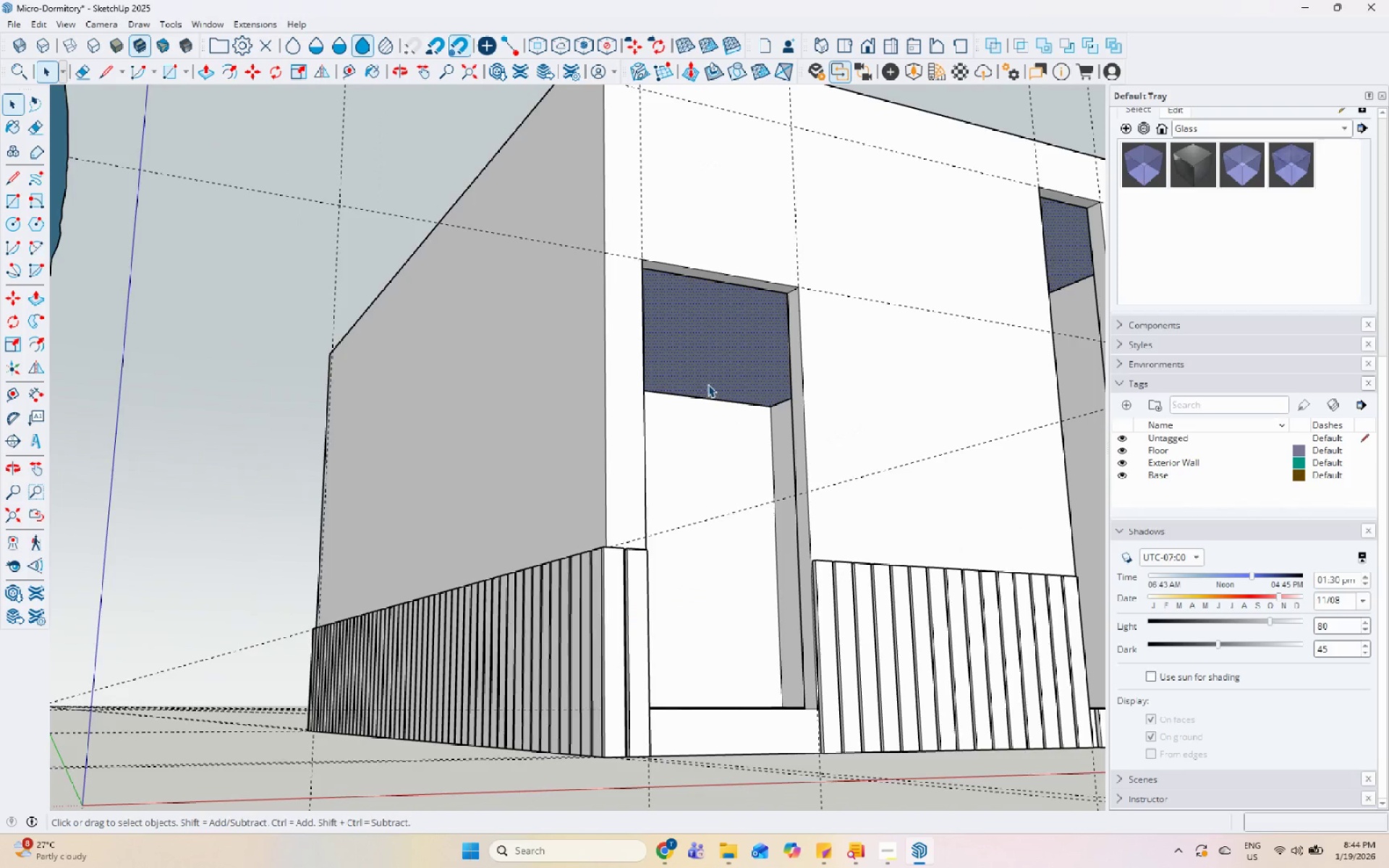 
scroll: coordinate [713, 379], scroll_direction: up, amount: 8.0
 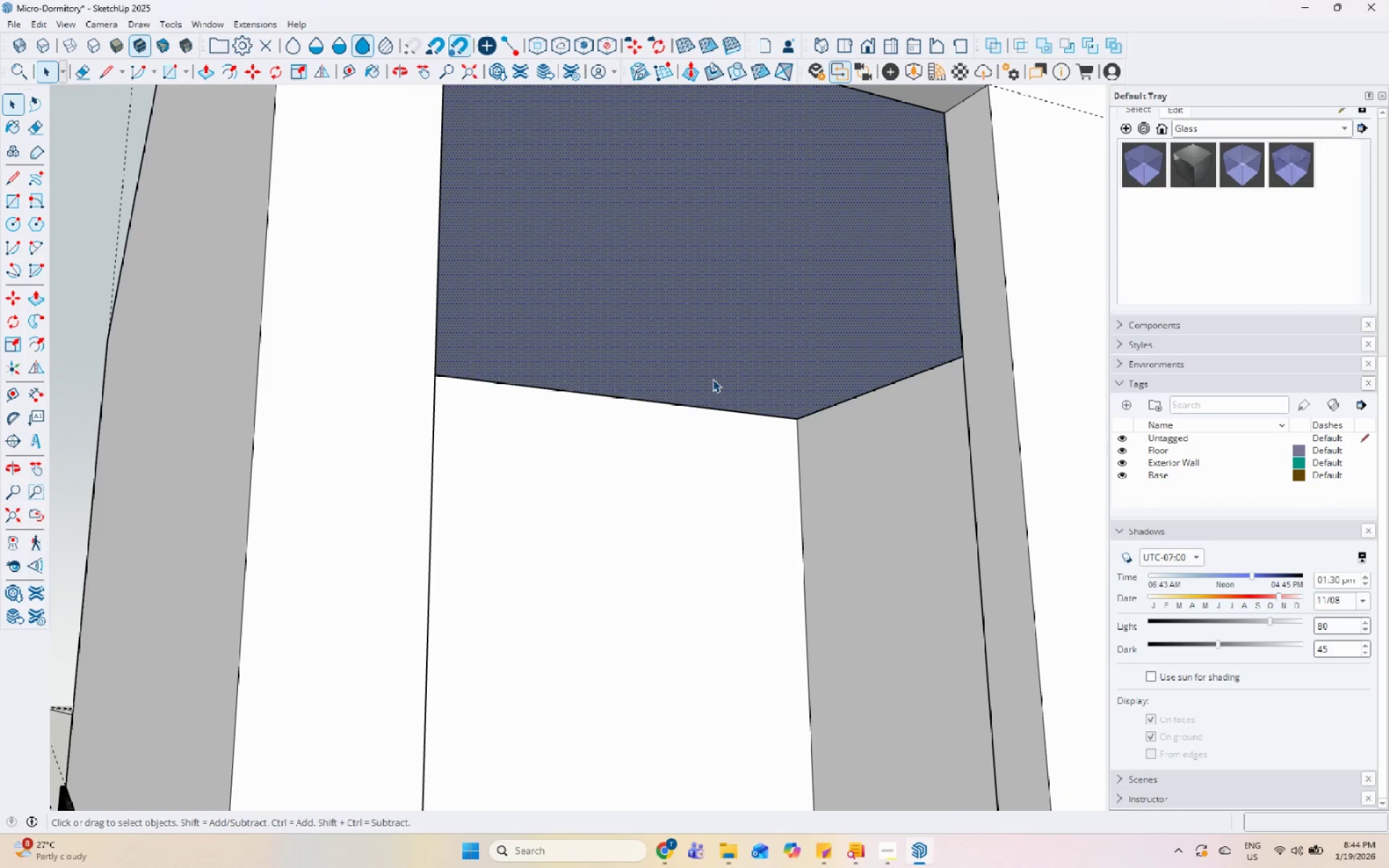 
key(P)
 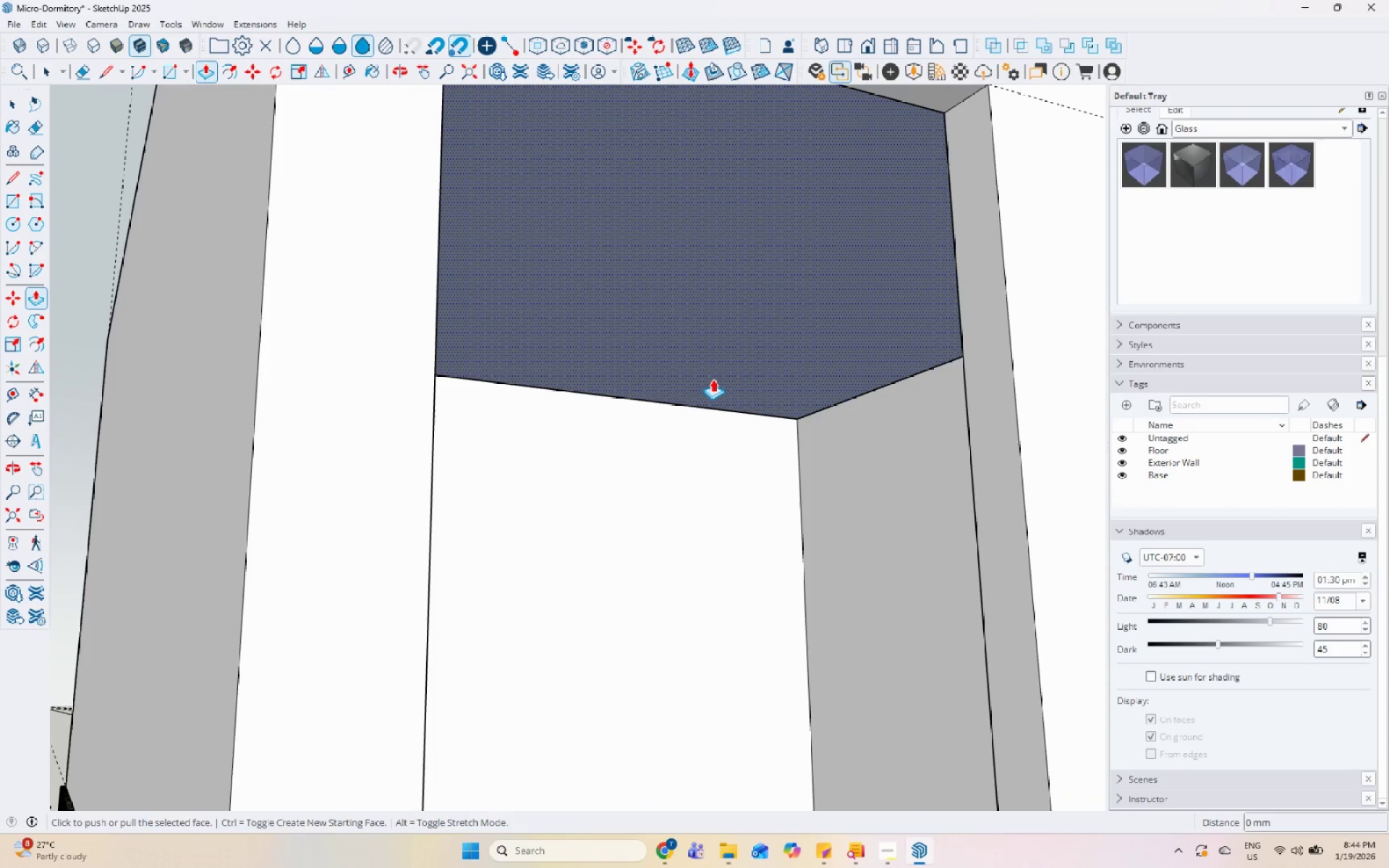 
left_click([713, 379])
 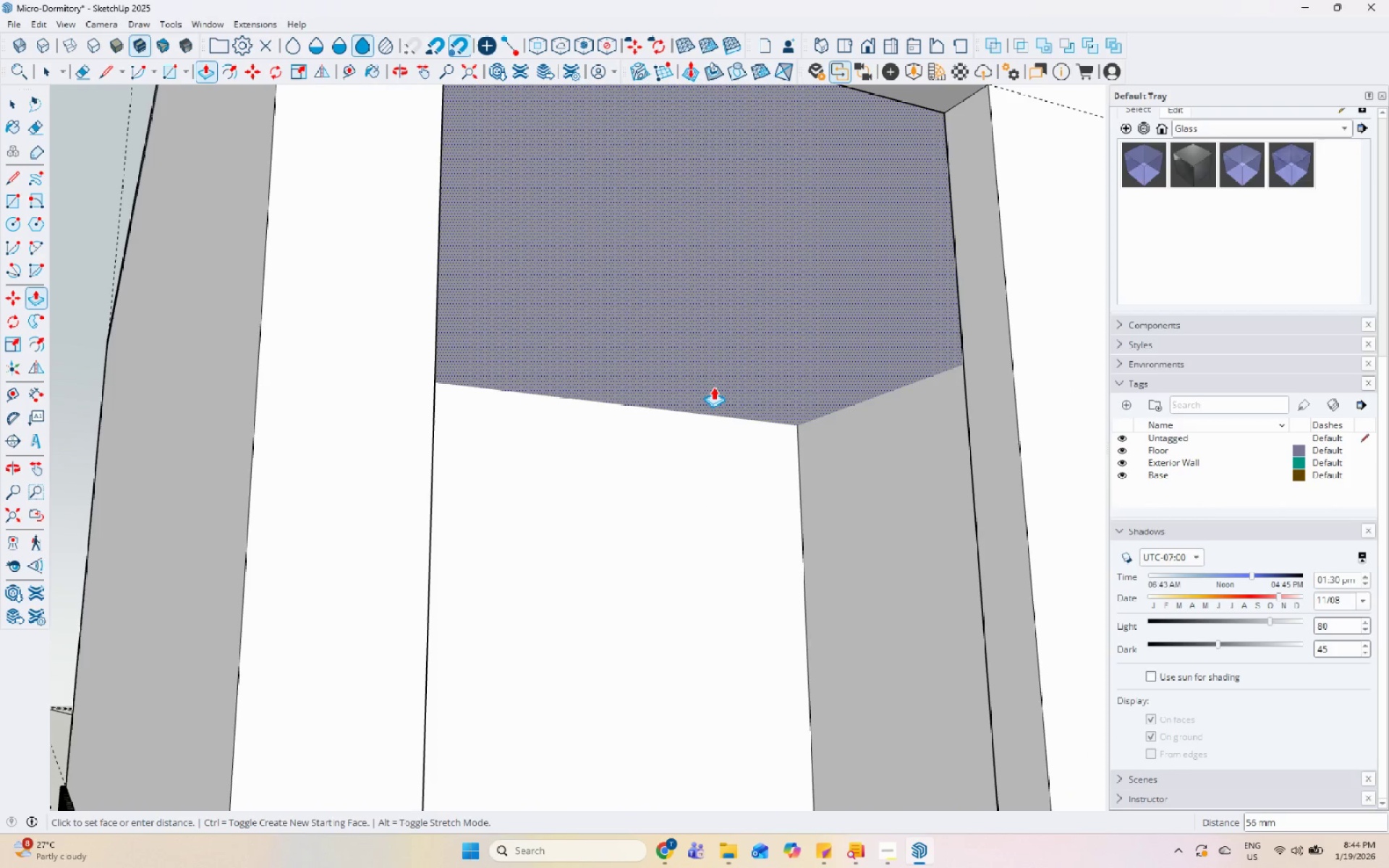 
key(Numpad2)
 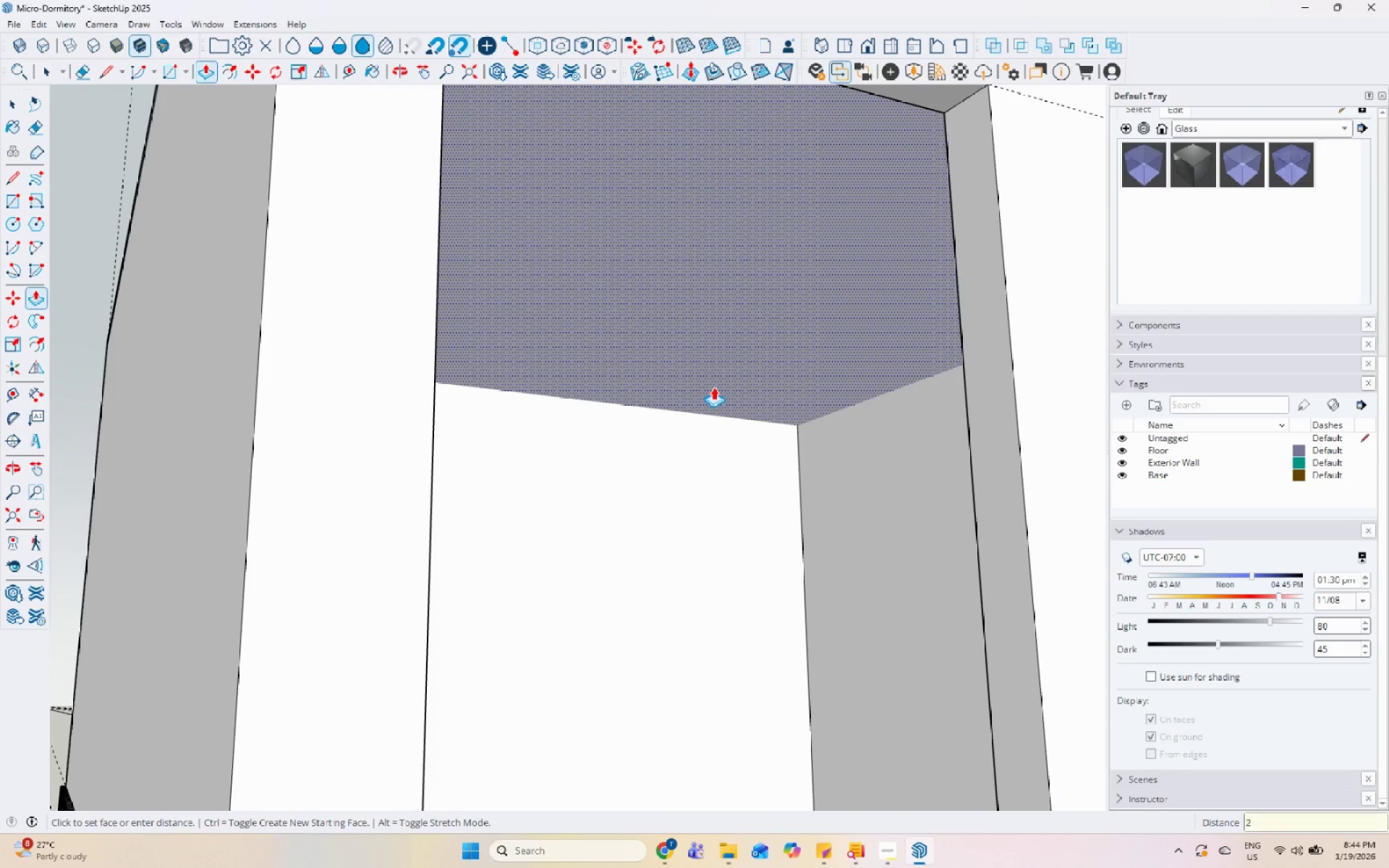 
key(Numpad0)
 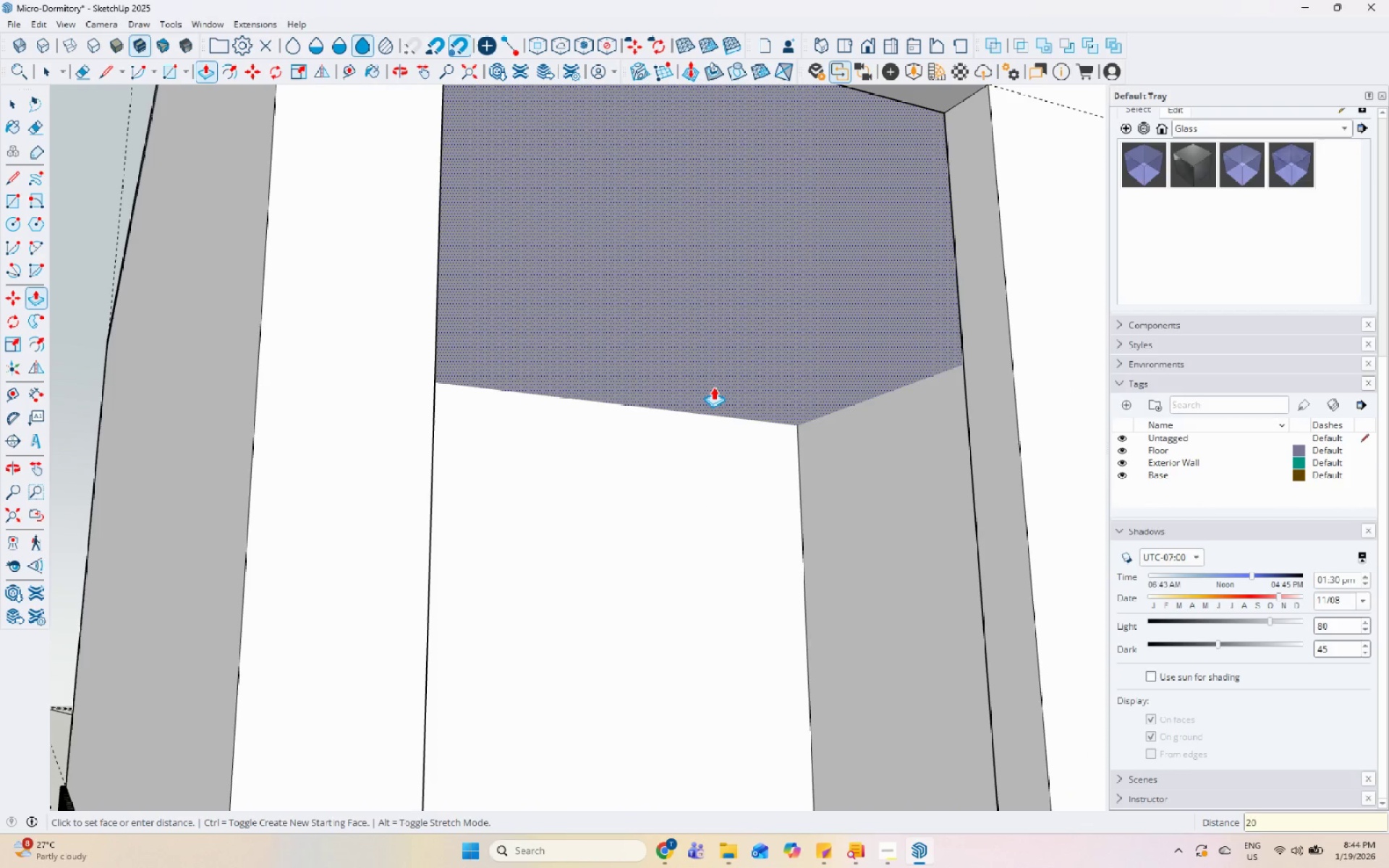 
key(Numpad0)
 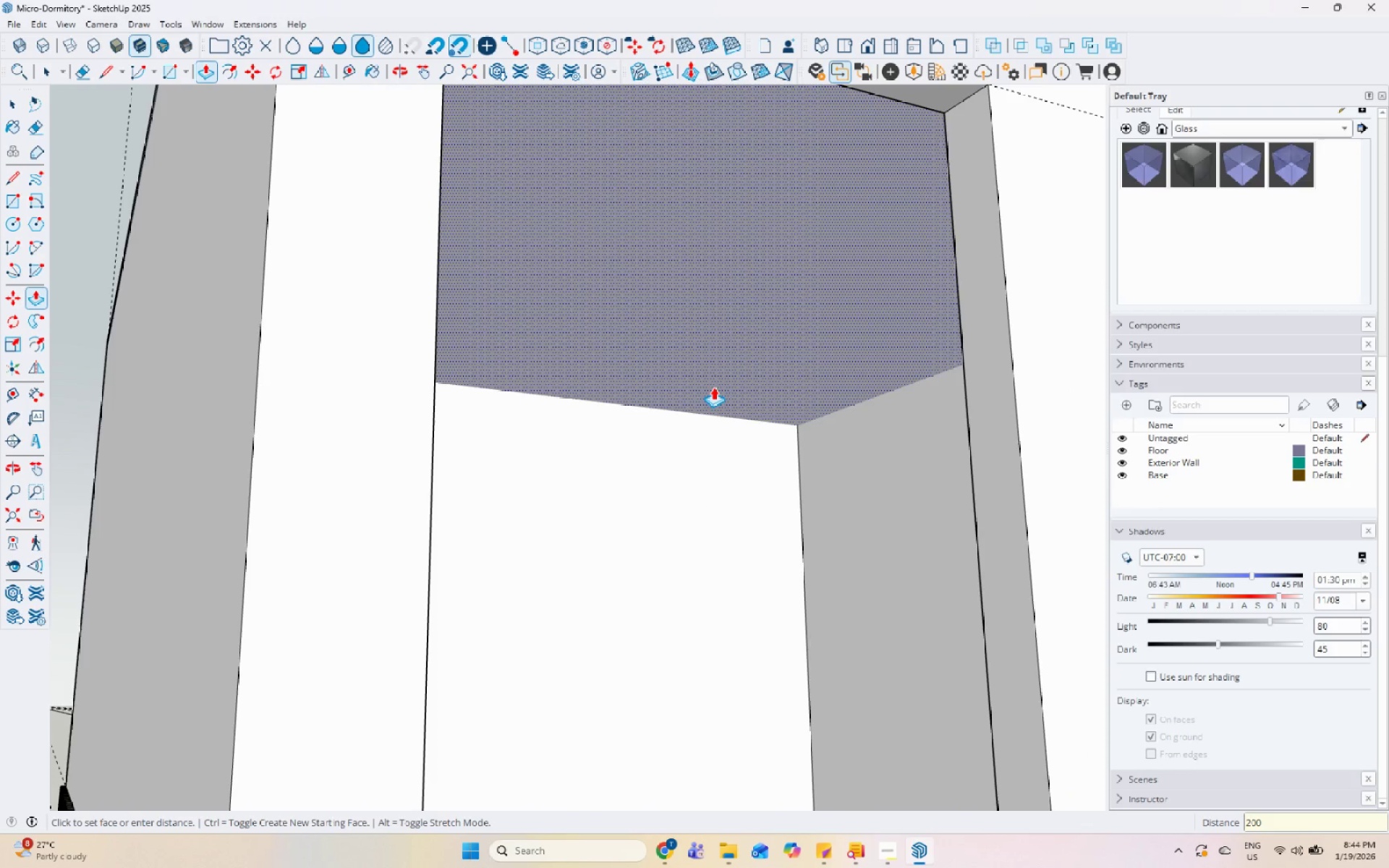 
key(Enter)
 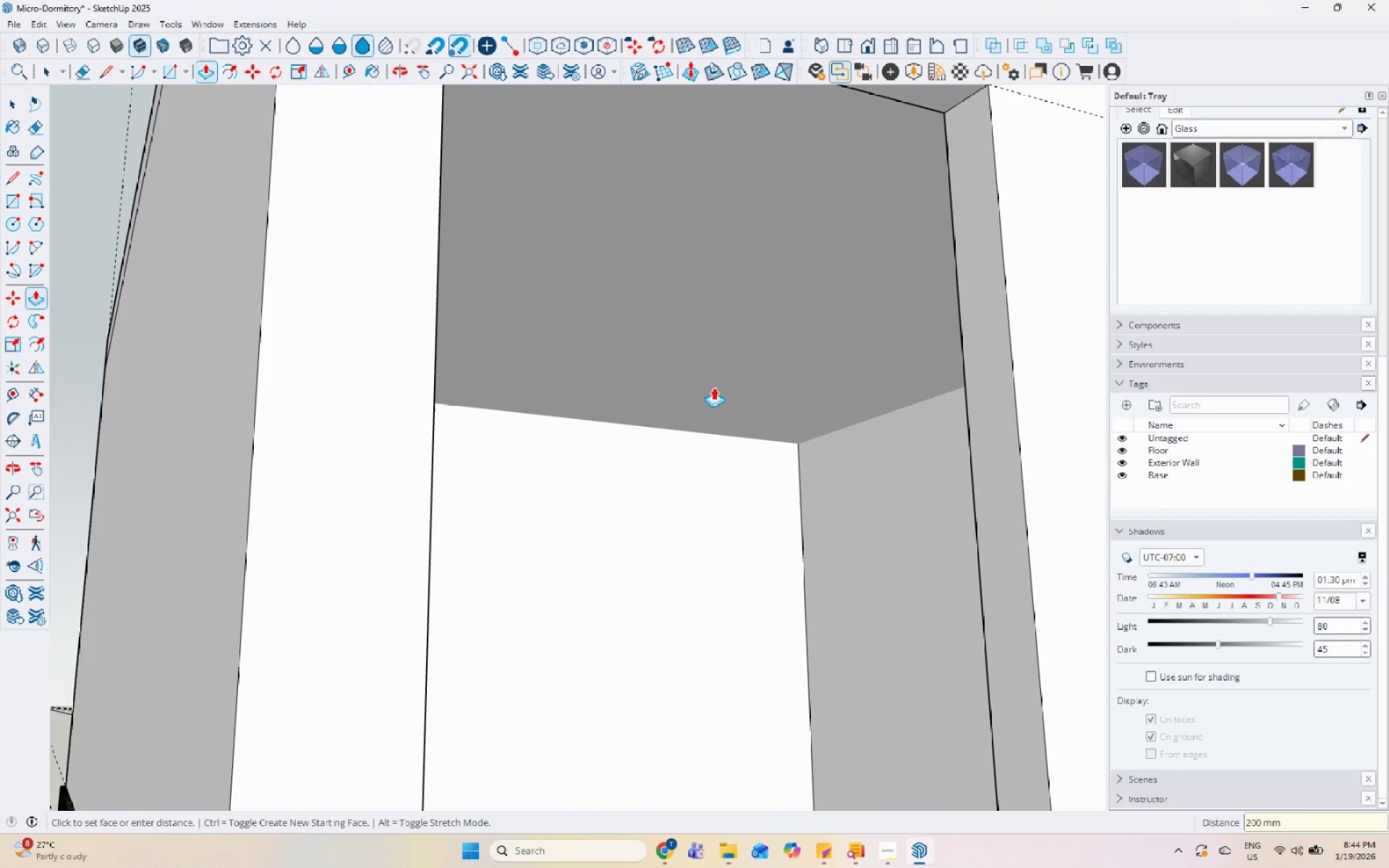 
key(Control+Z)
 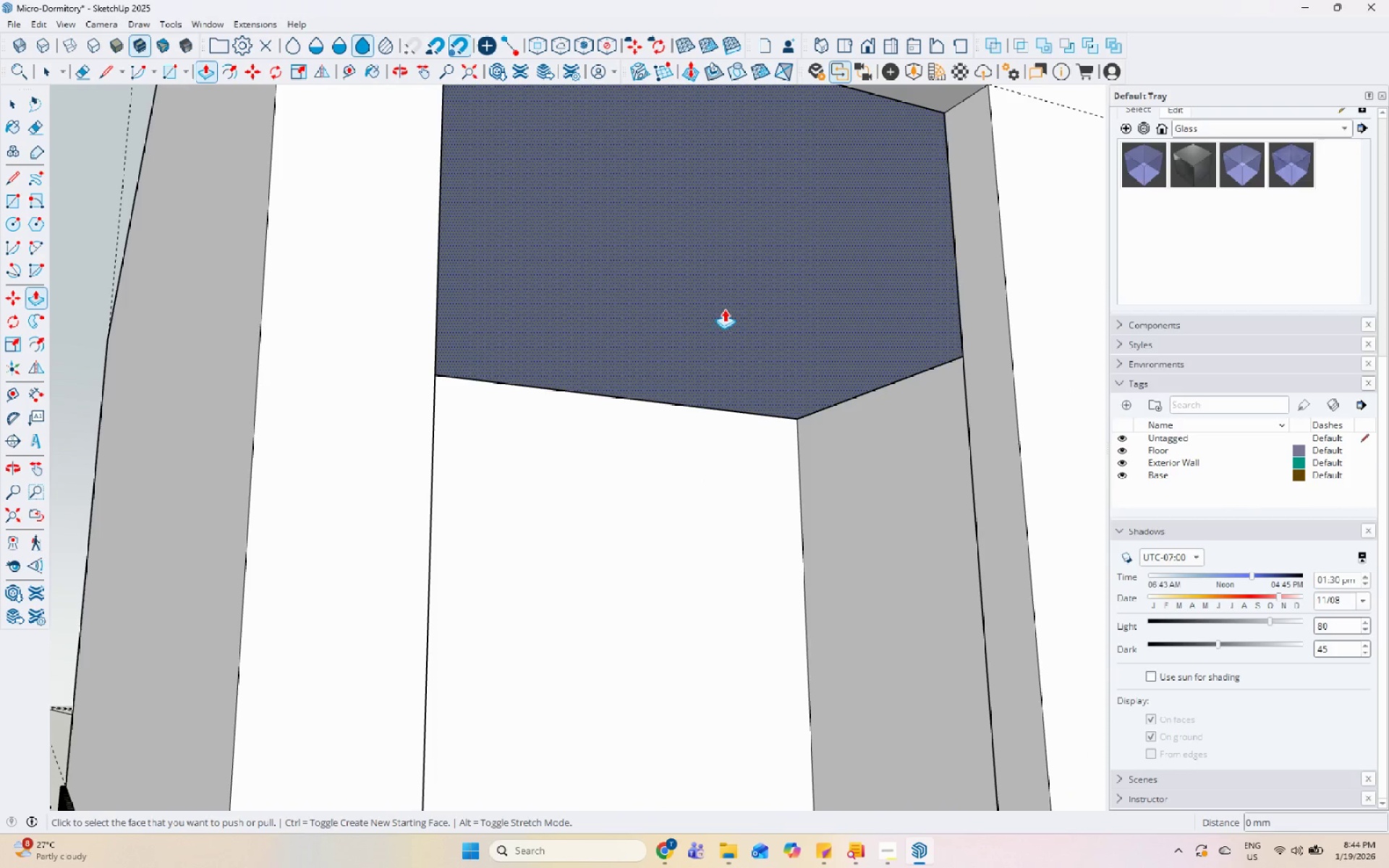 
left_click([724, 309])
 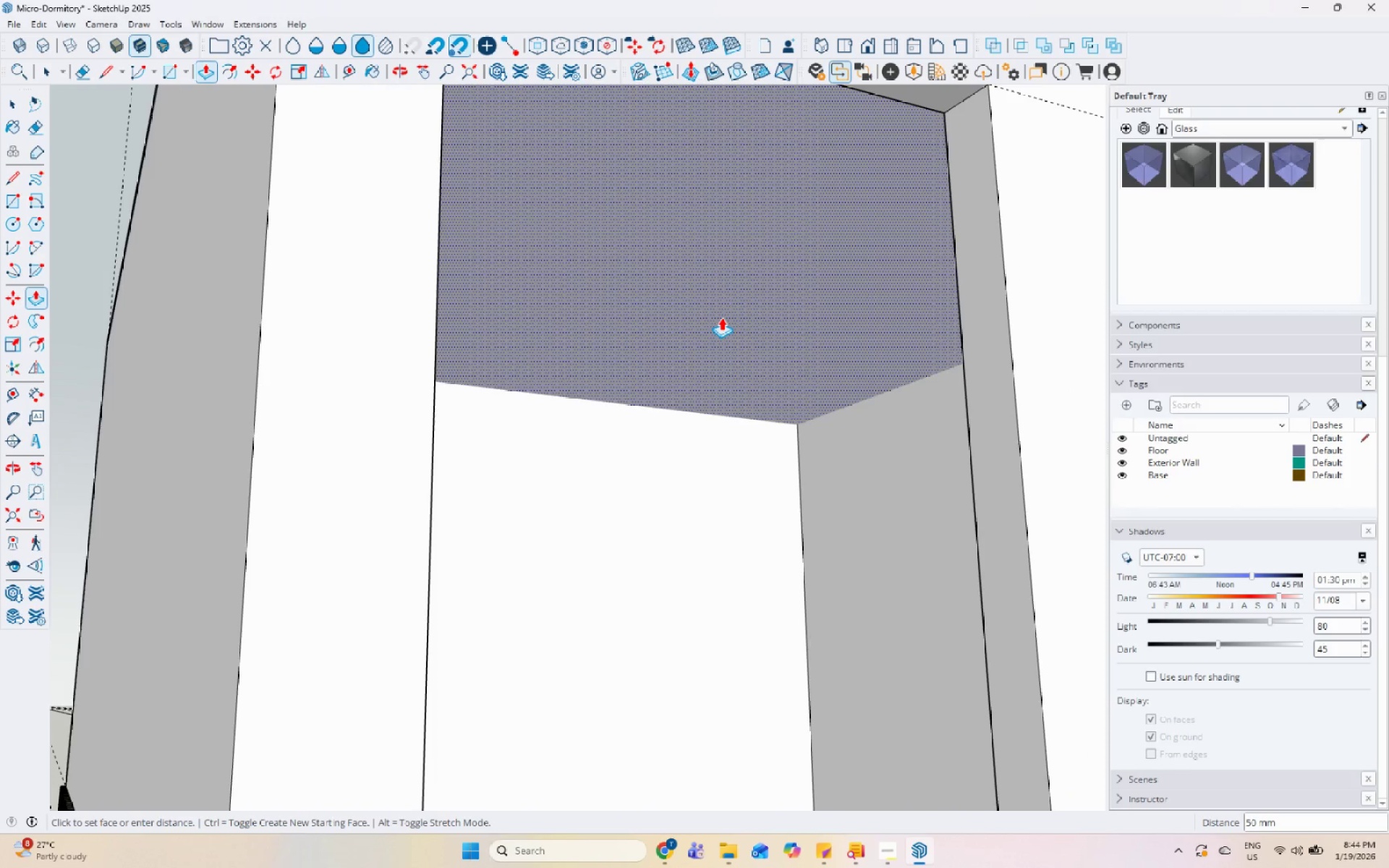 
key(Numpad1)
 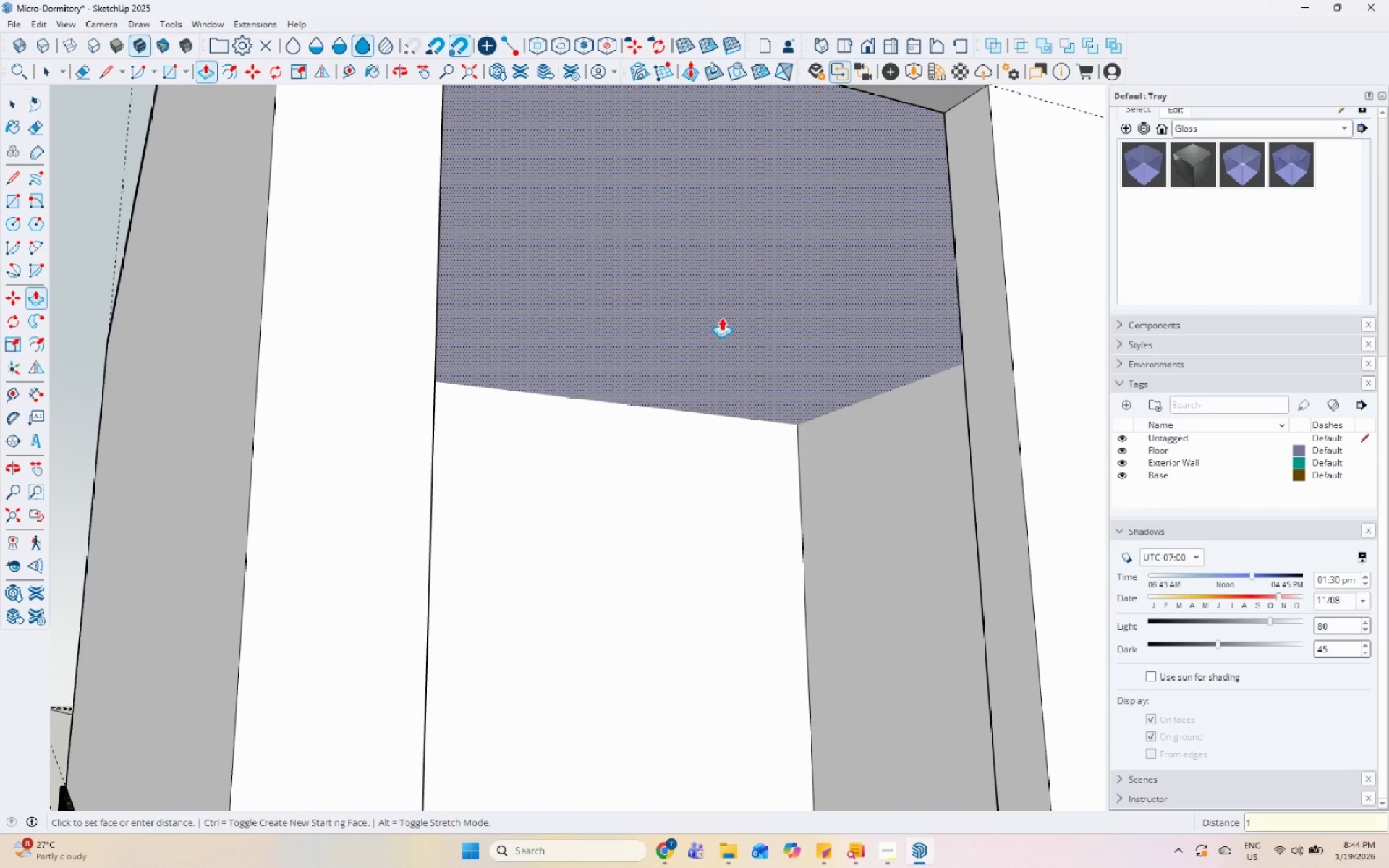 
key(Numpad0)
 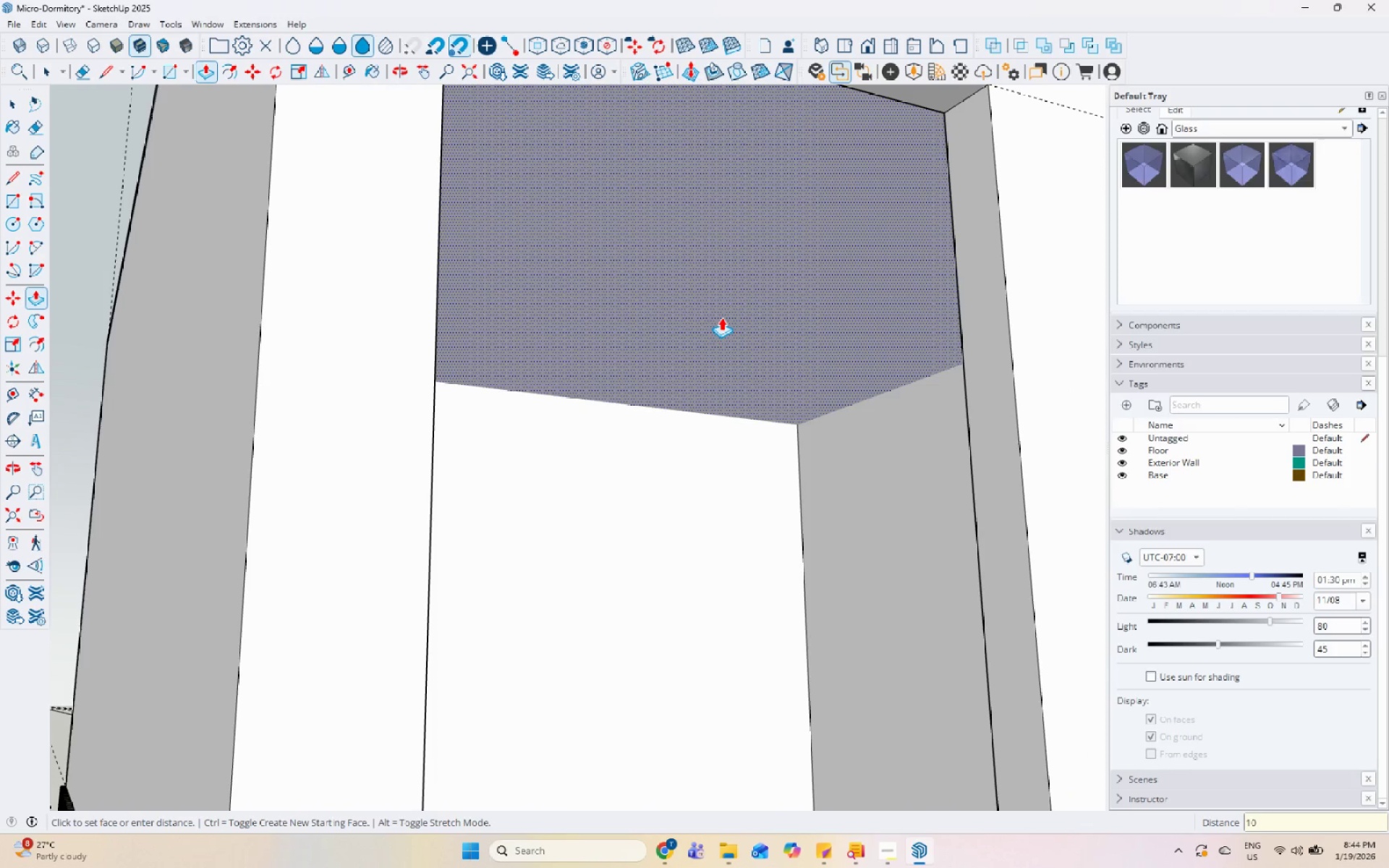 
key(Numpad0)
 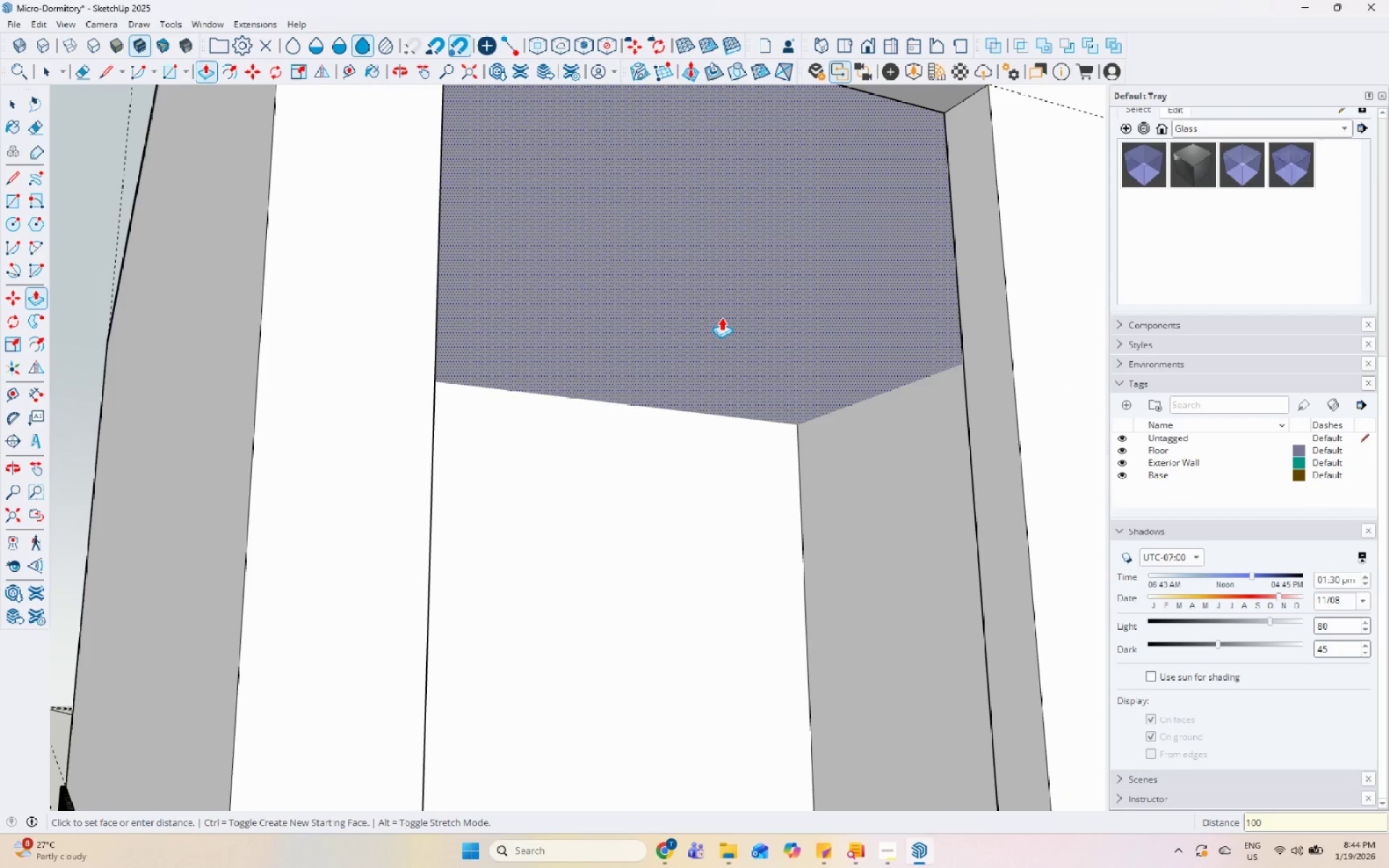 
key(Enter)
 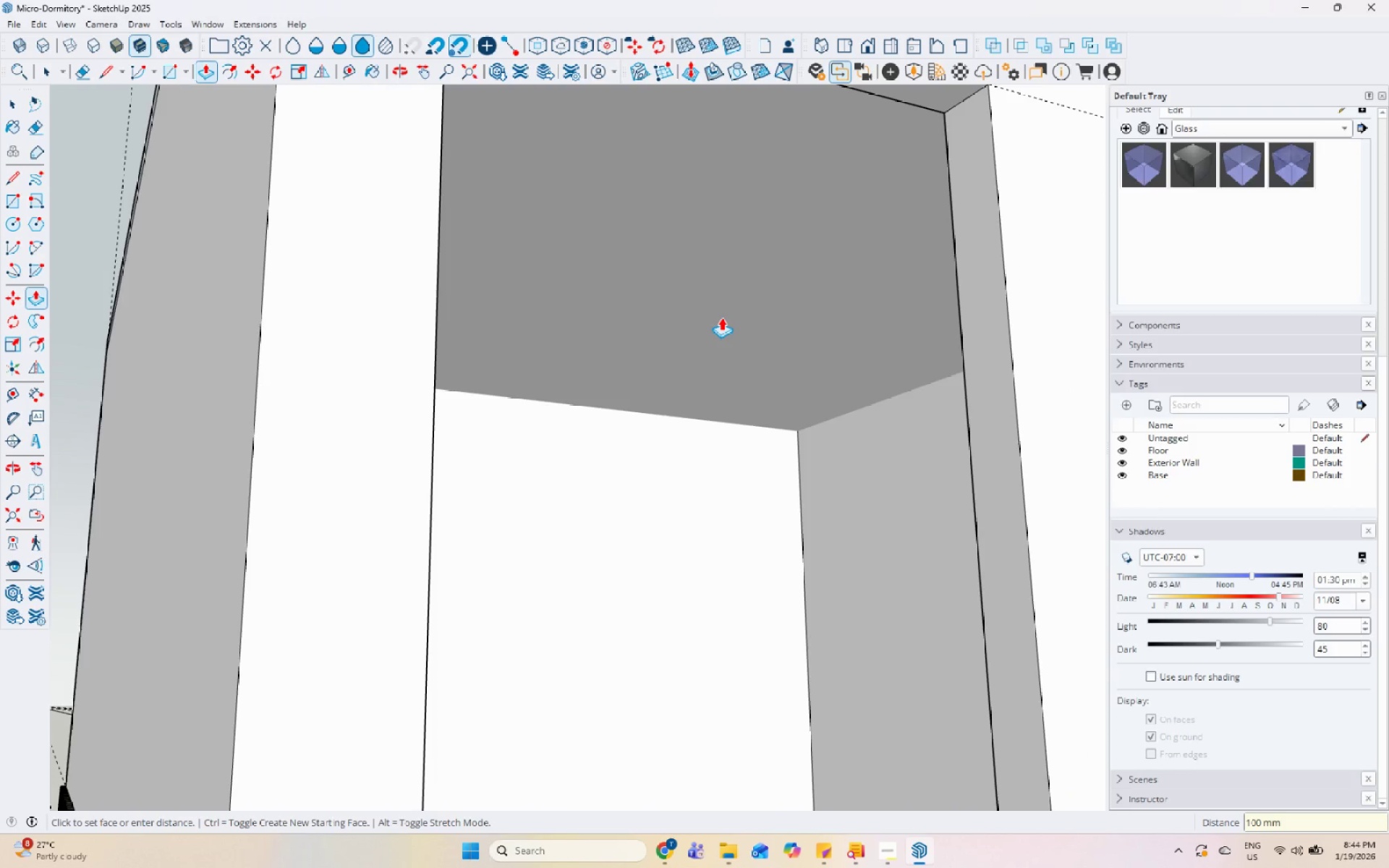 
key(Space)
 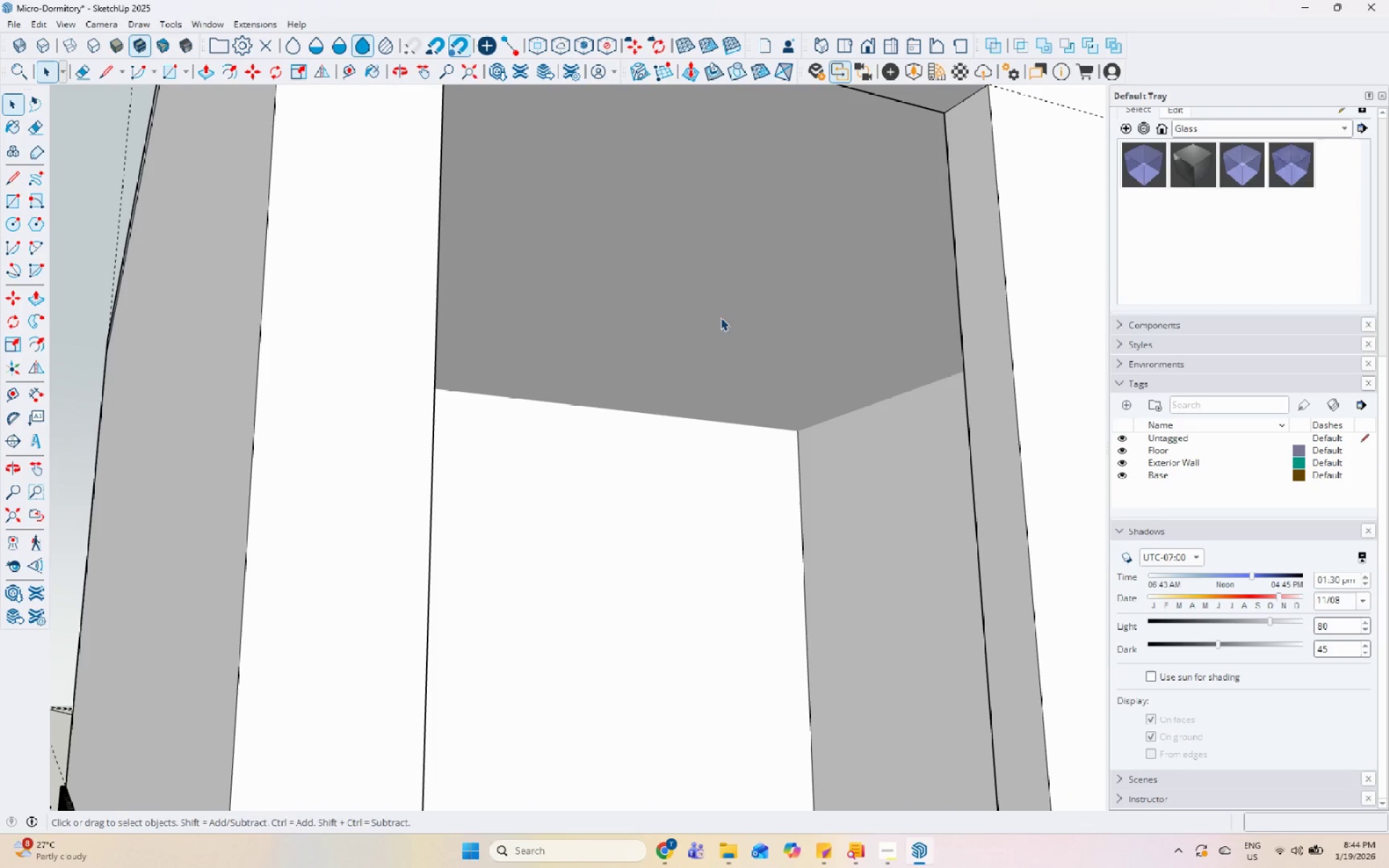 
double_click([721, 318])
 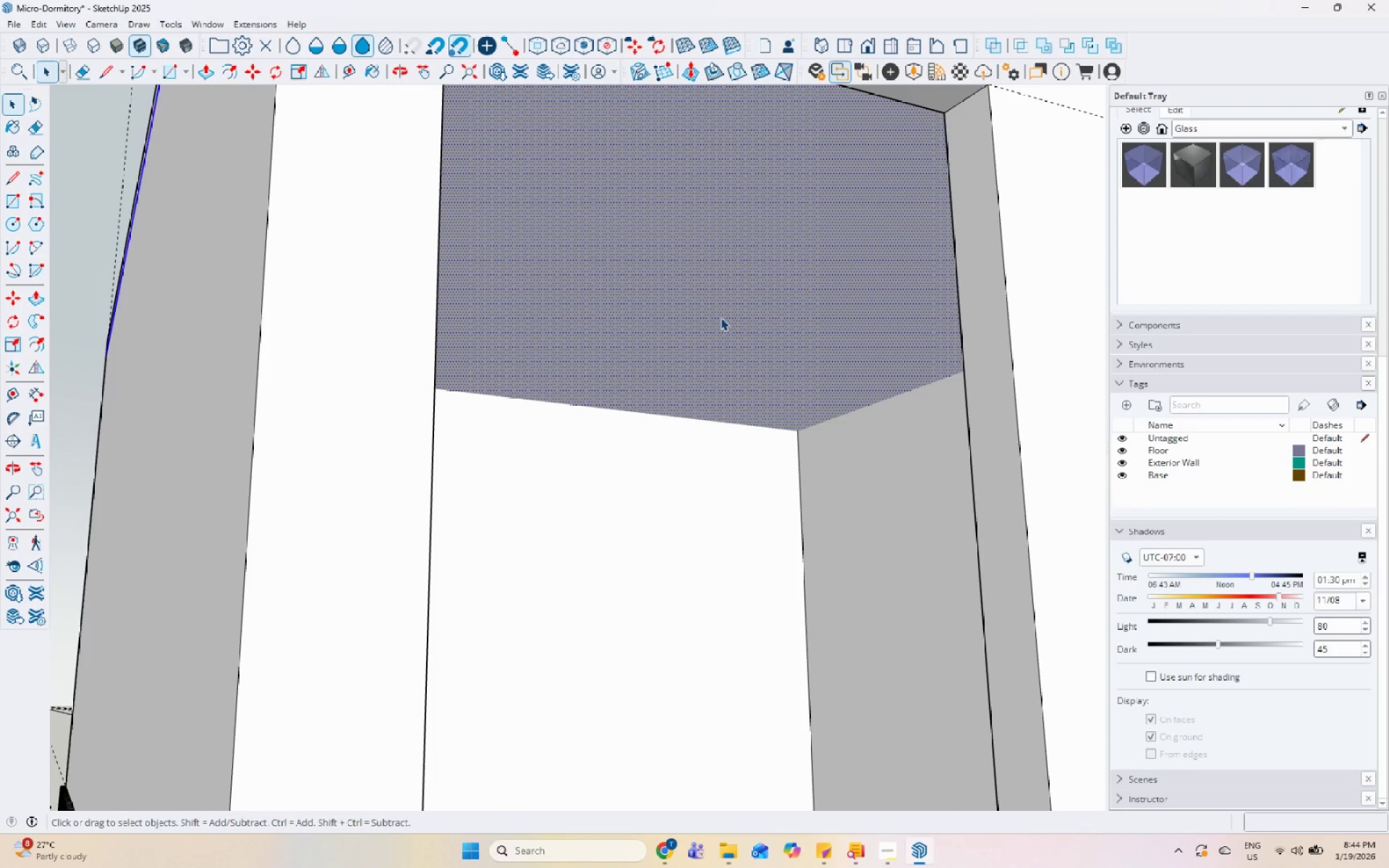 
triple_click([721, 318])
 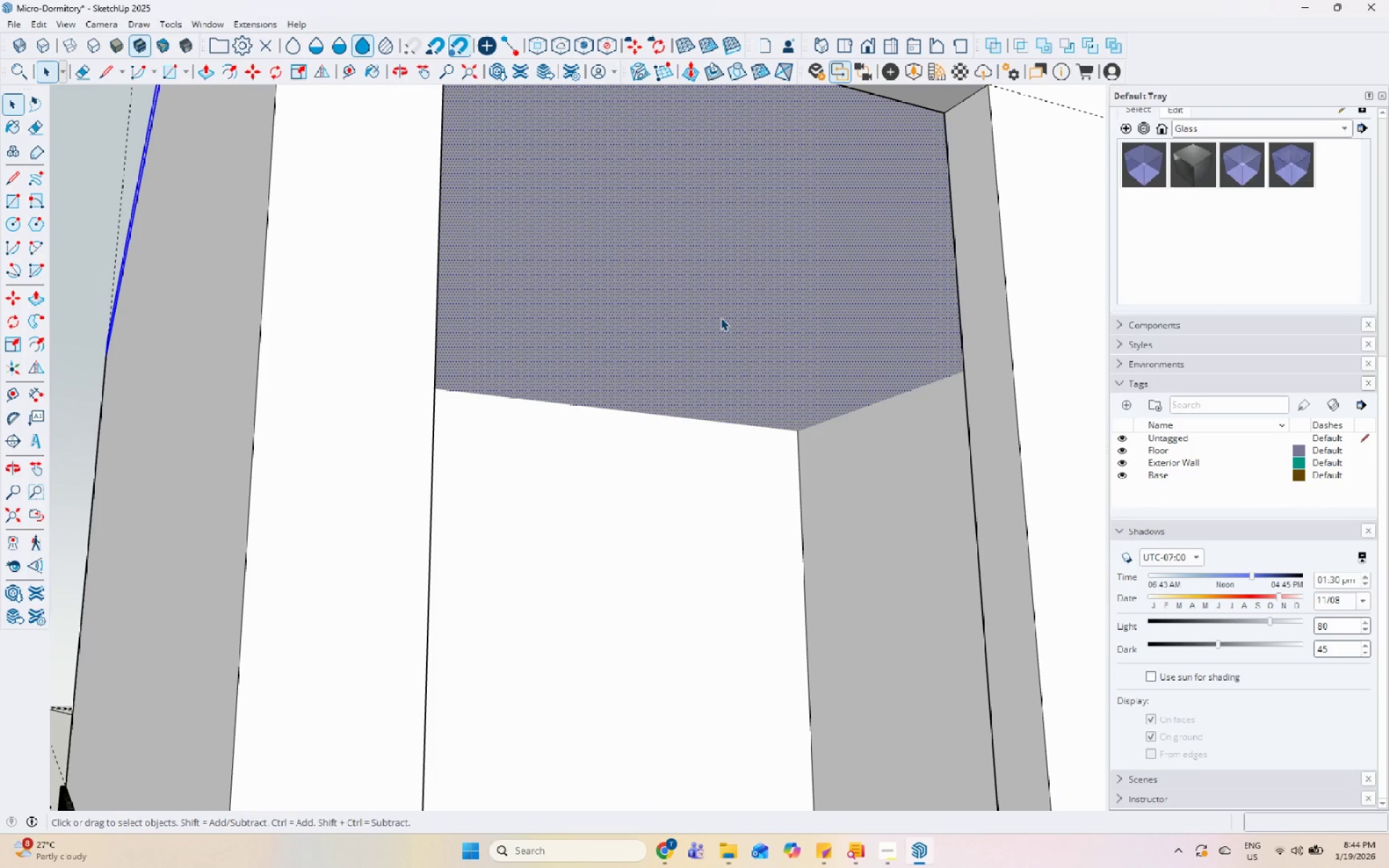 
right_click([720, 318])
 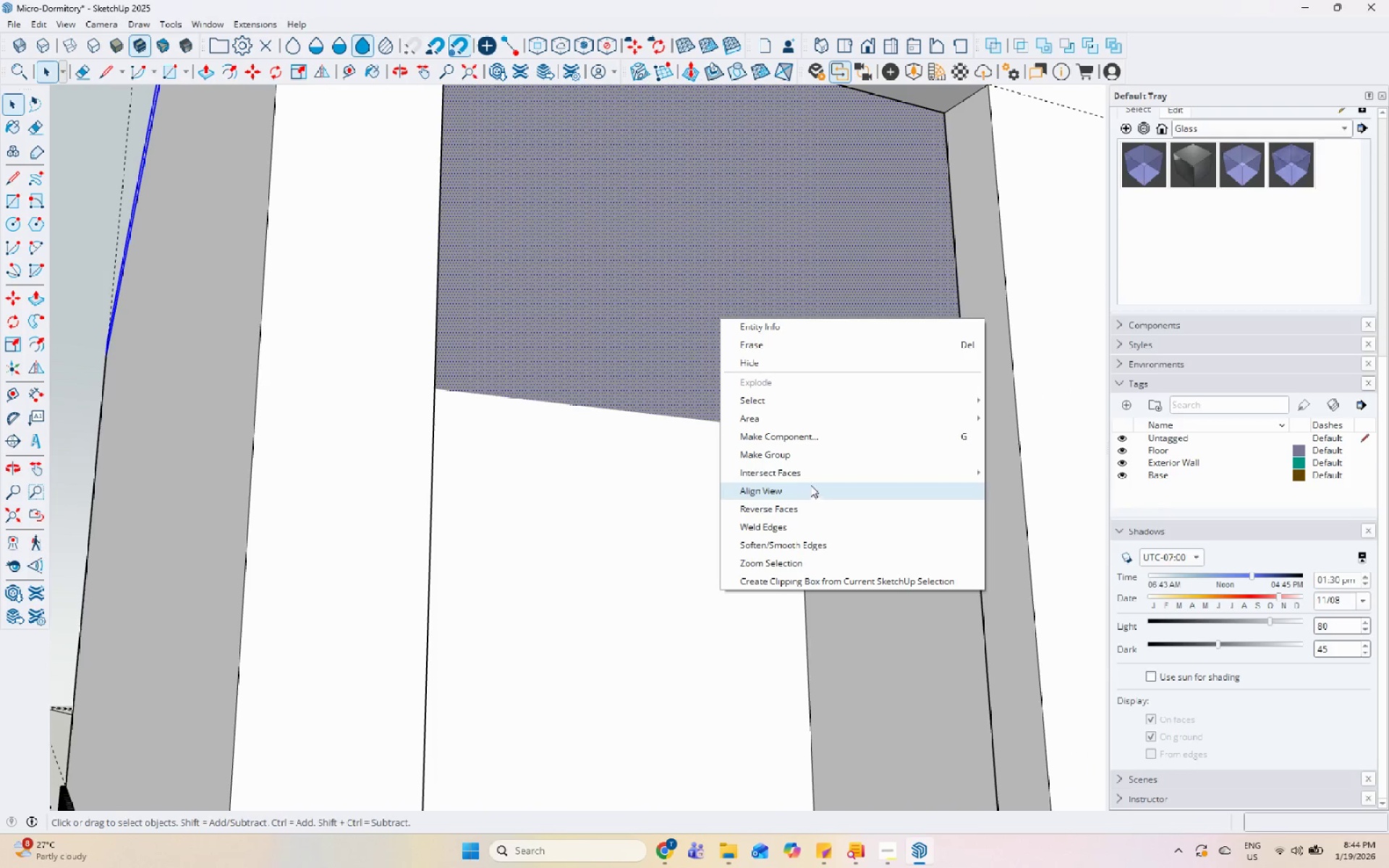 
left_click([818, 453])
 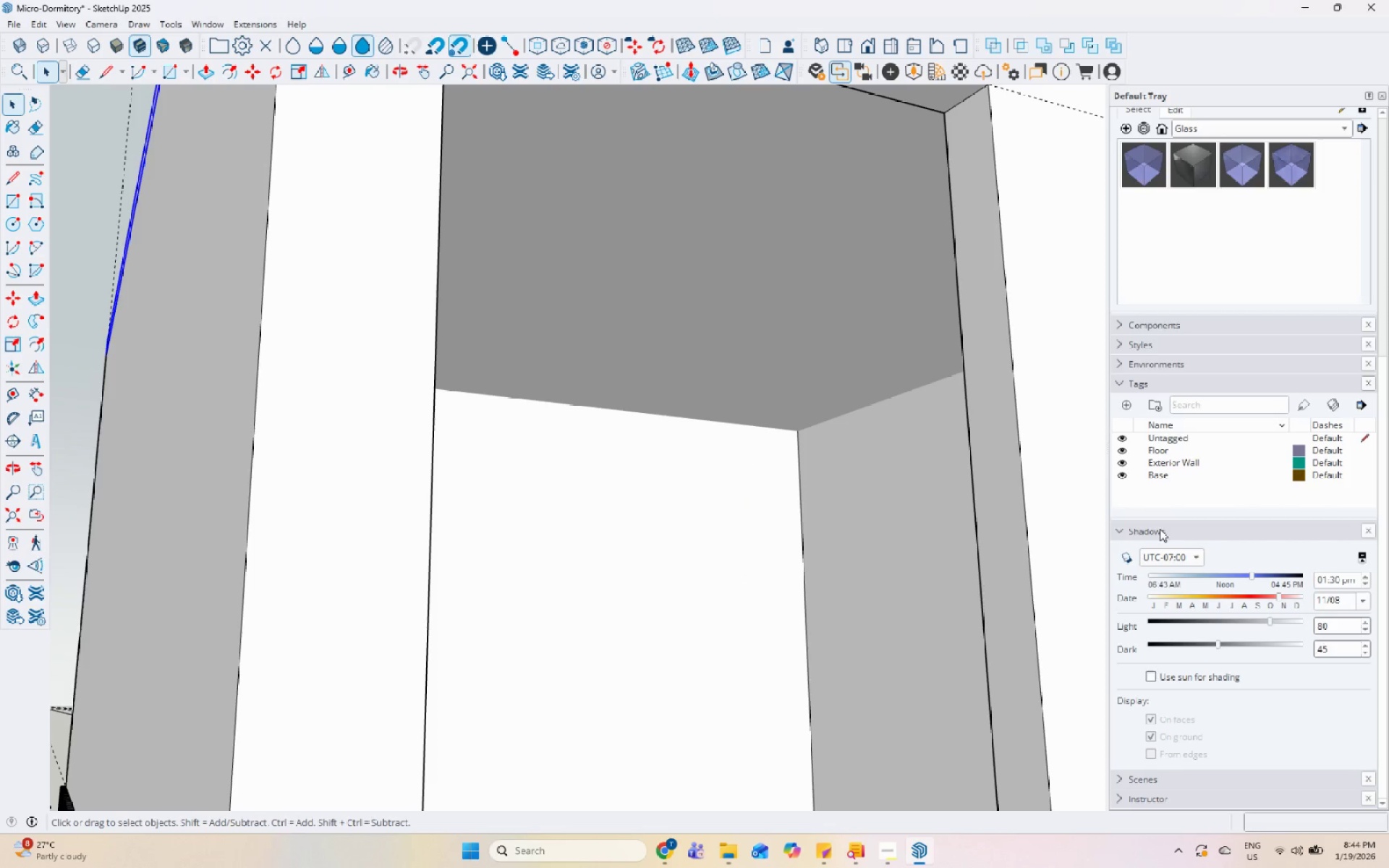 
scroll: coordinate [1174, 540], scroll_direction: down, amount: 4.0
 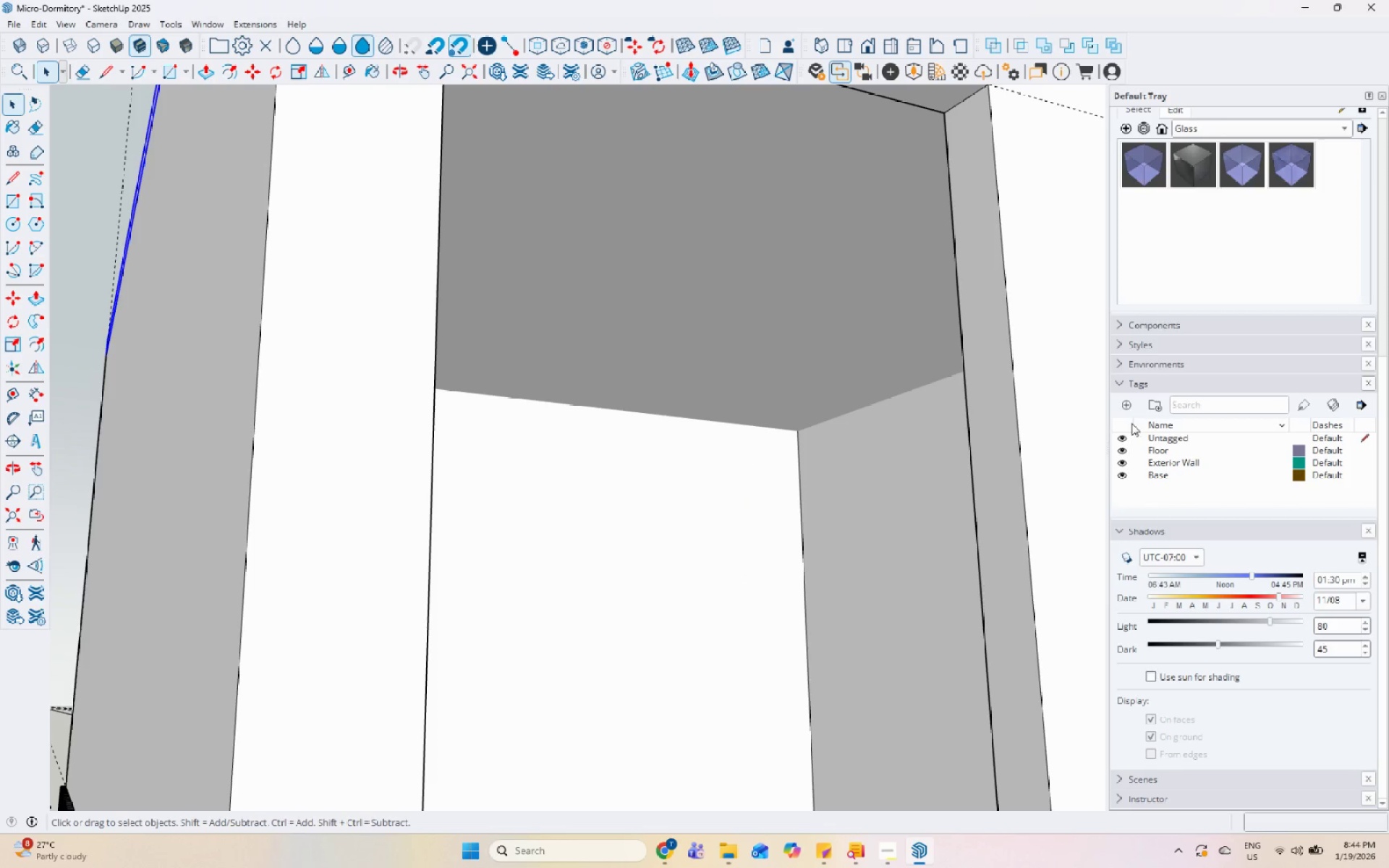 
left_click([1129, 405])
 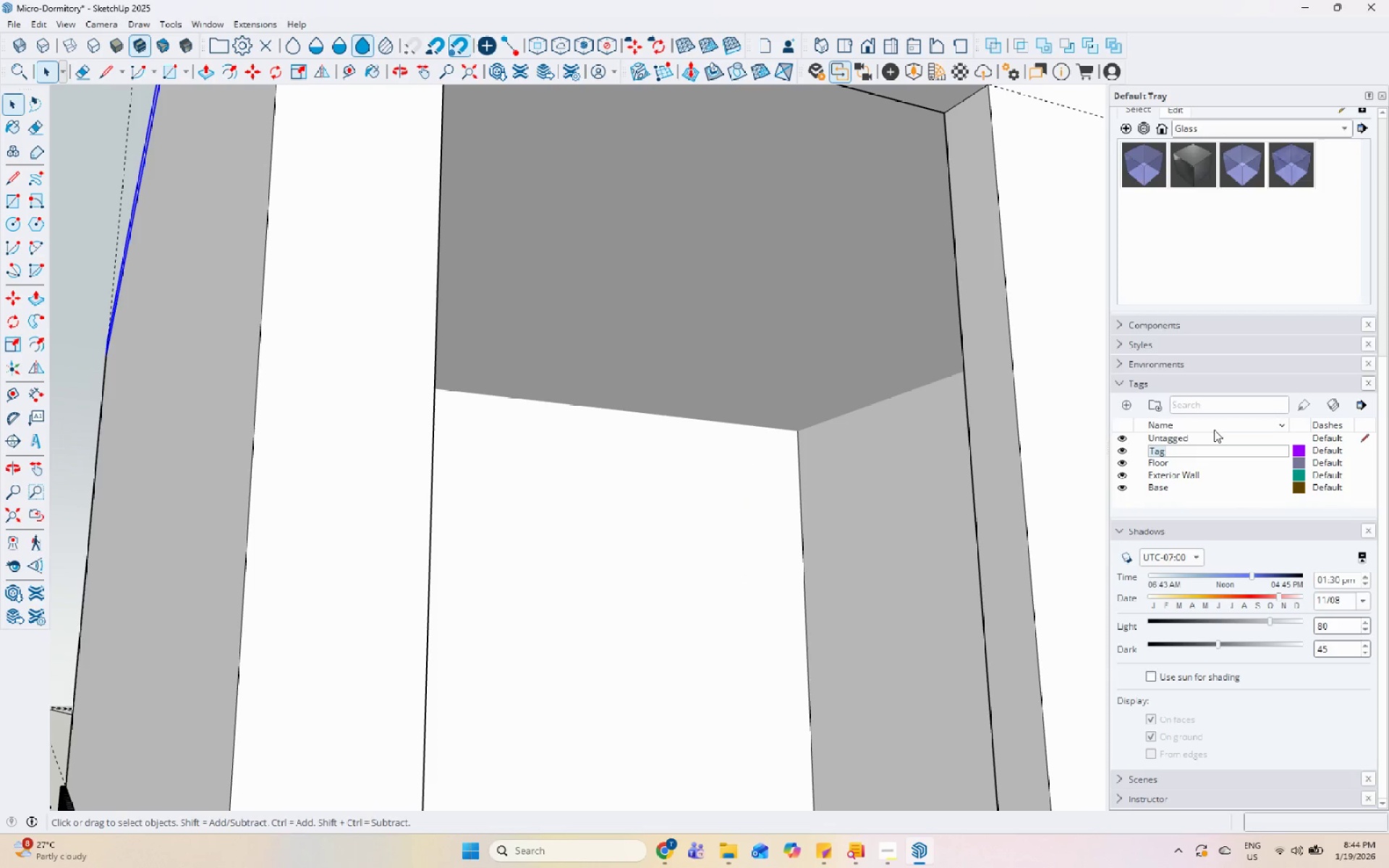 
type(Ceilimh)
key(Backspace)
key(Backspace)
type(ng)
 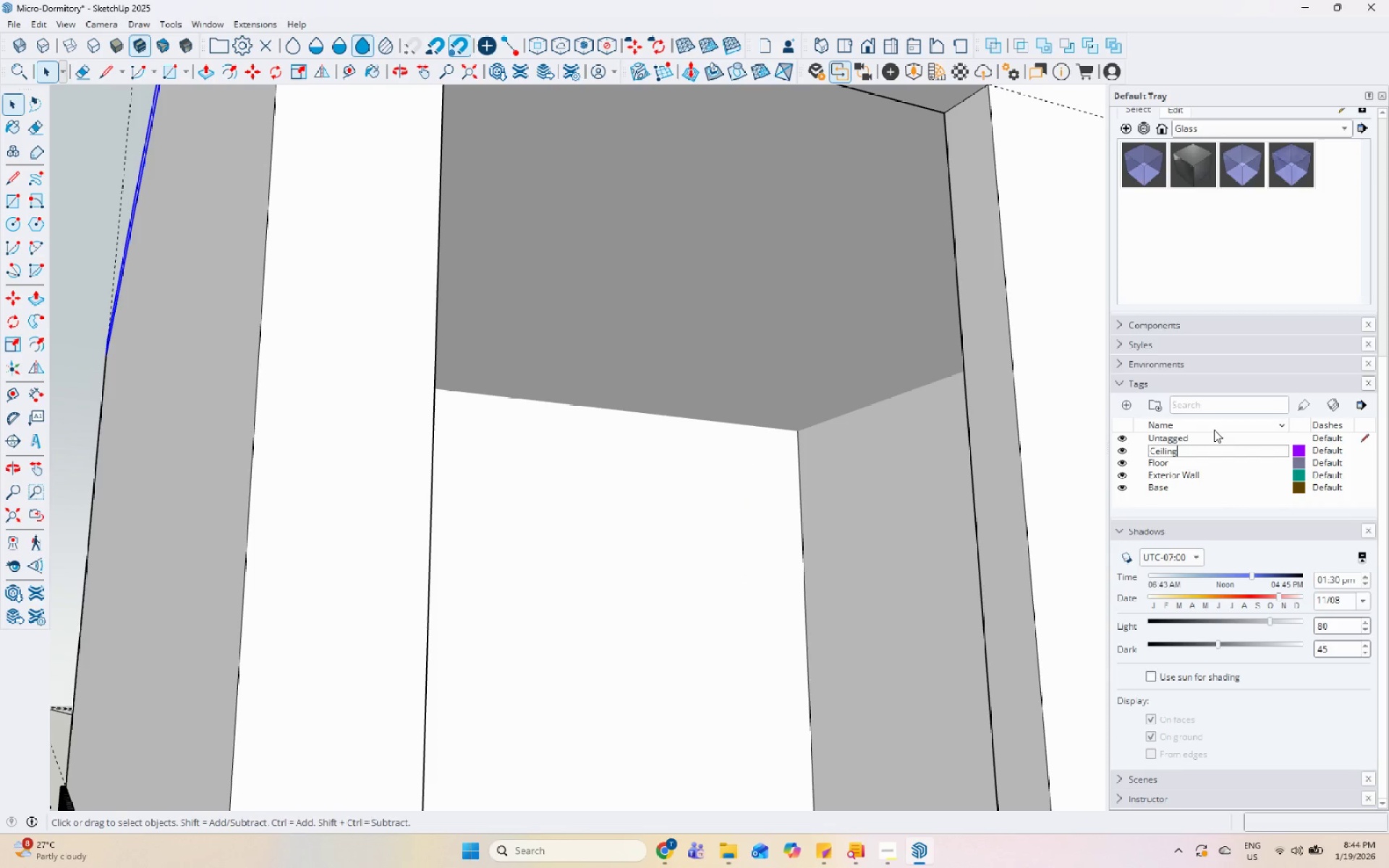 
key(Enter)
 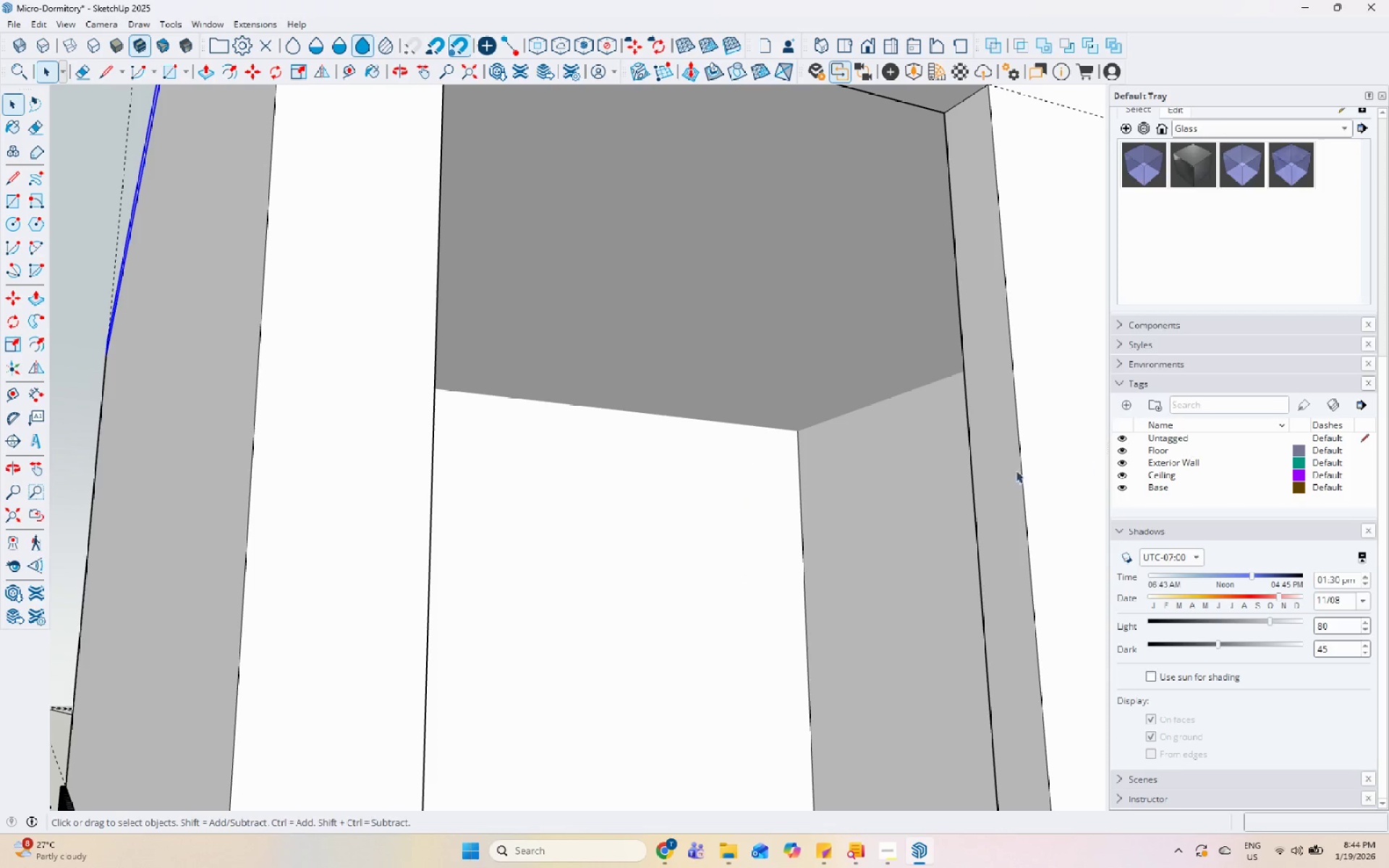 
scroll: coordinate [594, 483], scroll_direction: down, amount: 12.0
 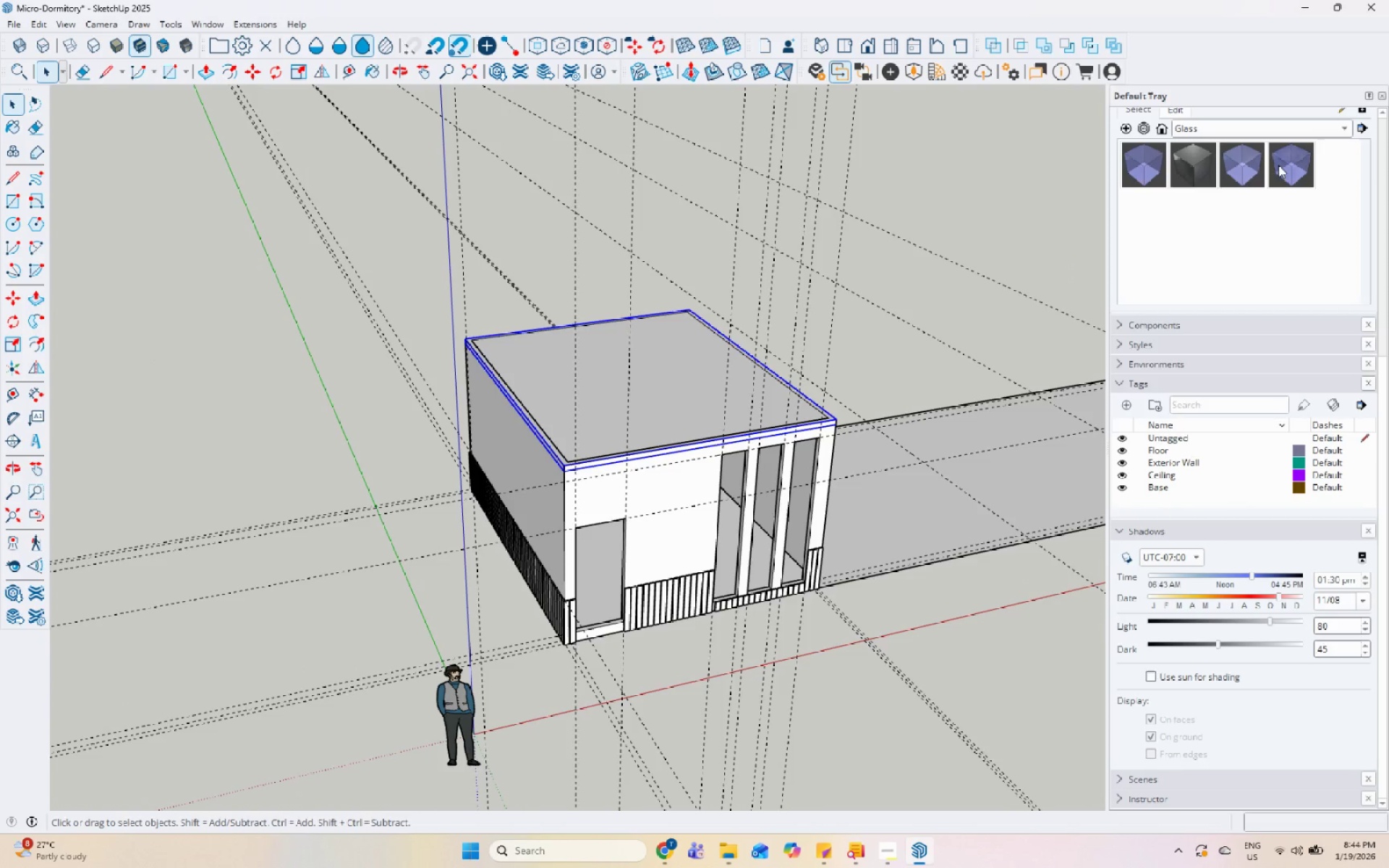 
scroll: coordinate [807, 441], scroll_direction: up, amount: 9.0
 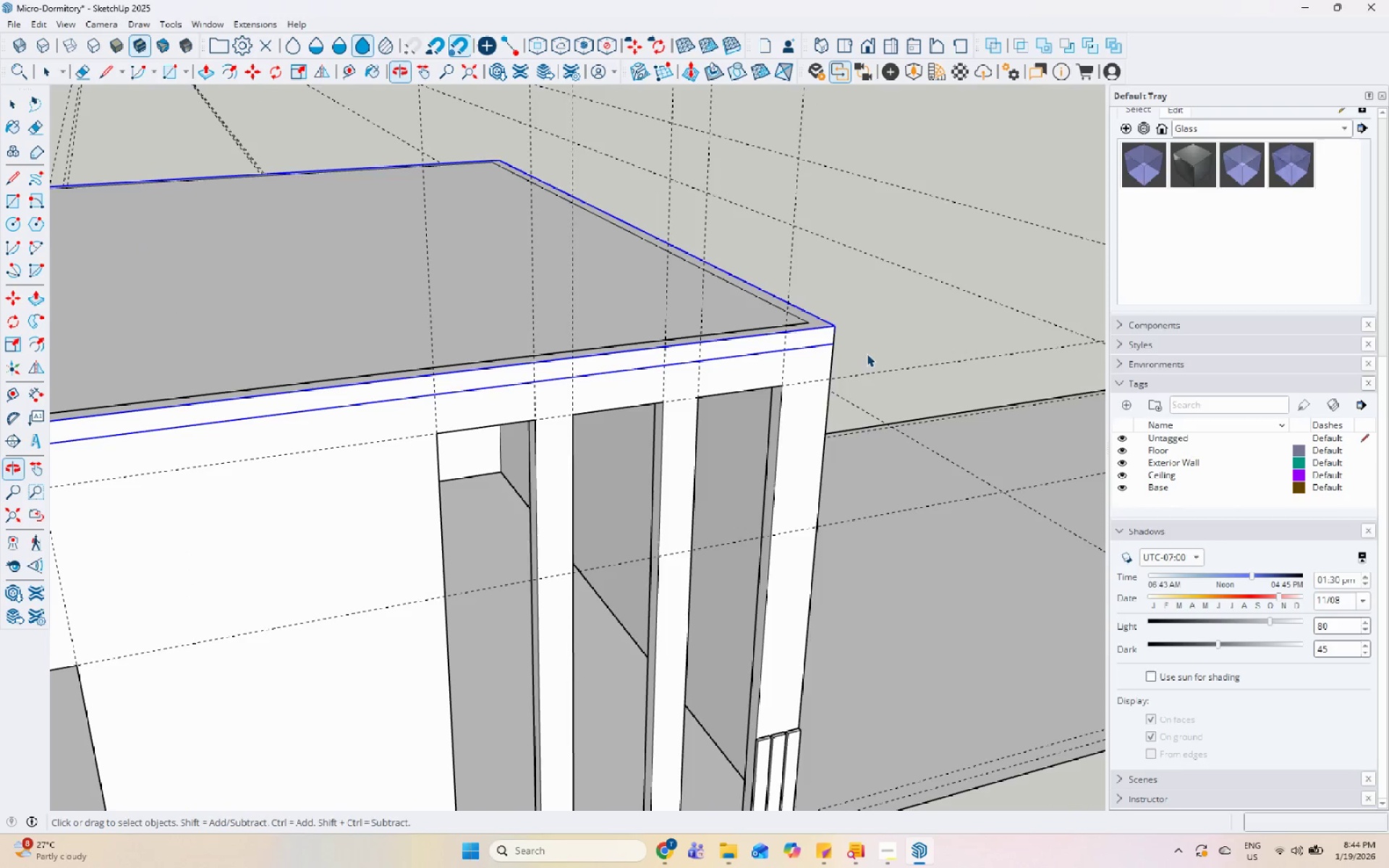 
scroll: coordinate [974, 328], scroll_direction: down, amount: 5.0
 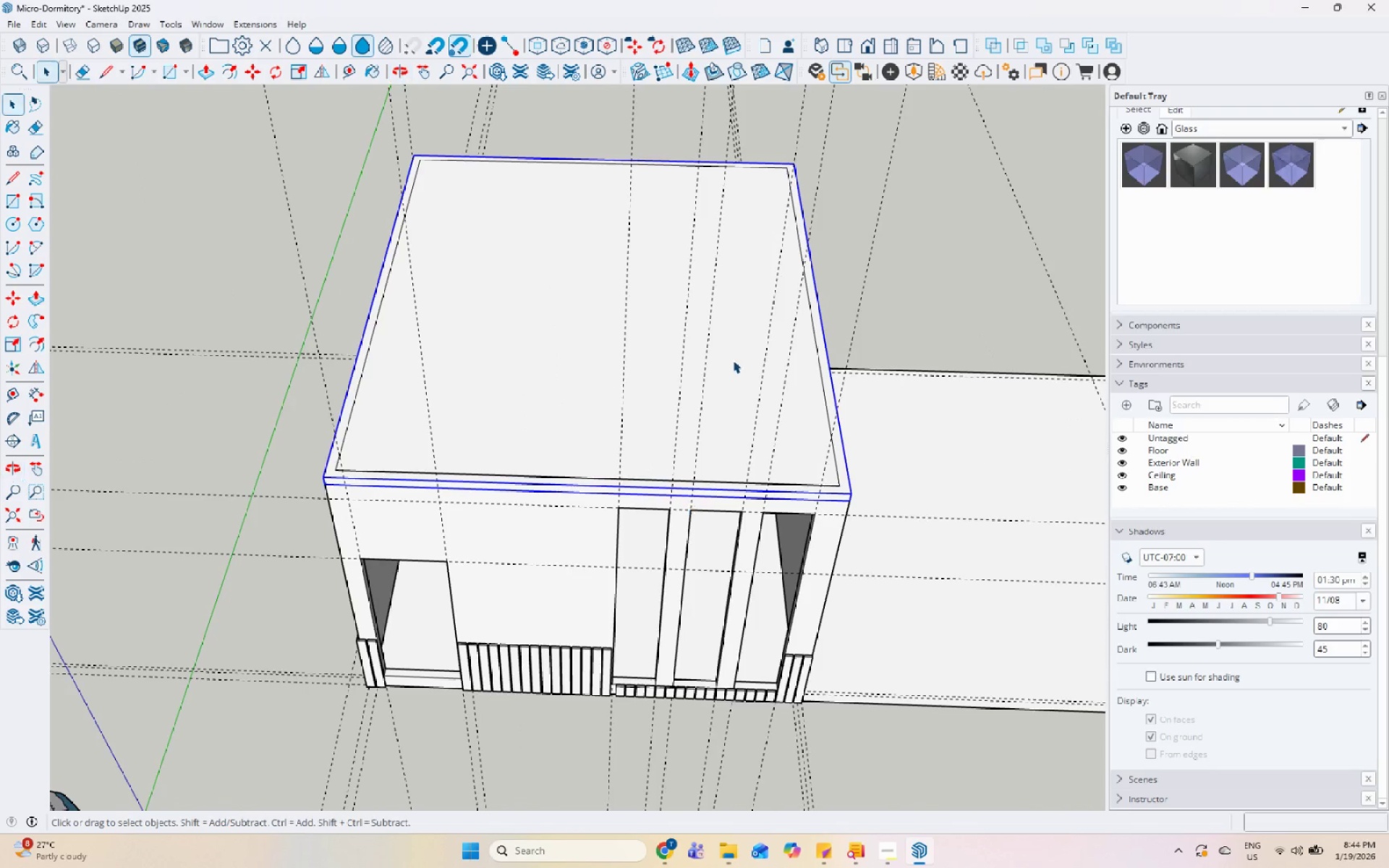 
double_click([733, 360])
 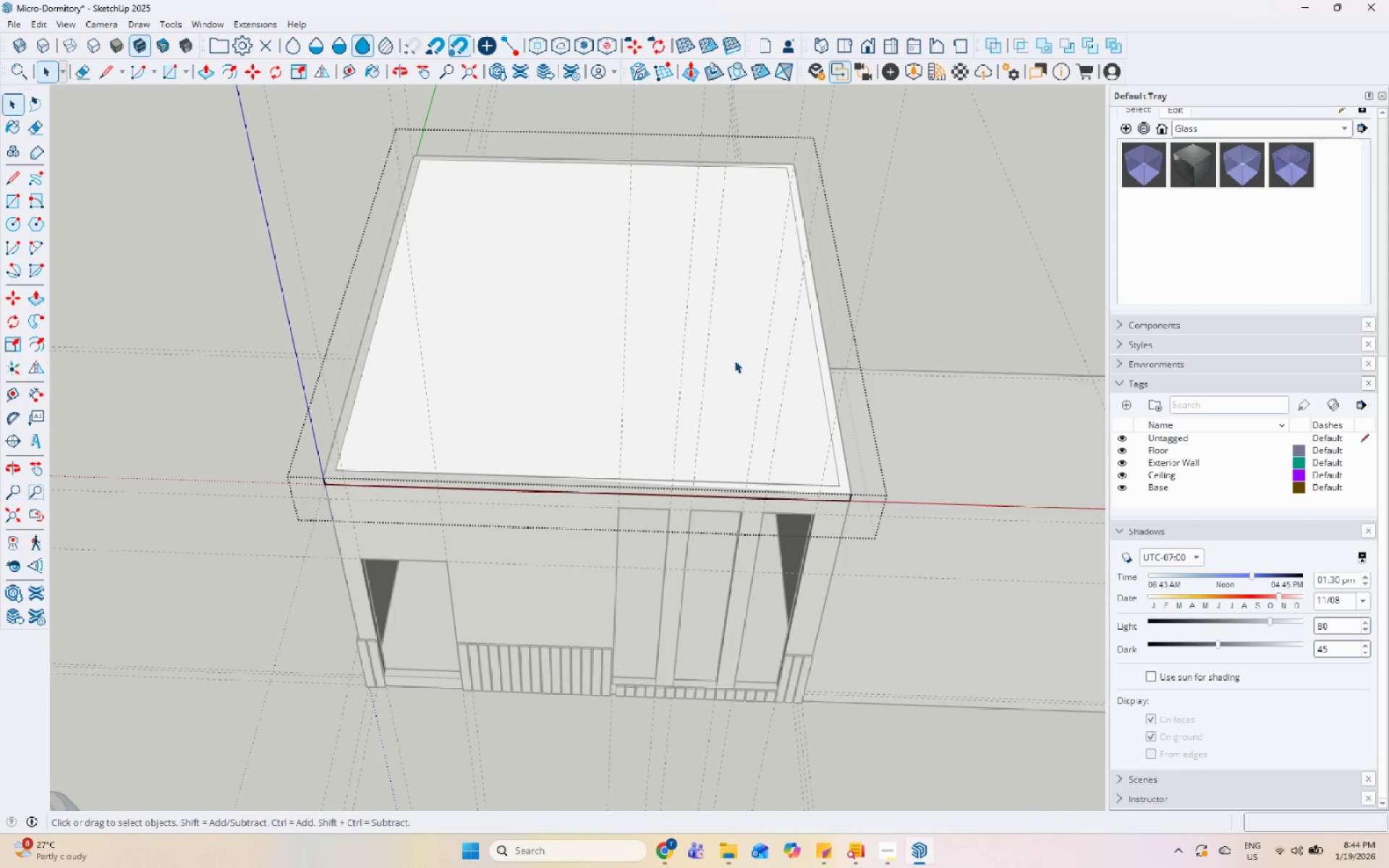 
triple_click([755, 374])
 